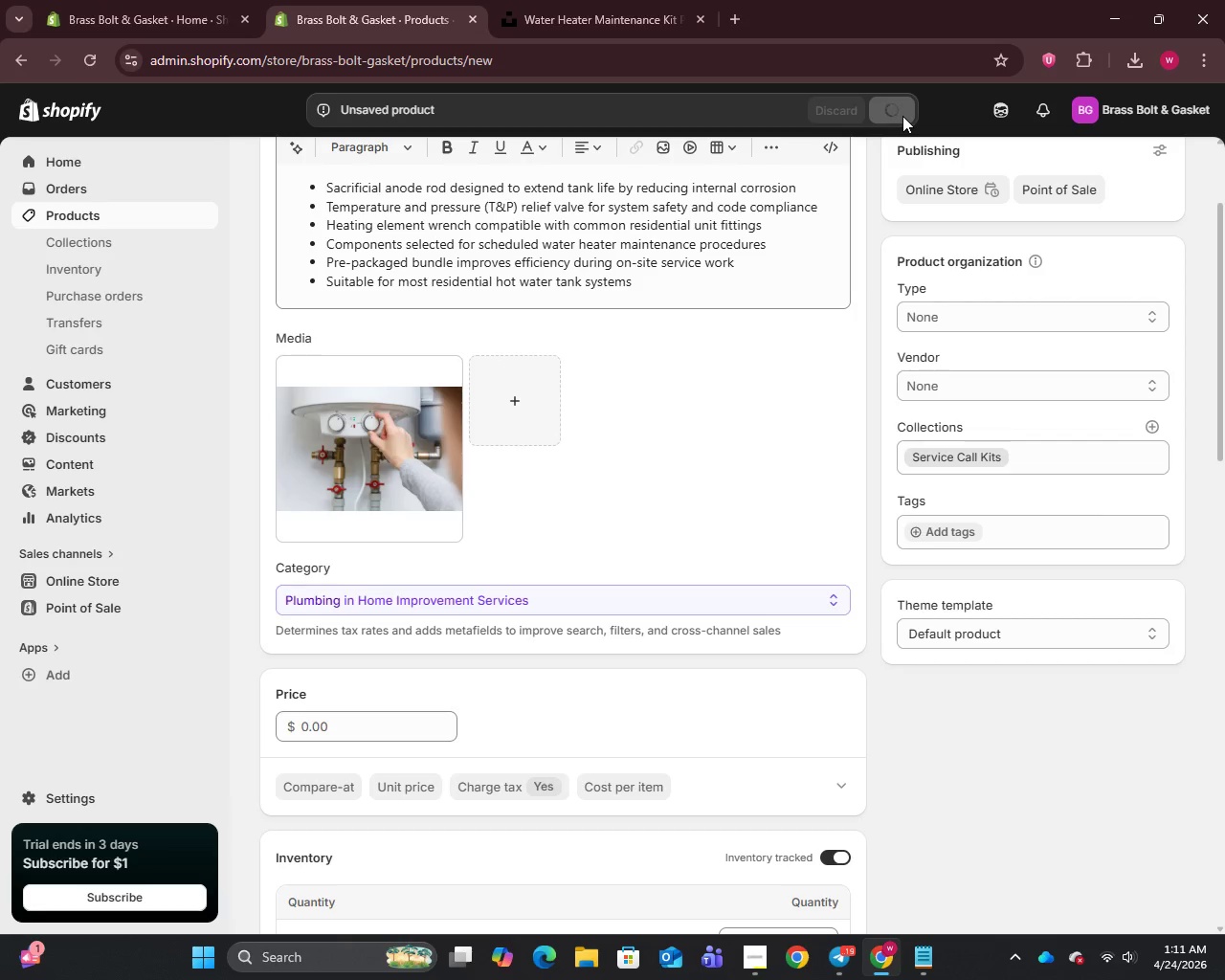 
wait(8.47)
 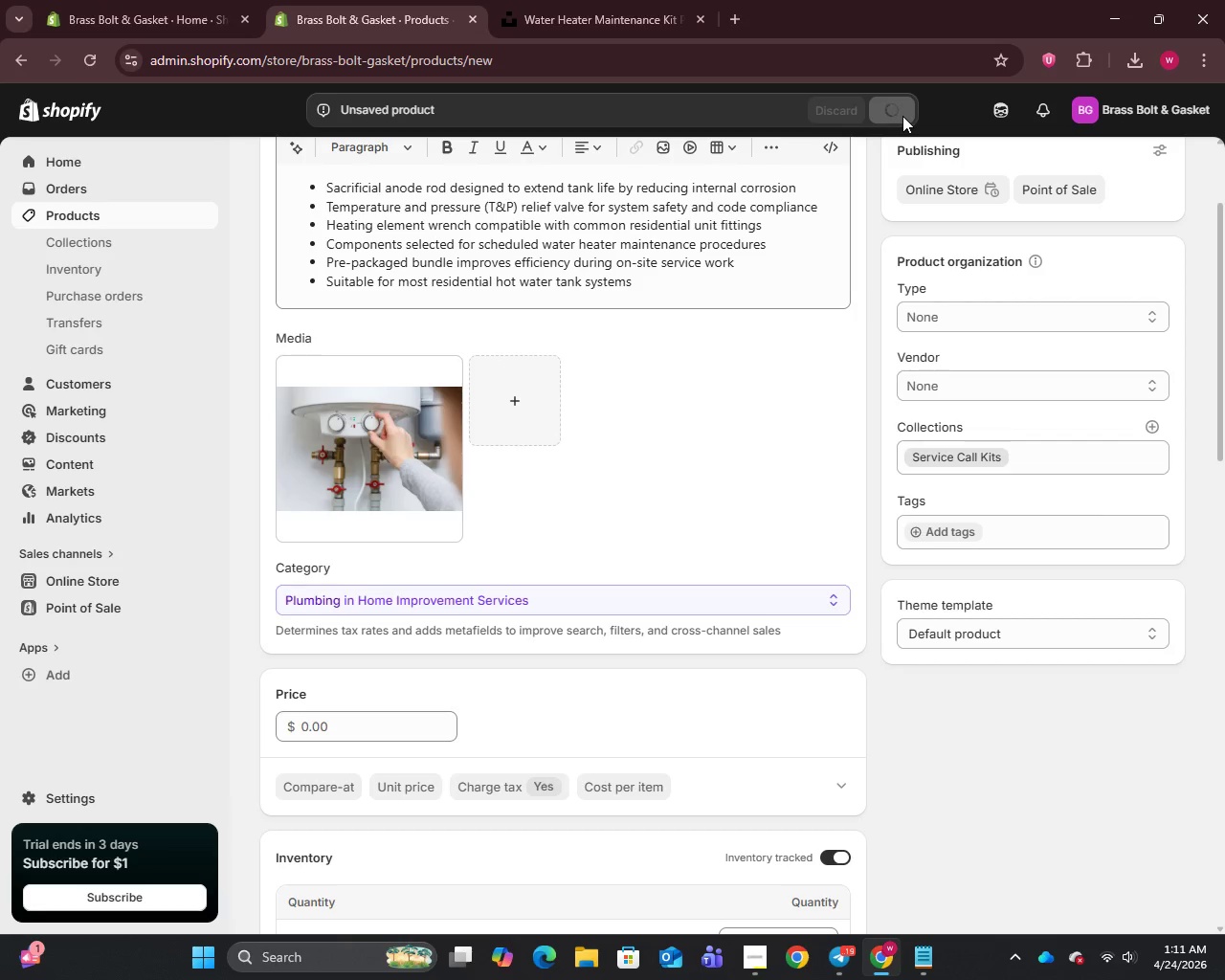 
left_click([77, 210])
 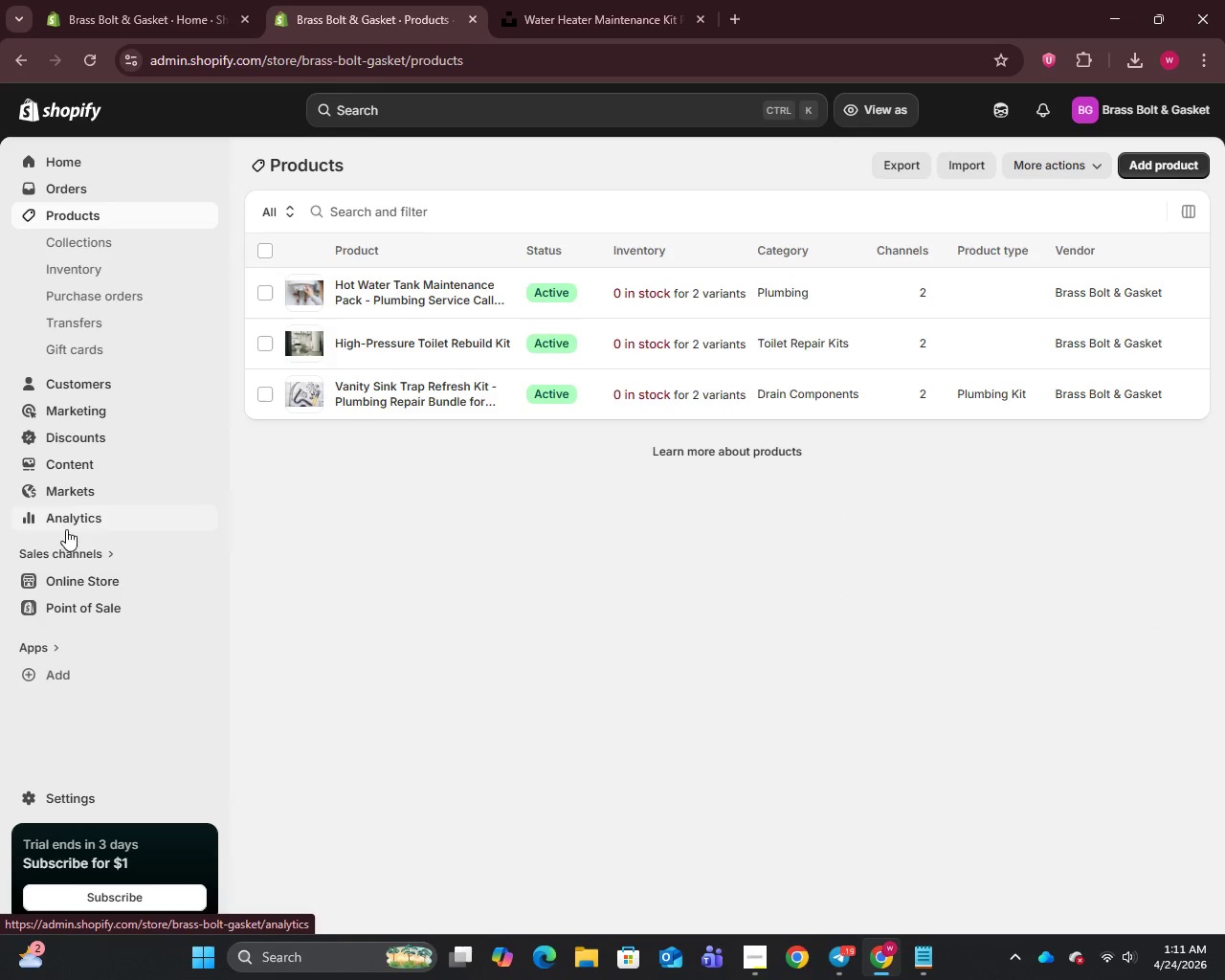 
left_click([61, 584])
 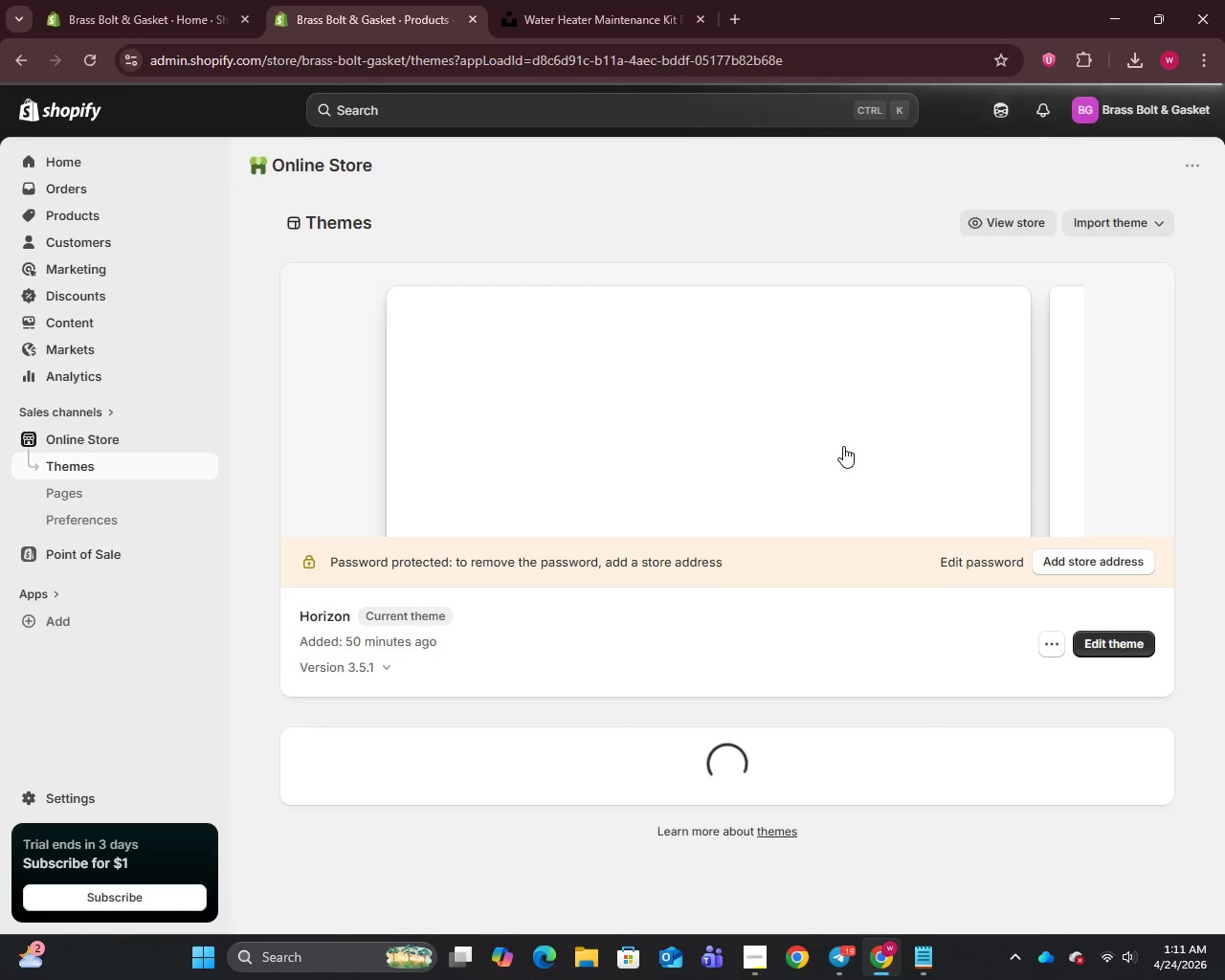 
wait(6.44)
 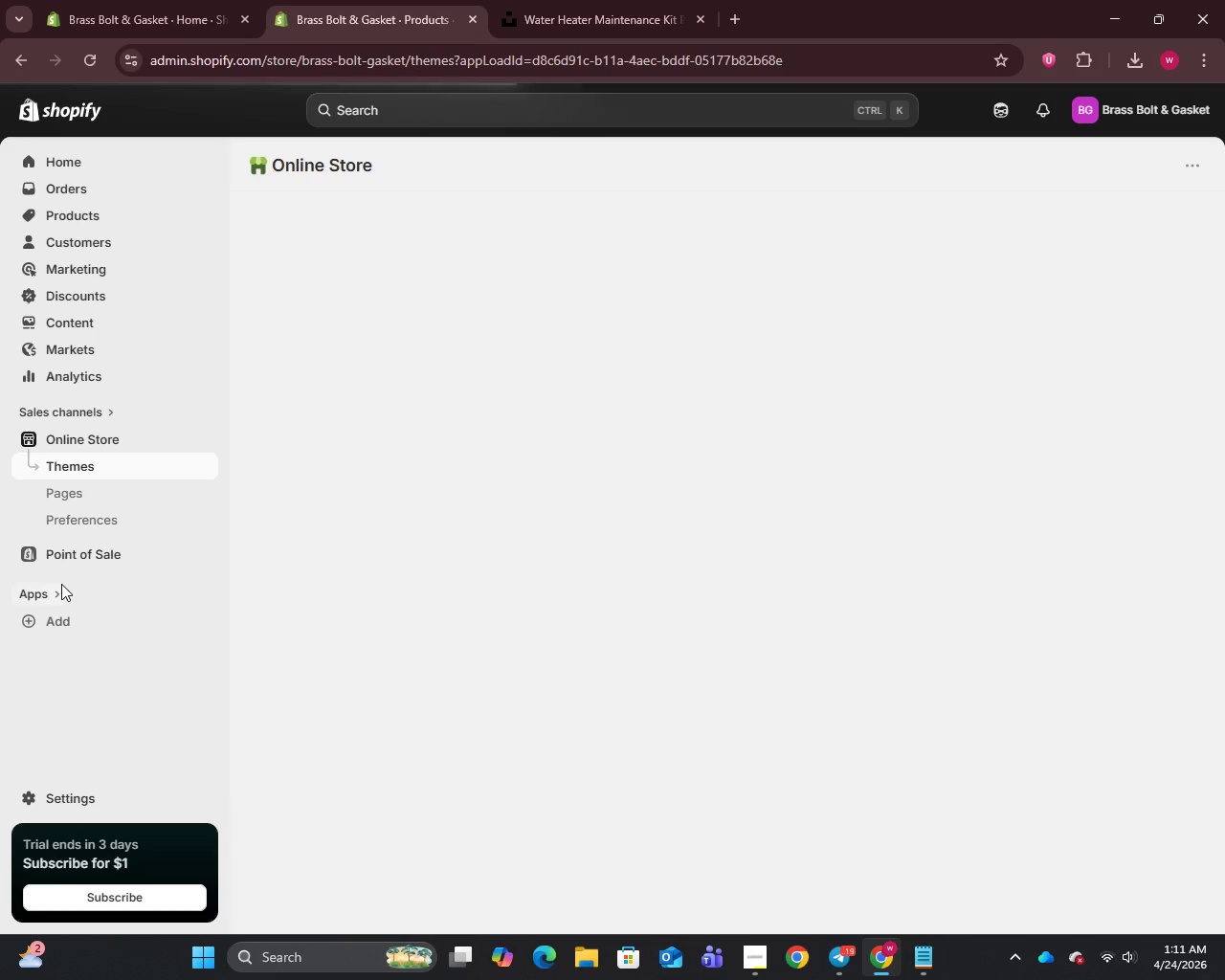 
left_click([1126, 220])
 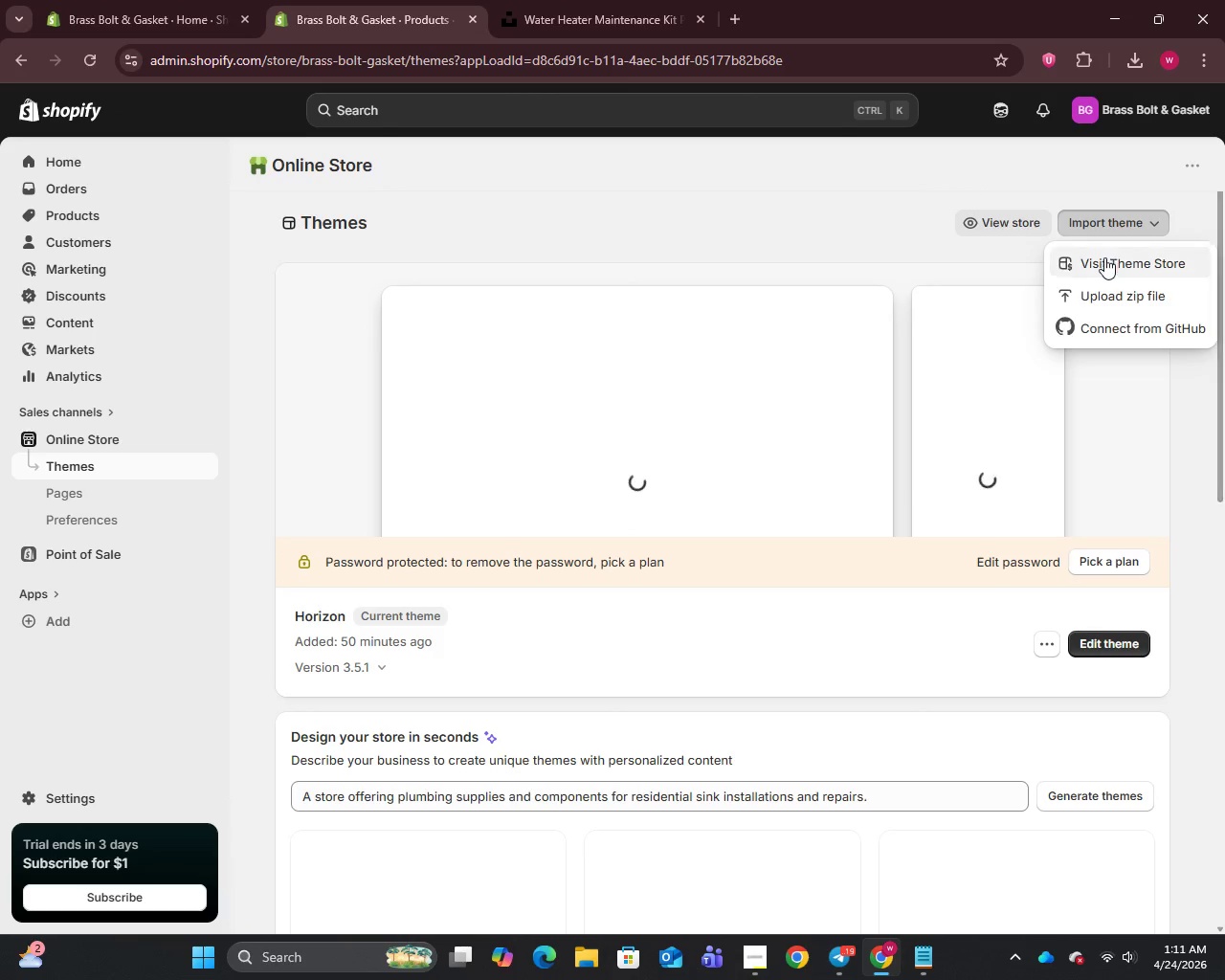 
left_click([1102, 261])
 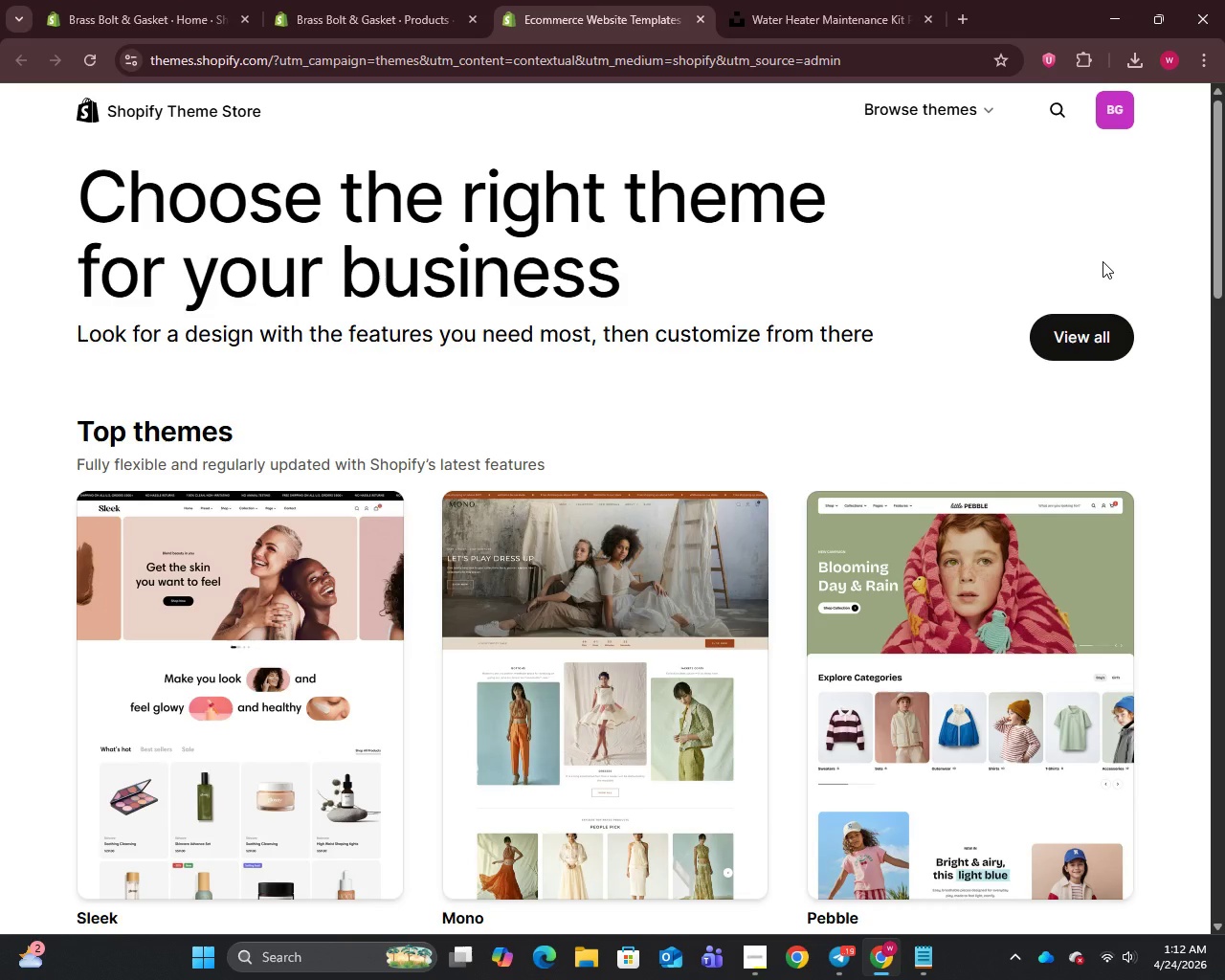 
wait(6.27)
 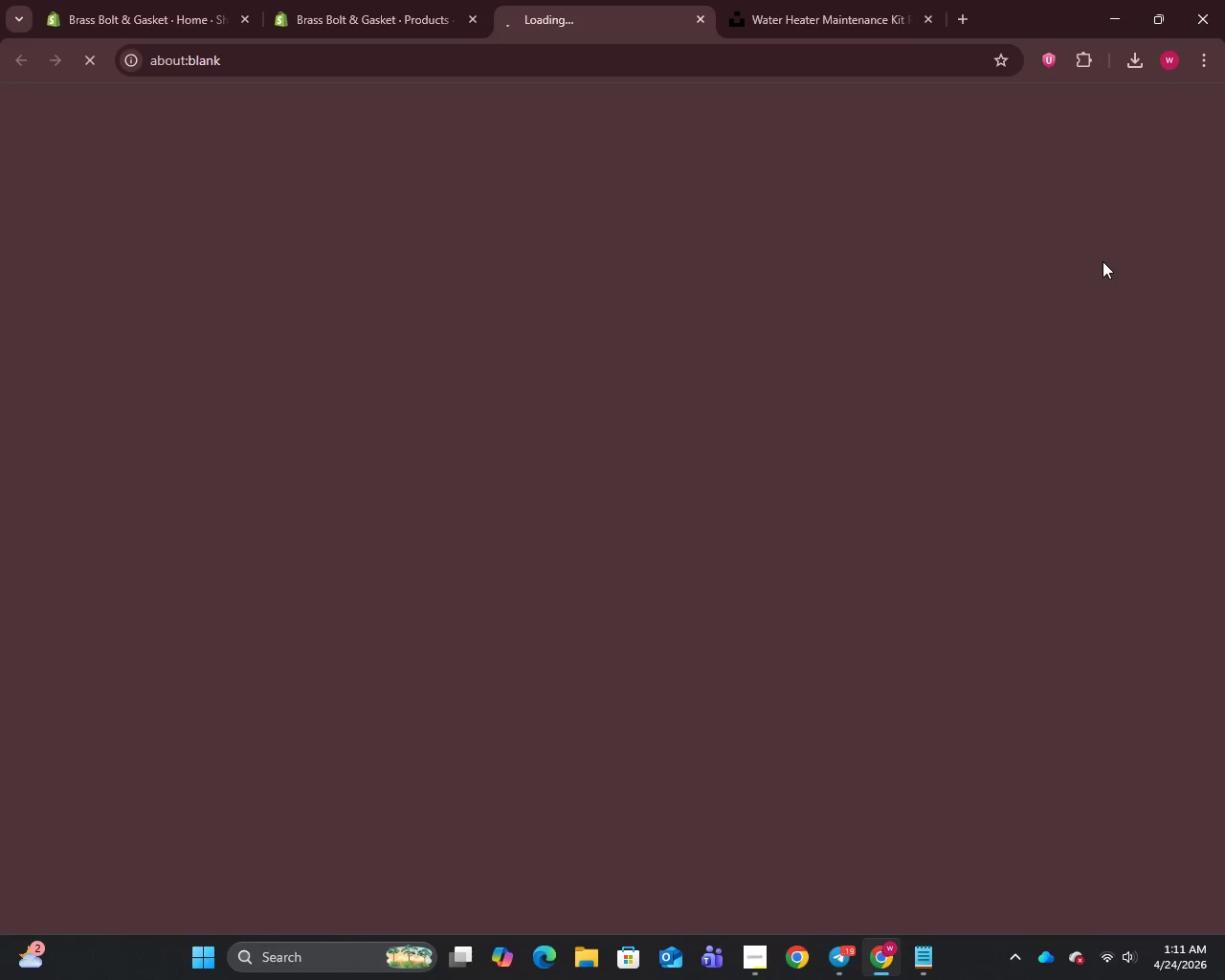 
left_click([1060, 120])
 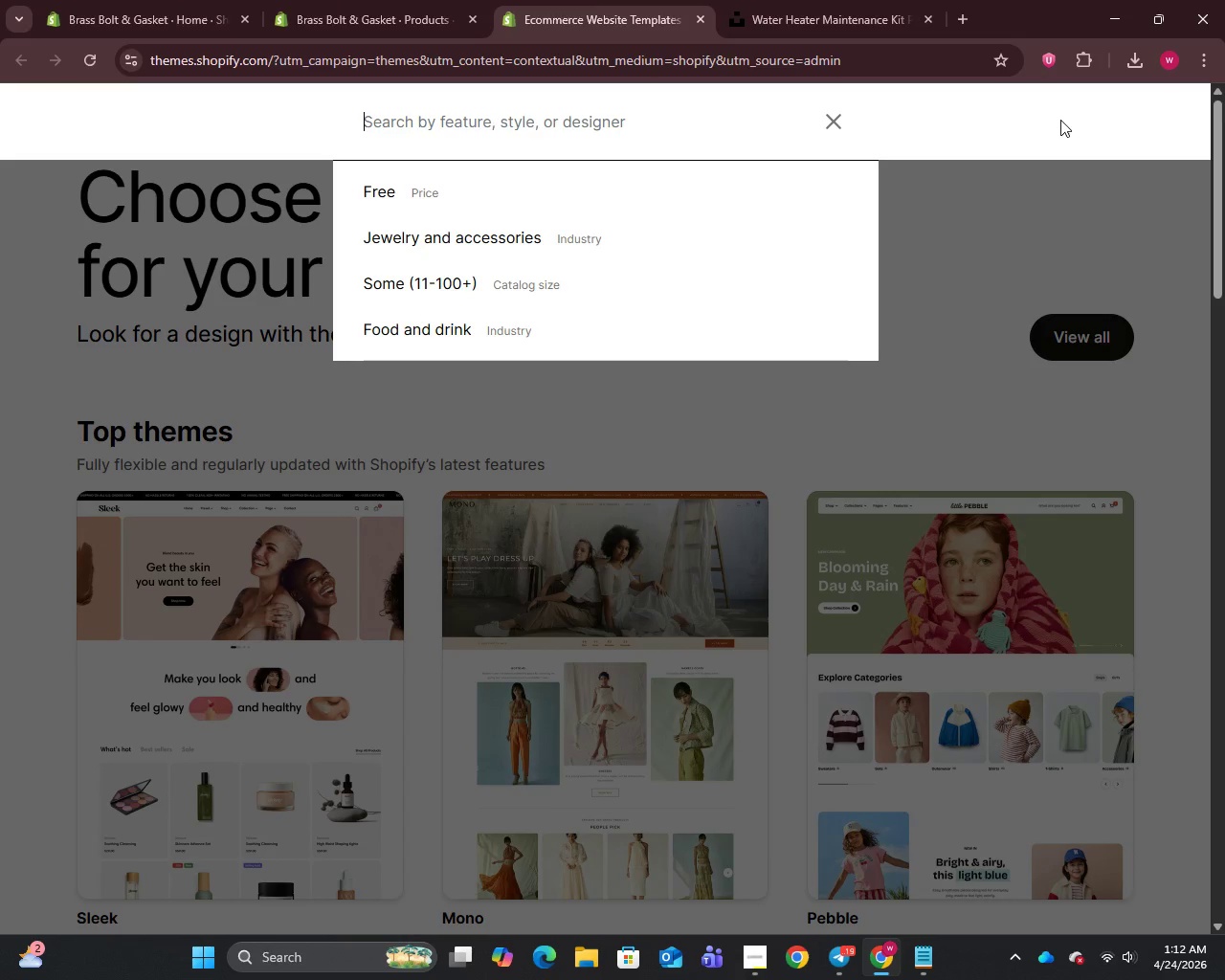 
wait(7.75)
 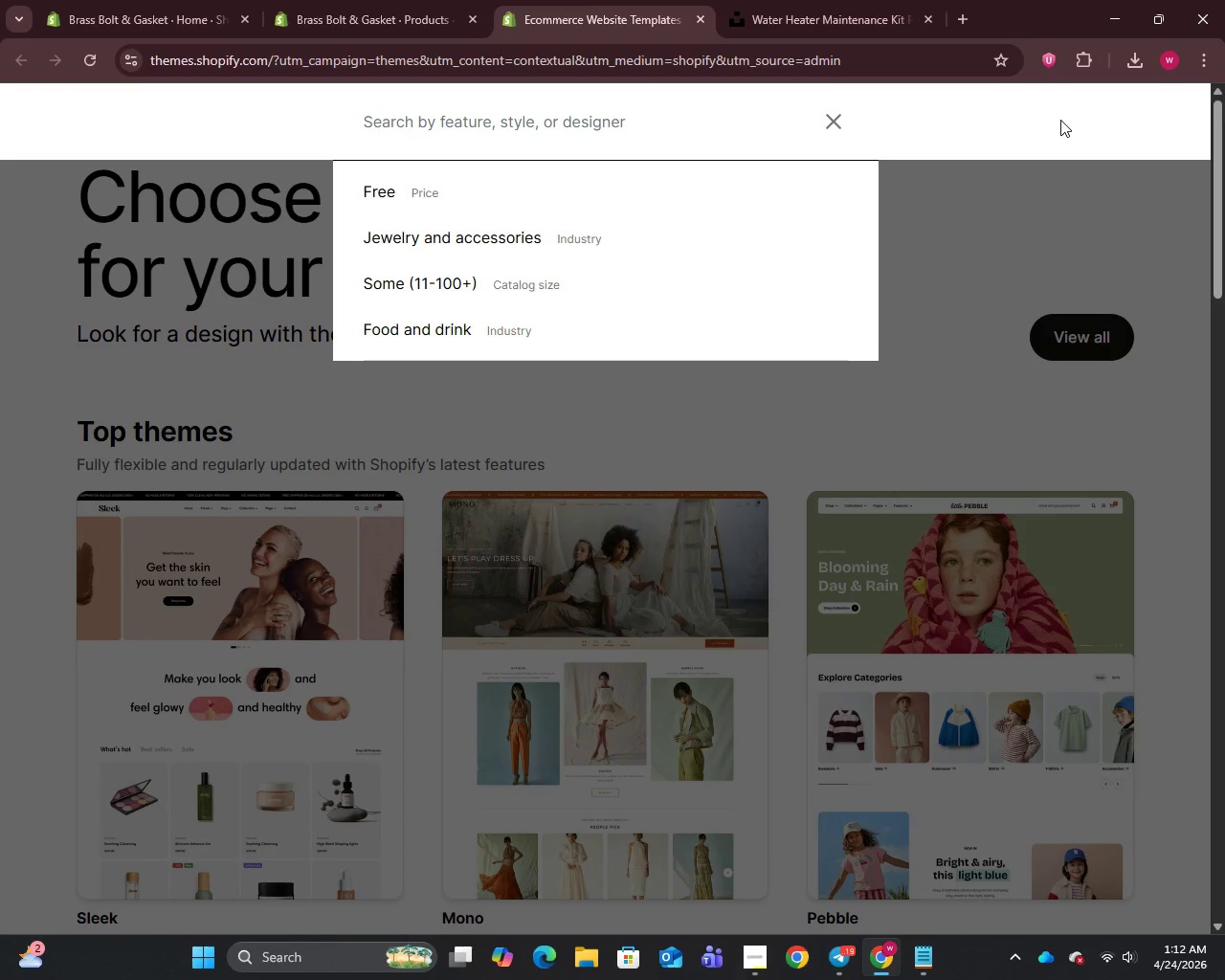 
type(dawn)
 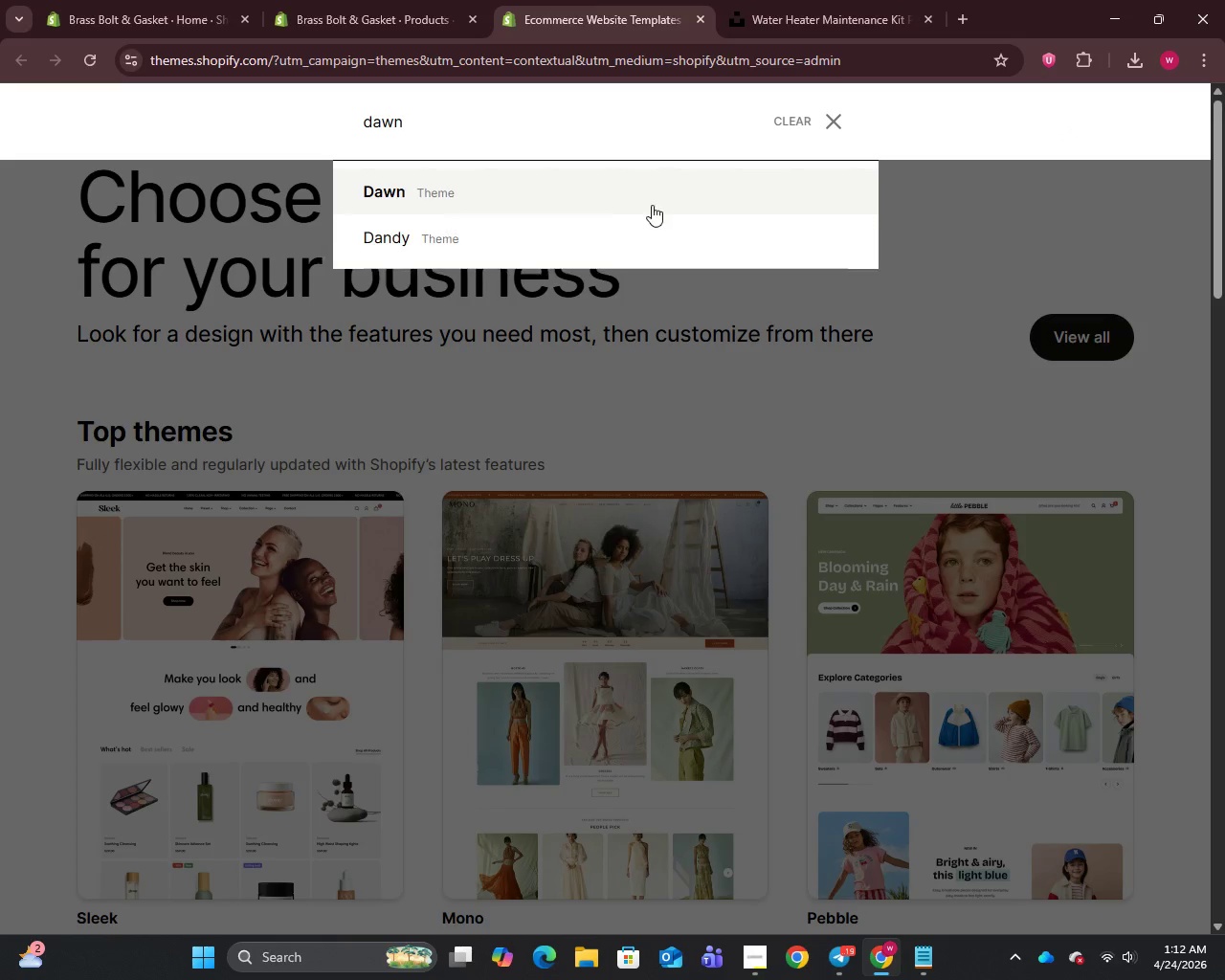 
left_click([651, 205])
 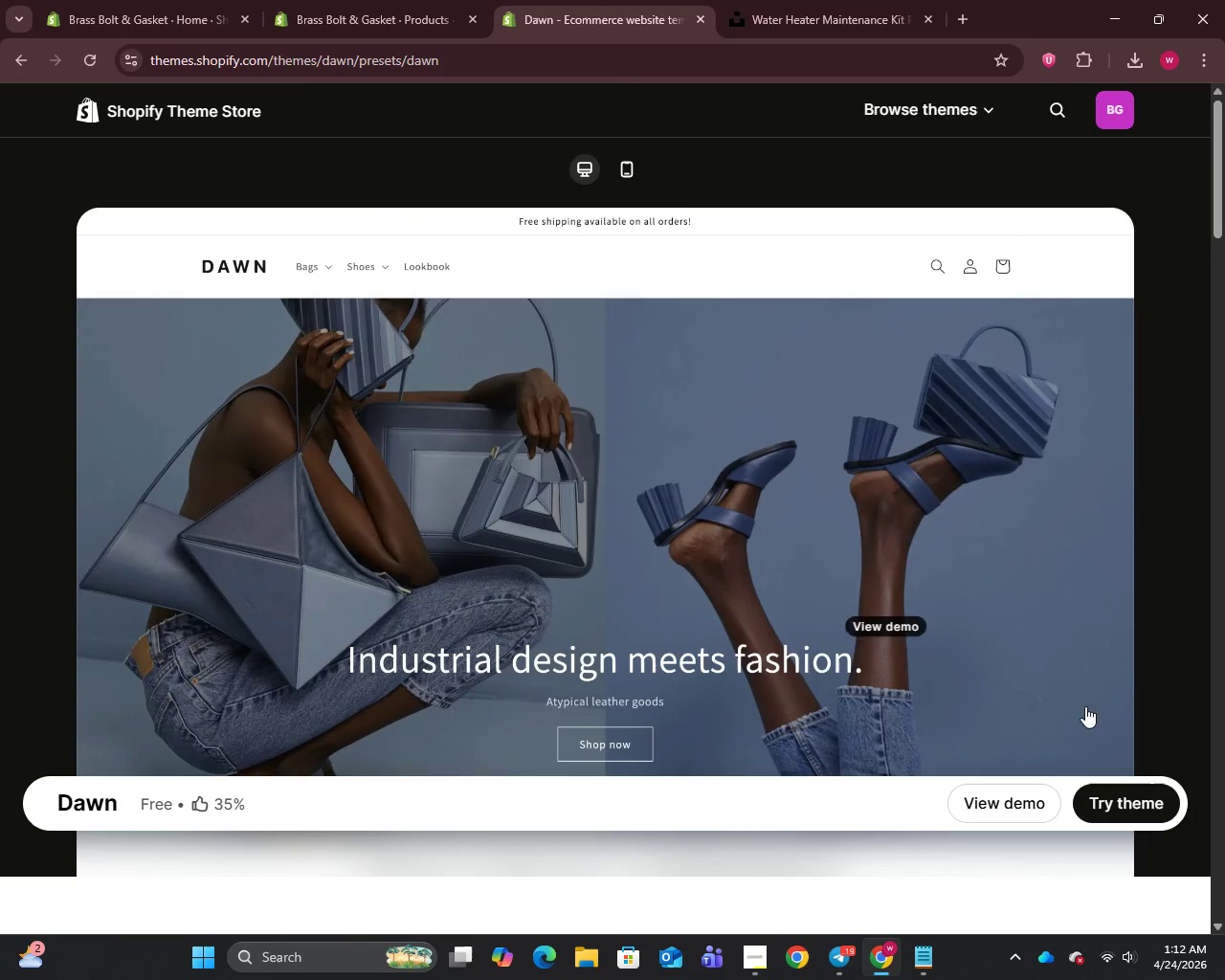 
left_click([1129, 802])
 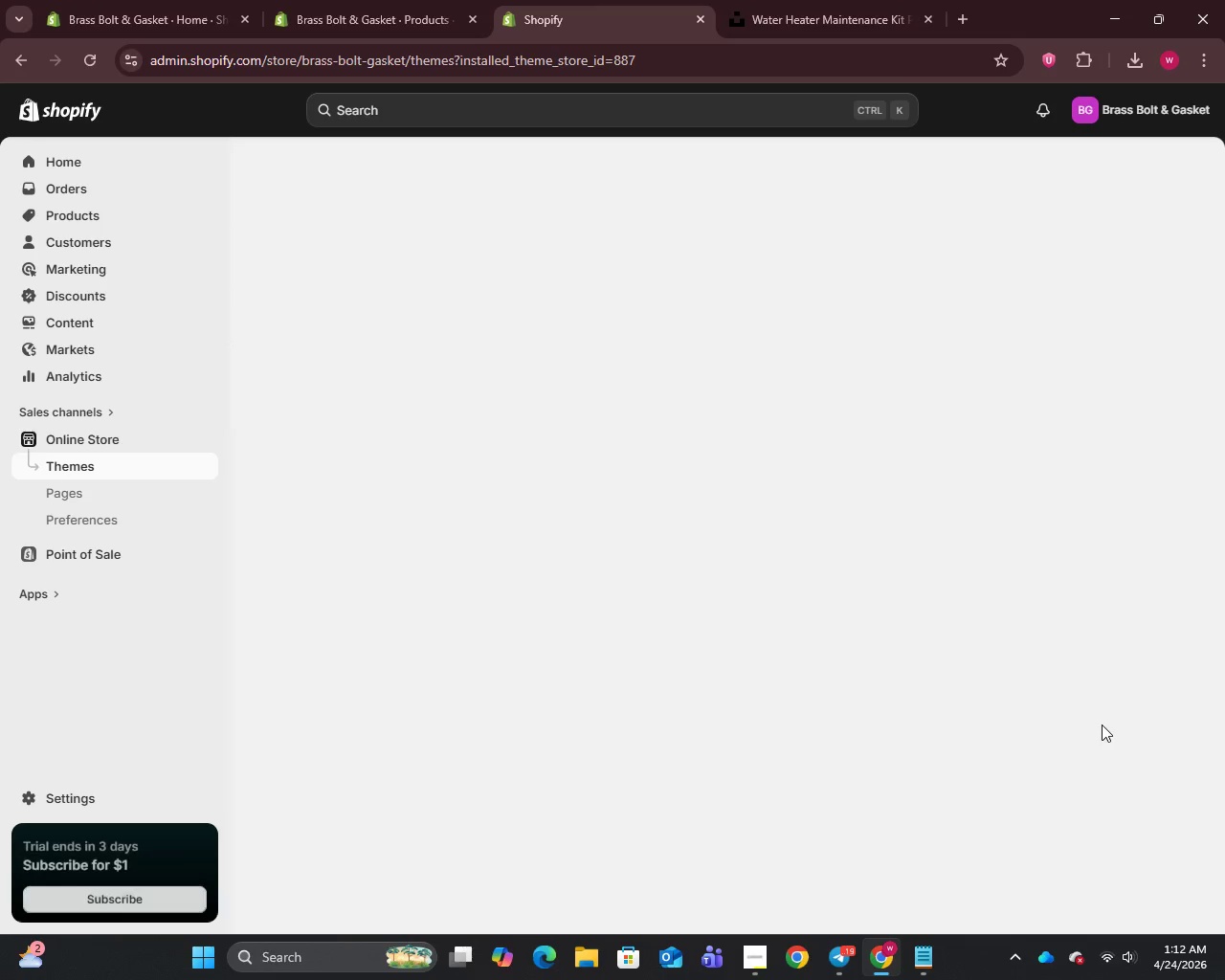 
wait(15.41)
 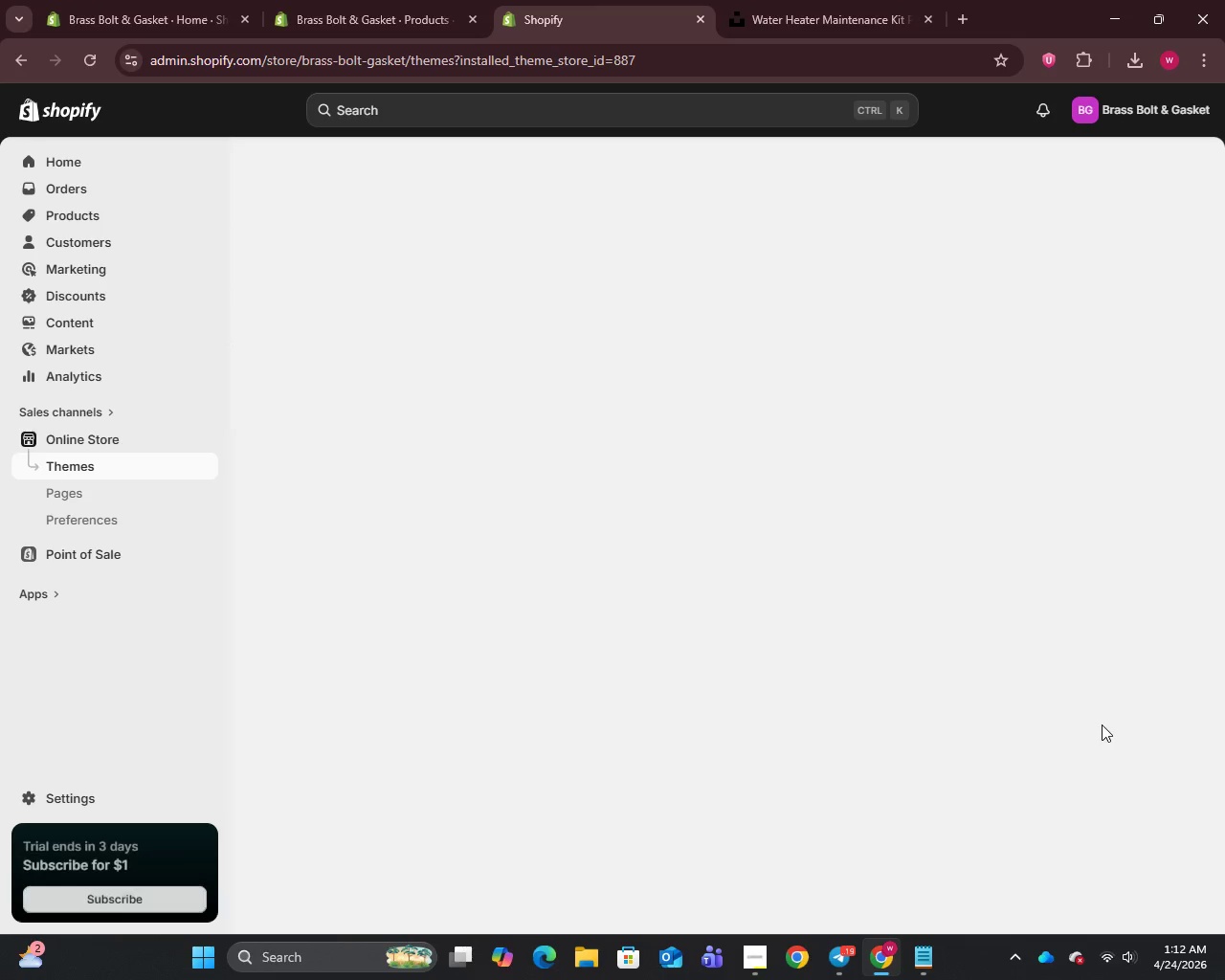 
scroll: coordinate [1099, 711], scroll_direction: down, amount: 4.0
 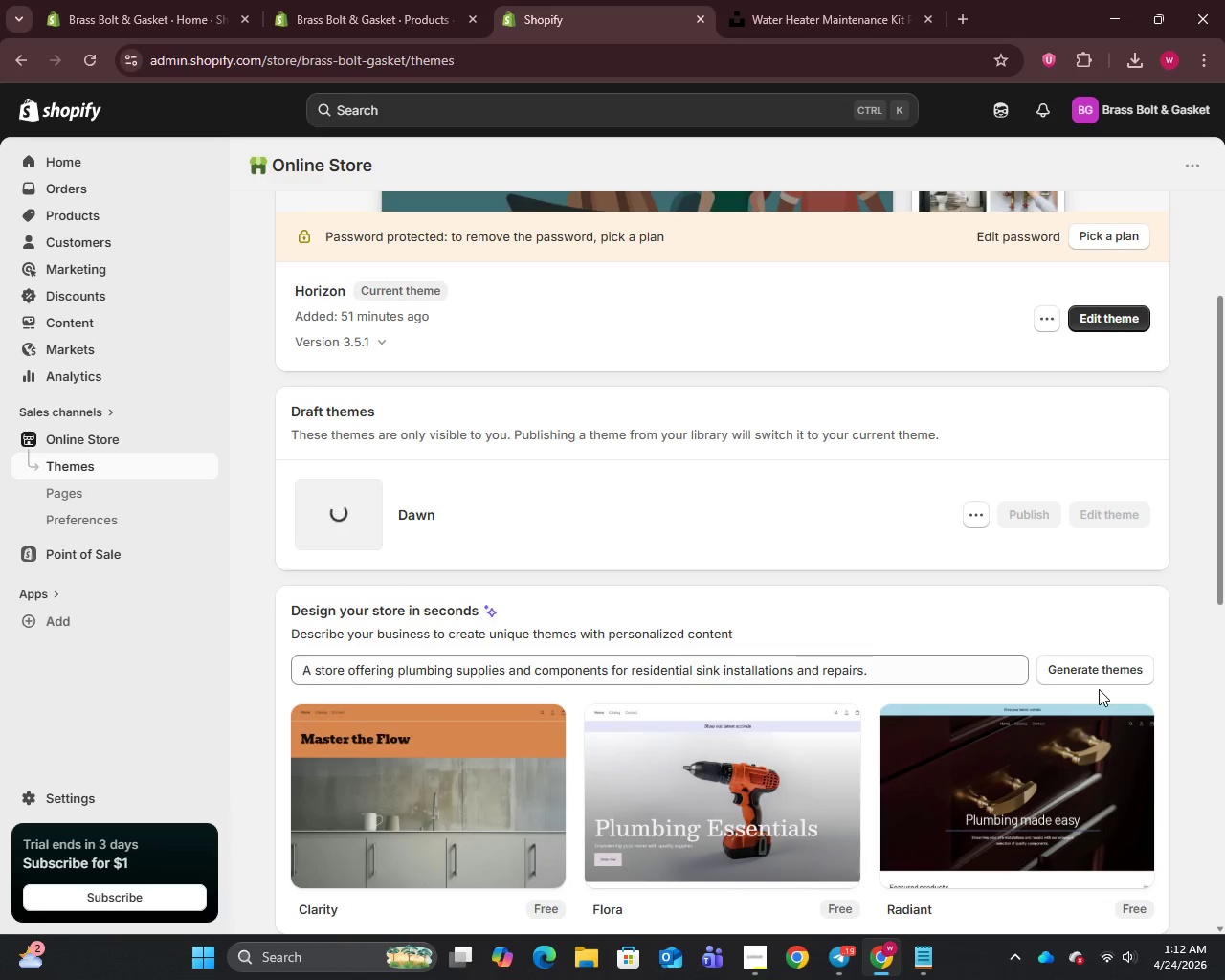 
wait(15.25)
 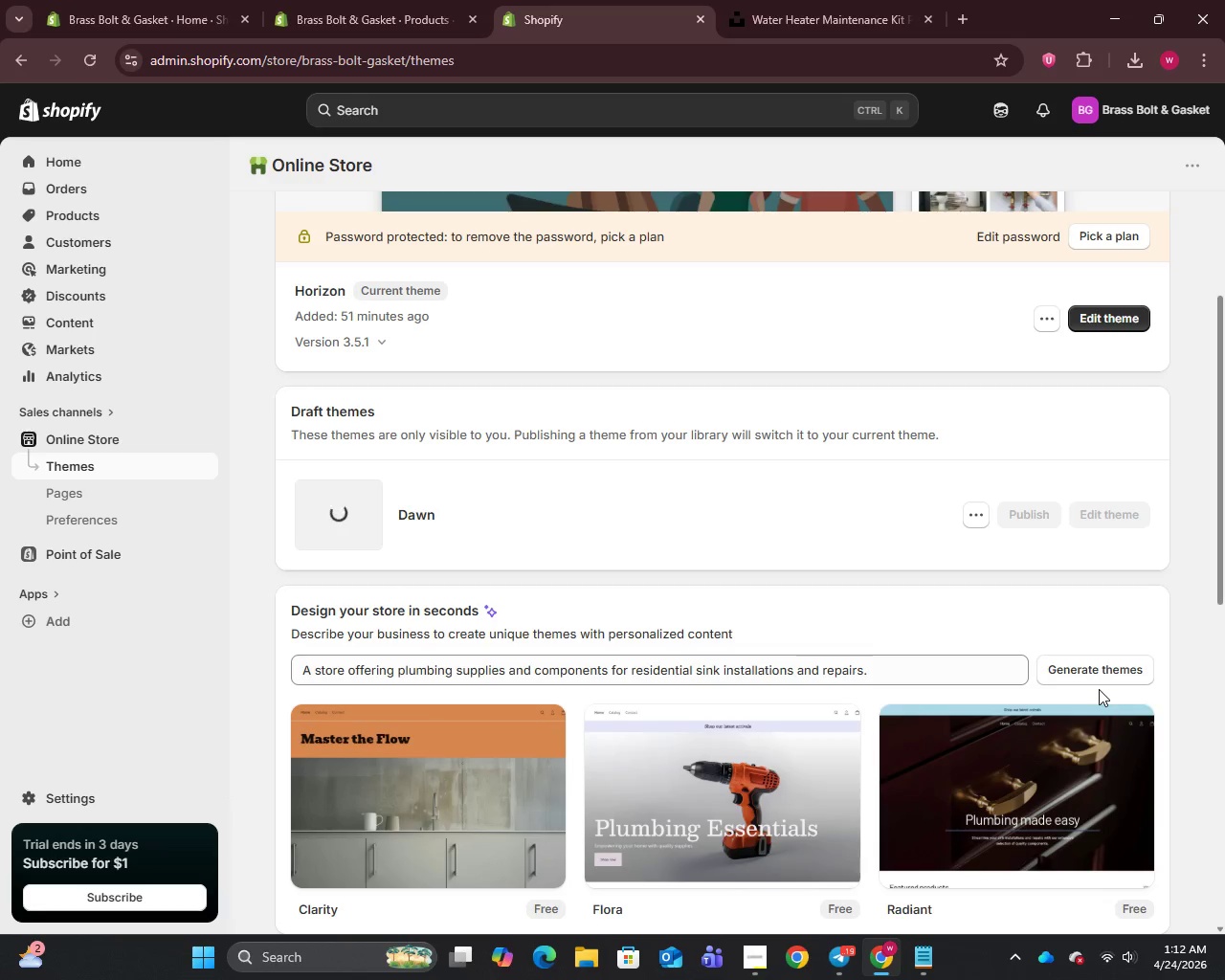 
scroll: coordinate [1099, 689], scroll_direction: up, amount: 1.0
 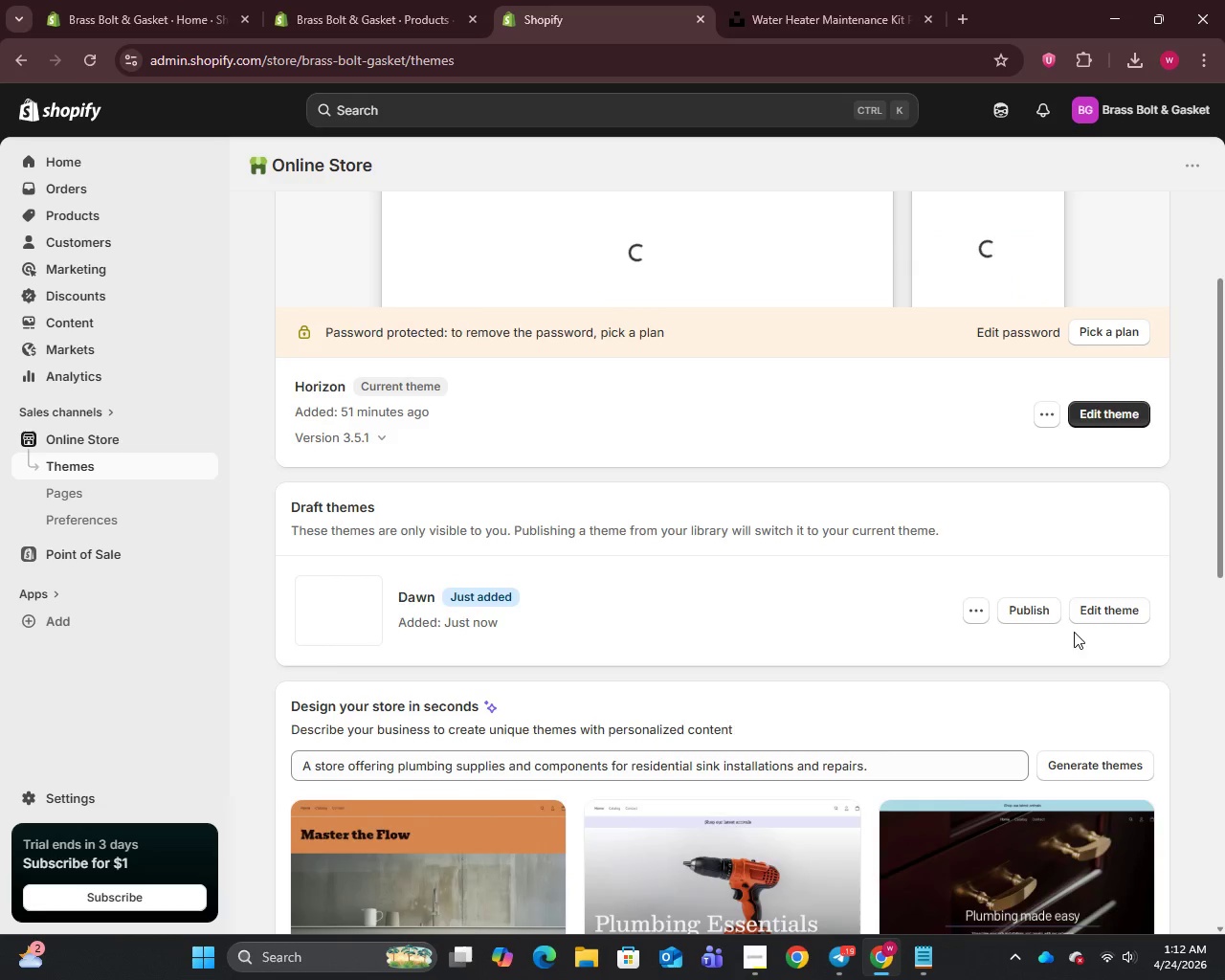 
left_click([1024, 616])
 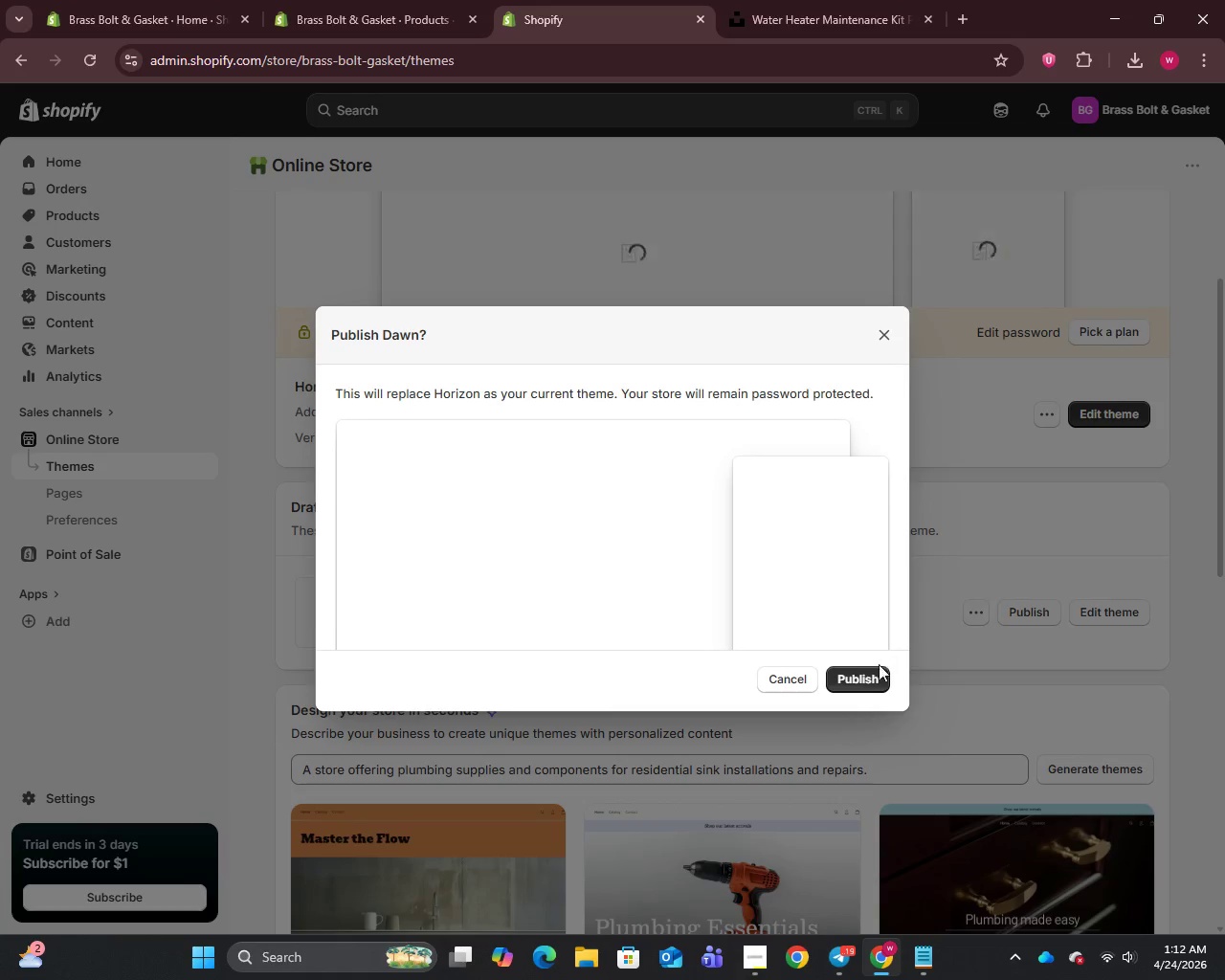 
left_click([875, 675])
 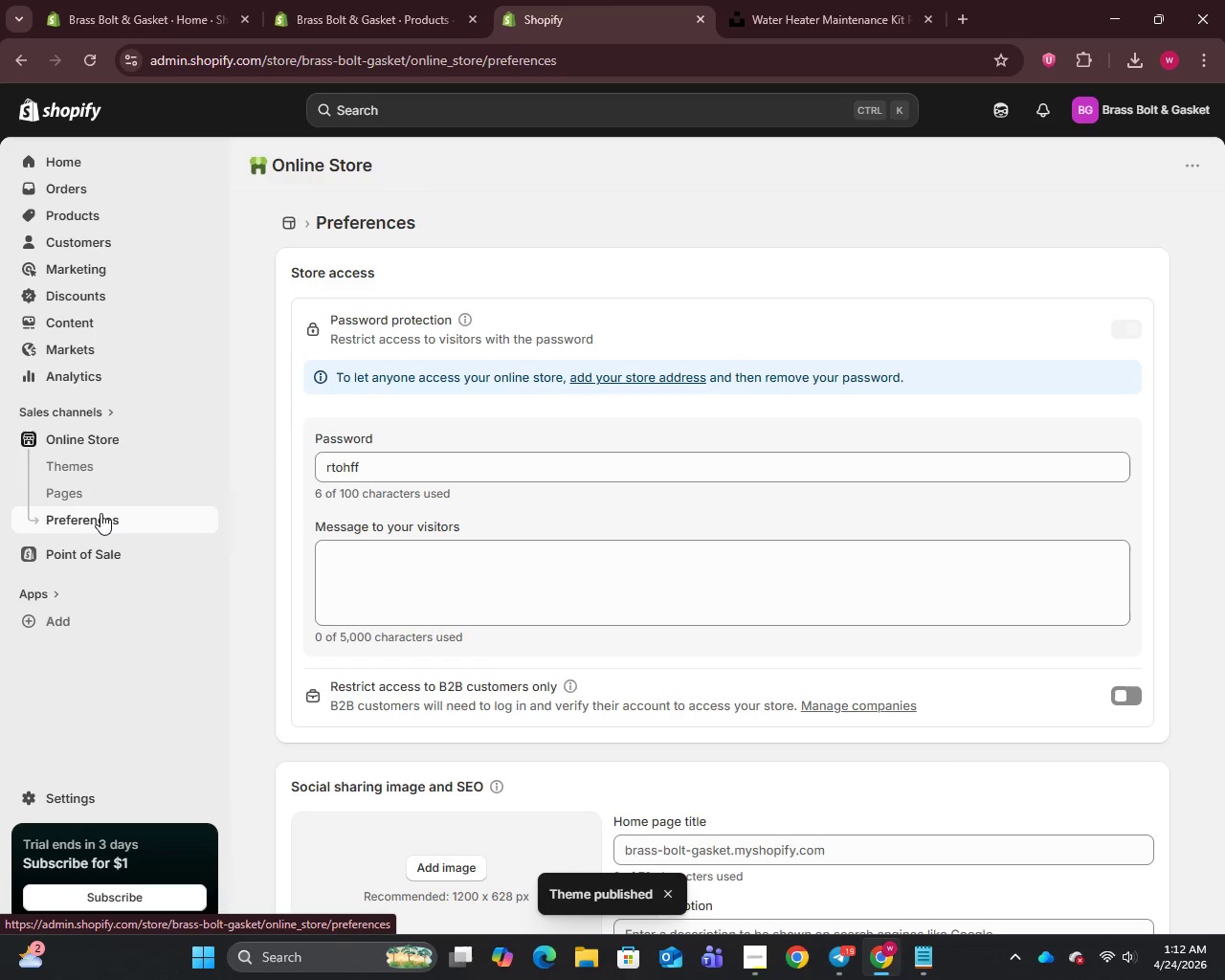 
wait(6.91)
 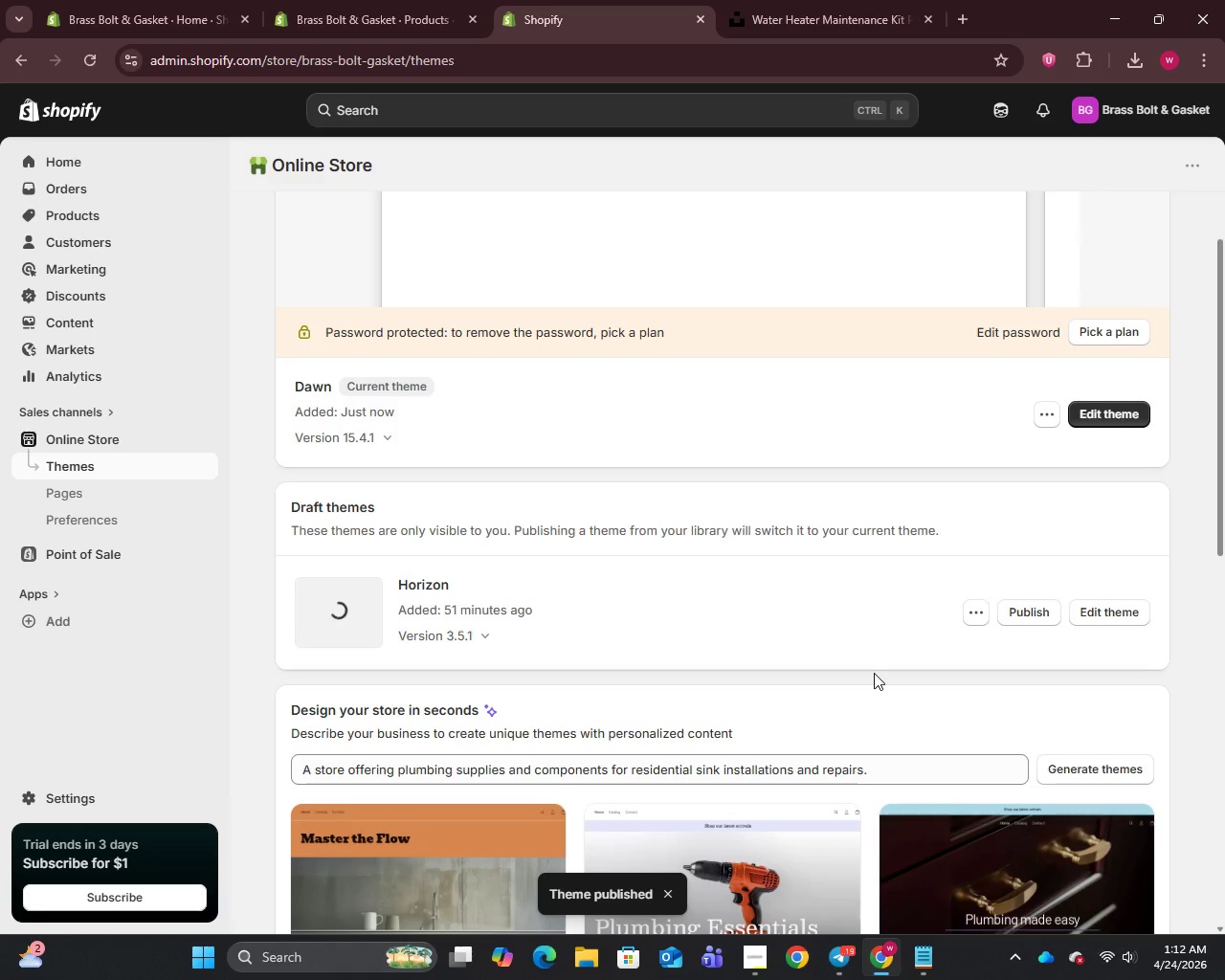 
left_click([377, 475])
 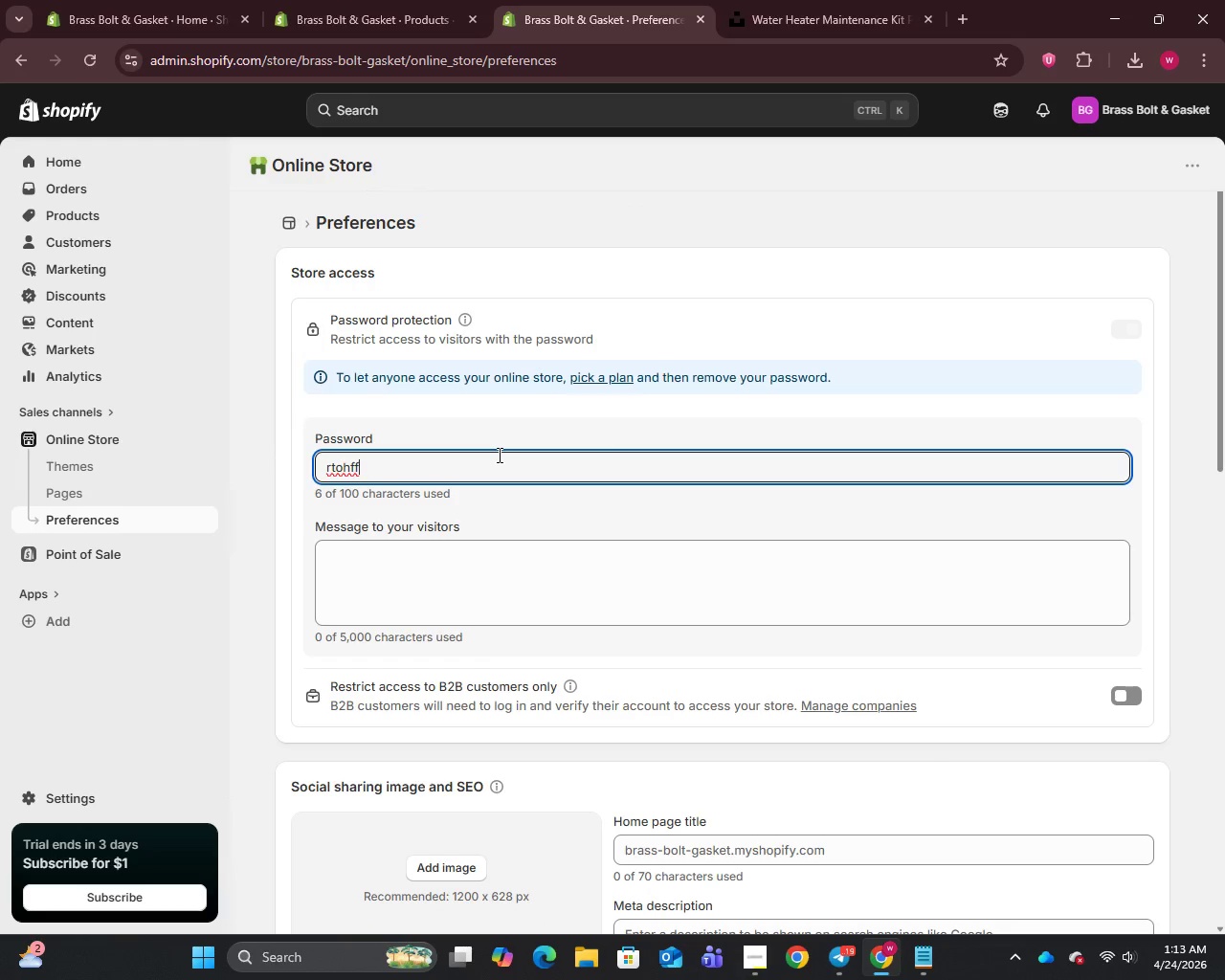 
wait(6.11)
 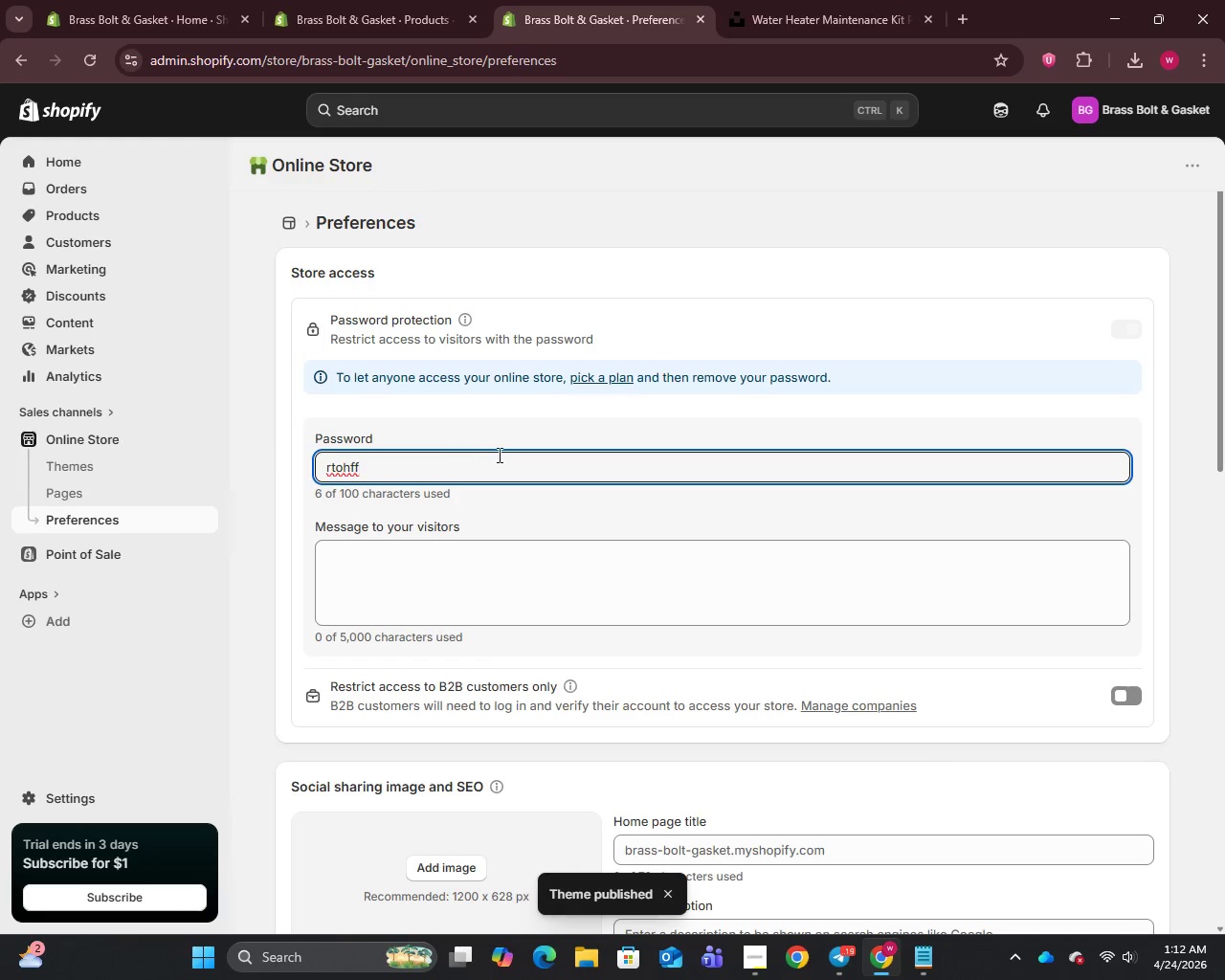 
key(Control+A)
 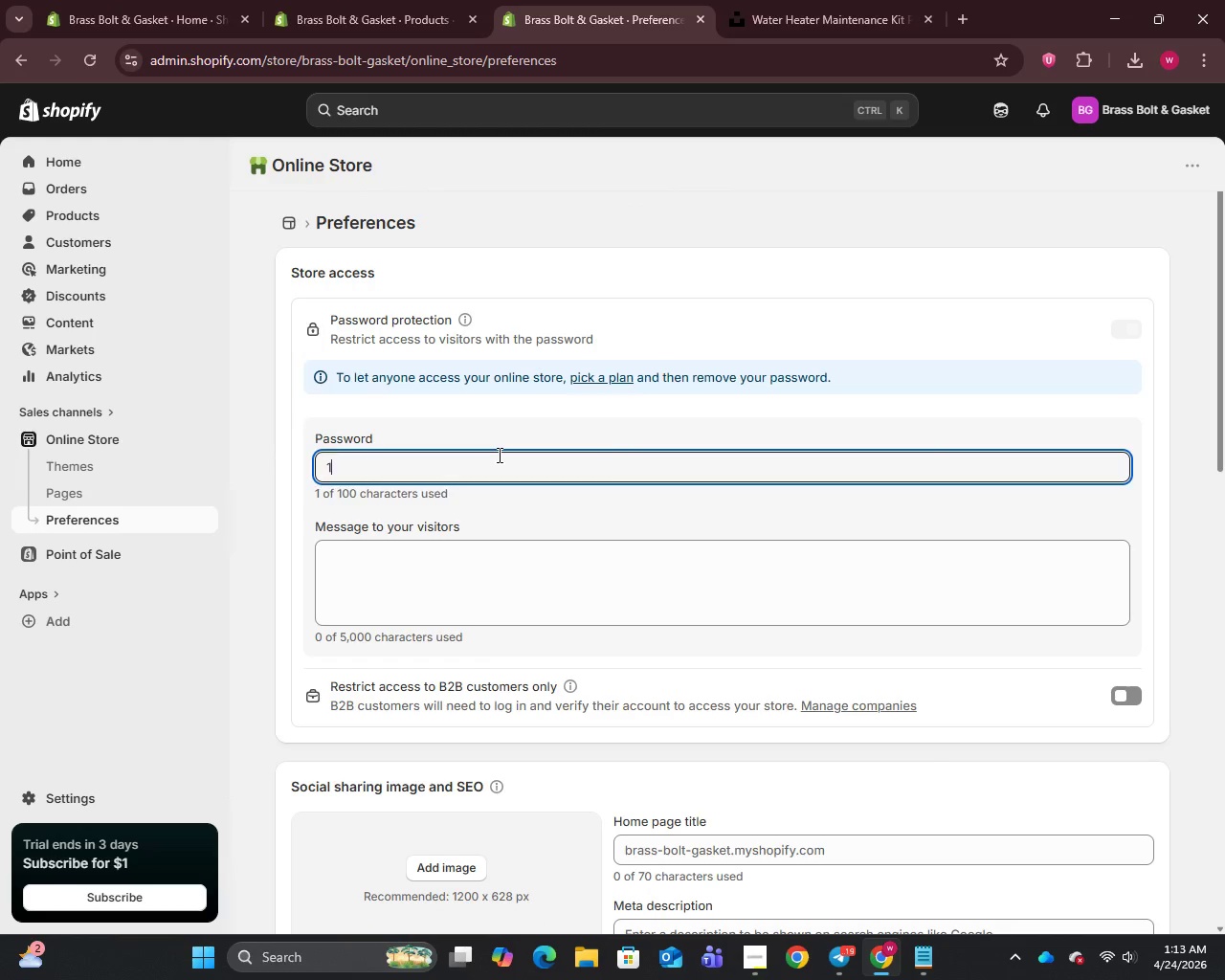 
type(12345)
 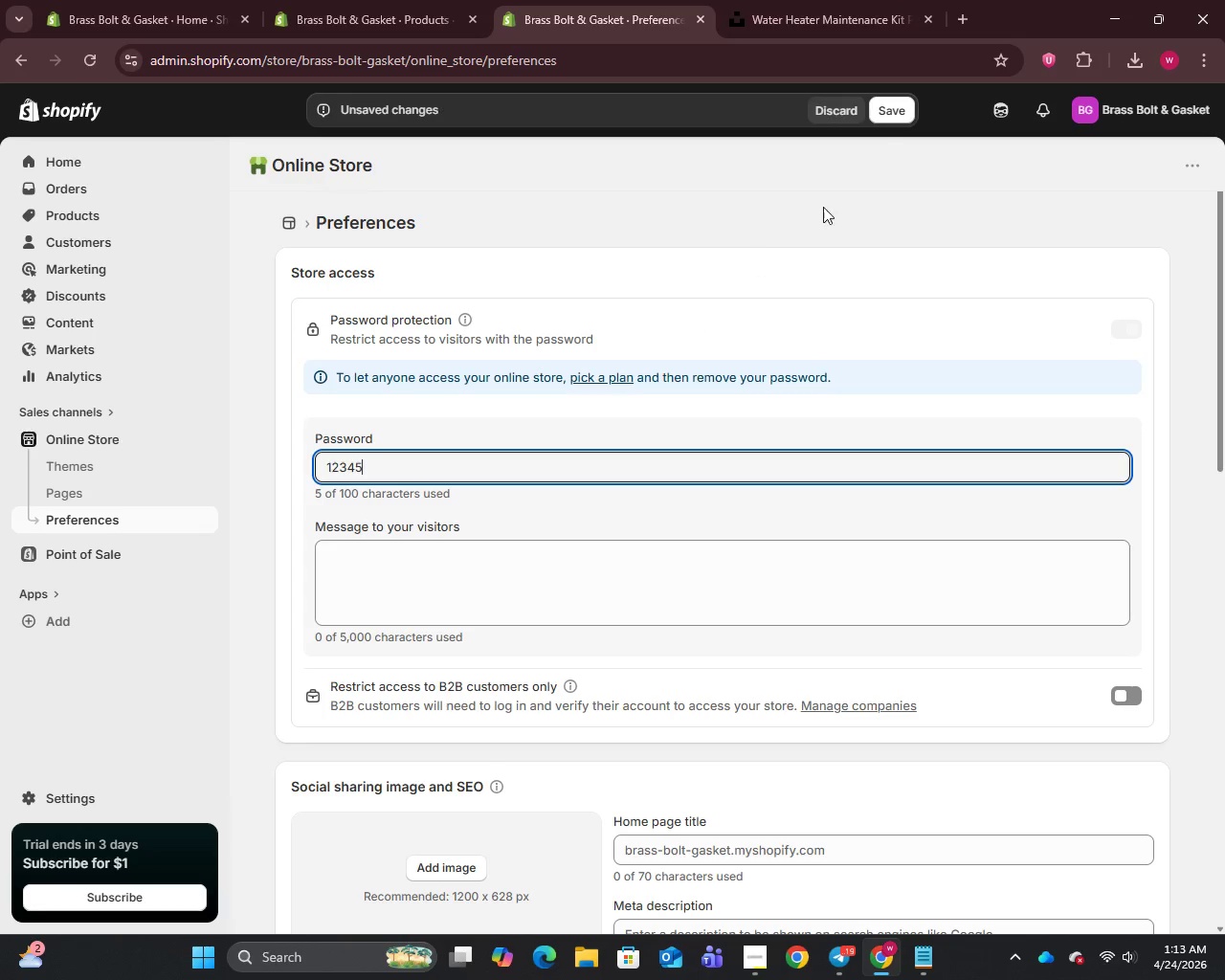 
left_click([895, 106])
 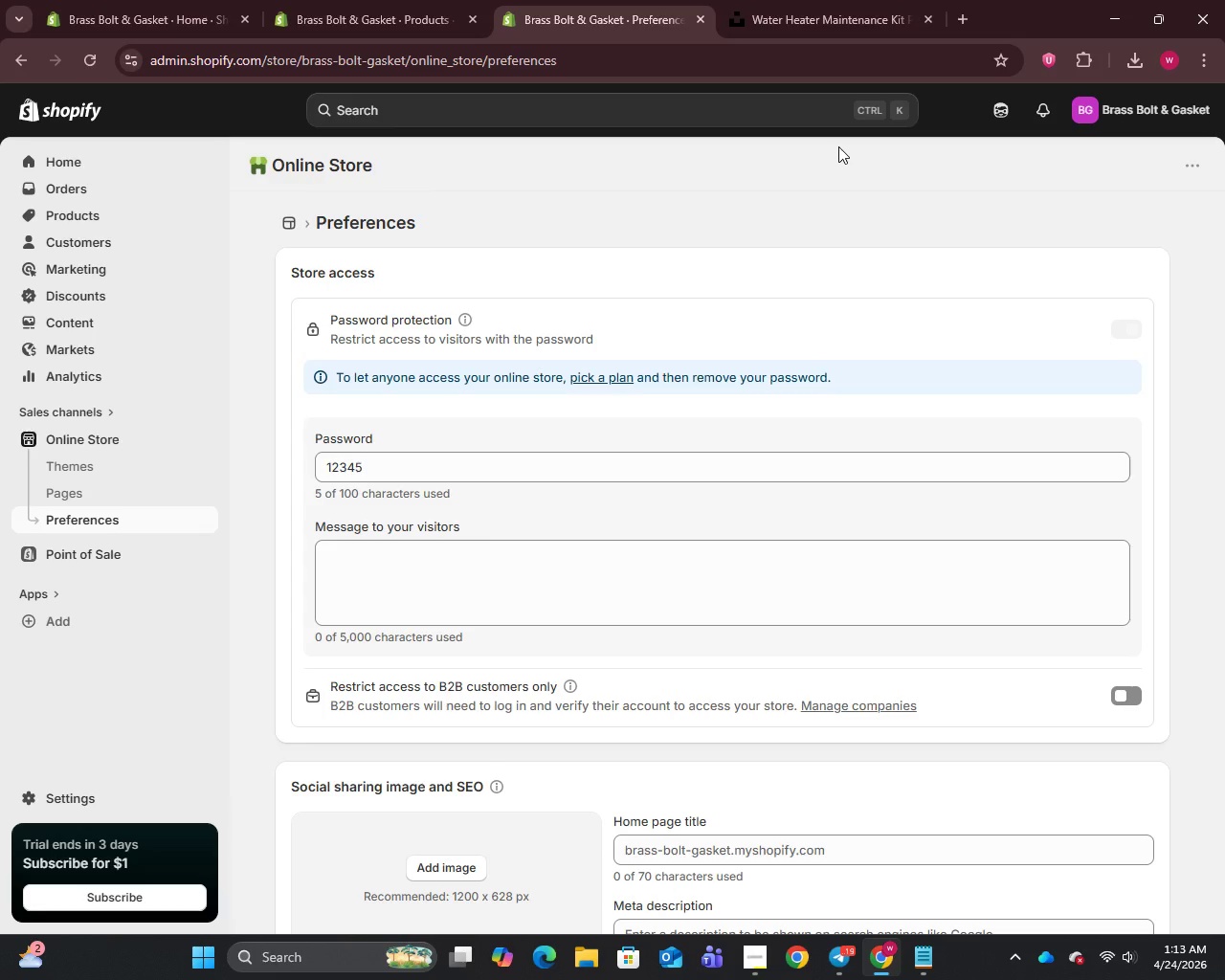 
wait(23.67)
 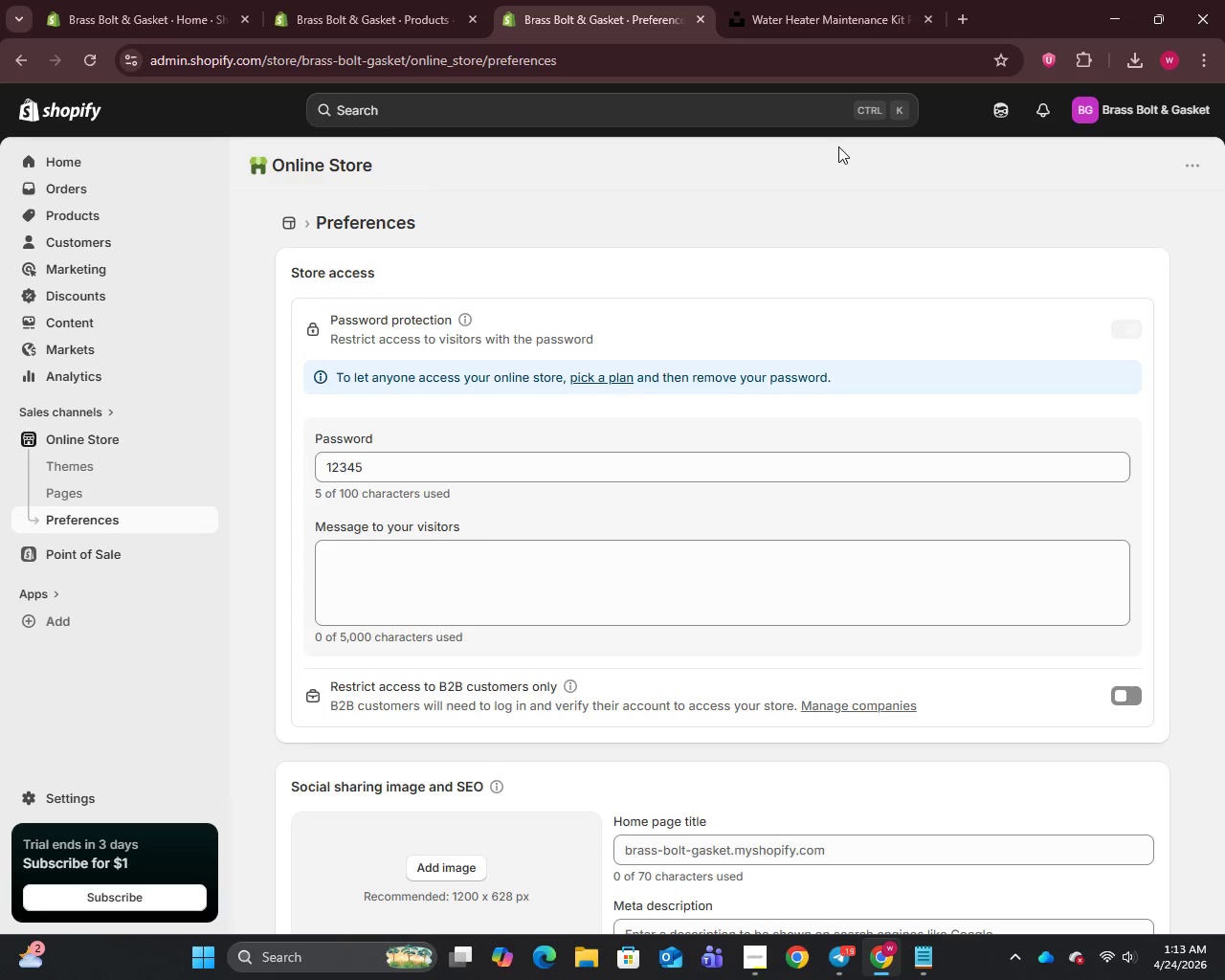 
left_click([75, 475])
 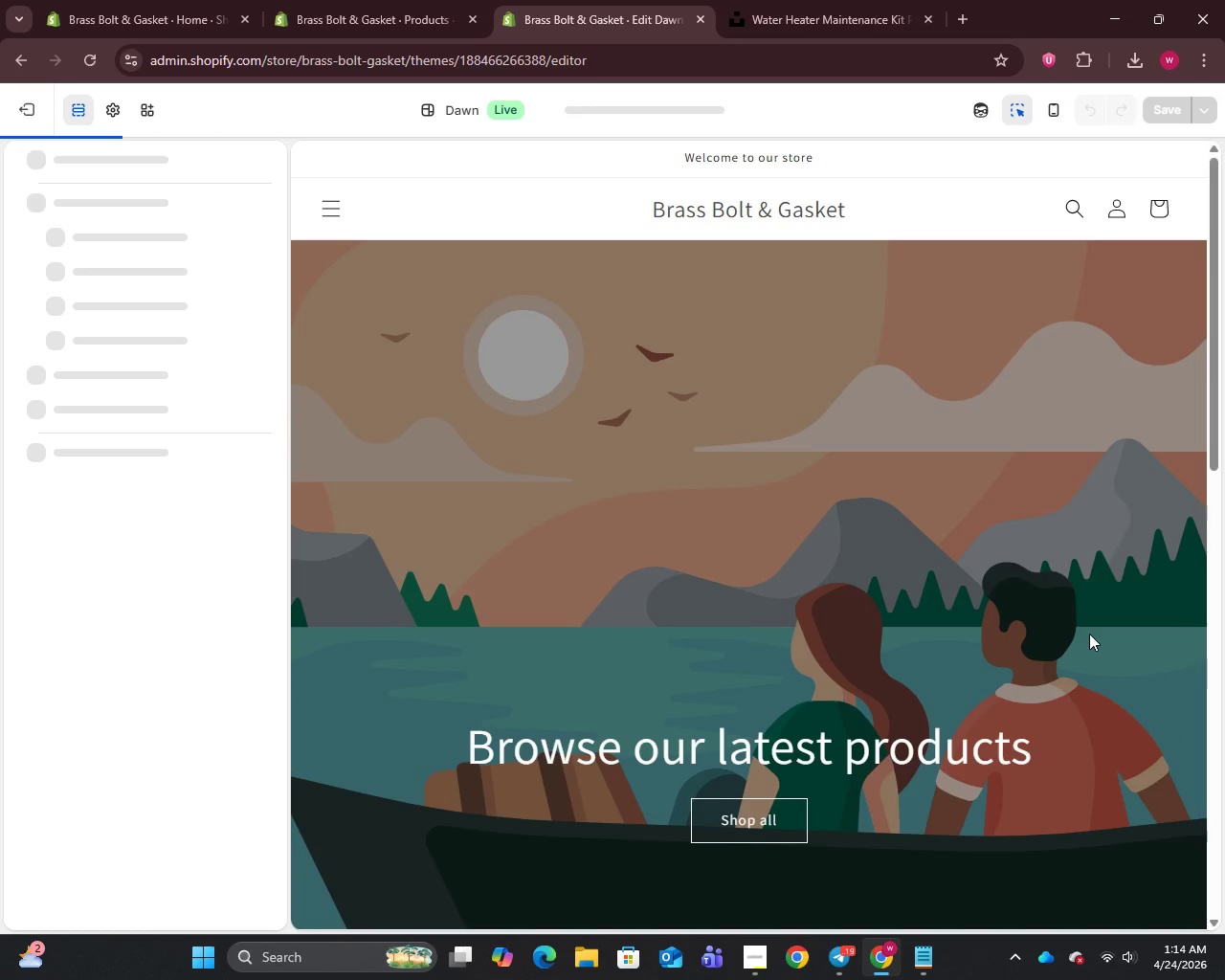 
wait(45.97)
 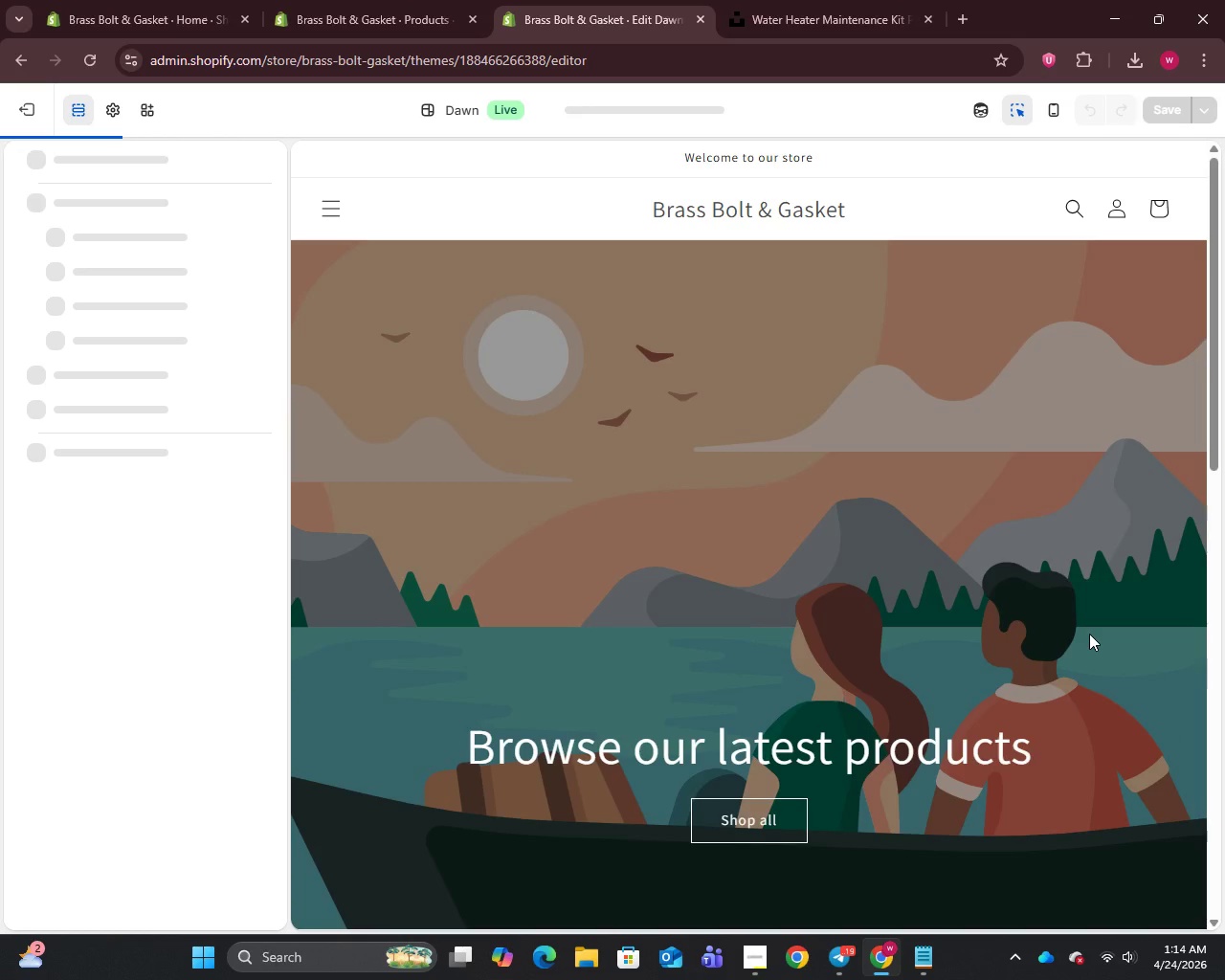 
left_click([822, 0])
 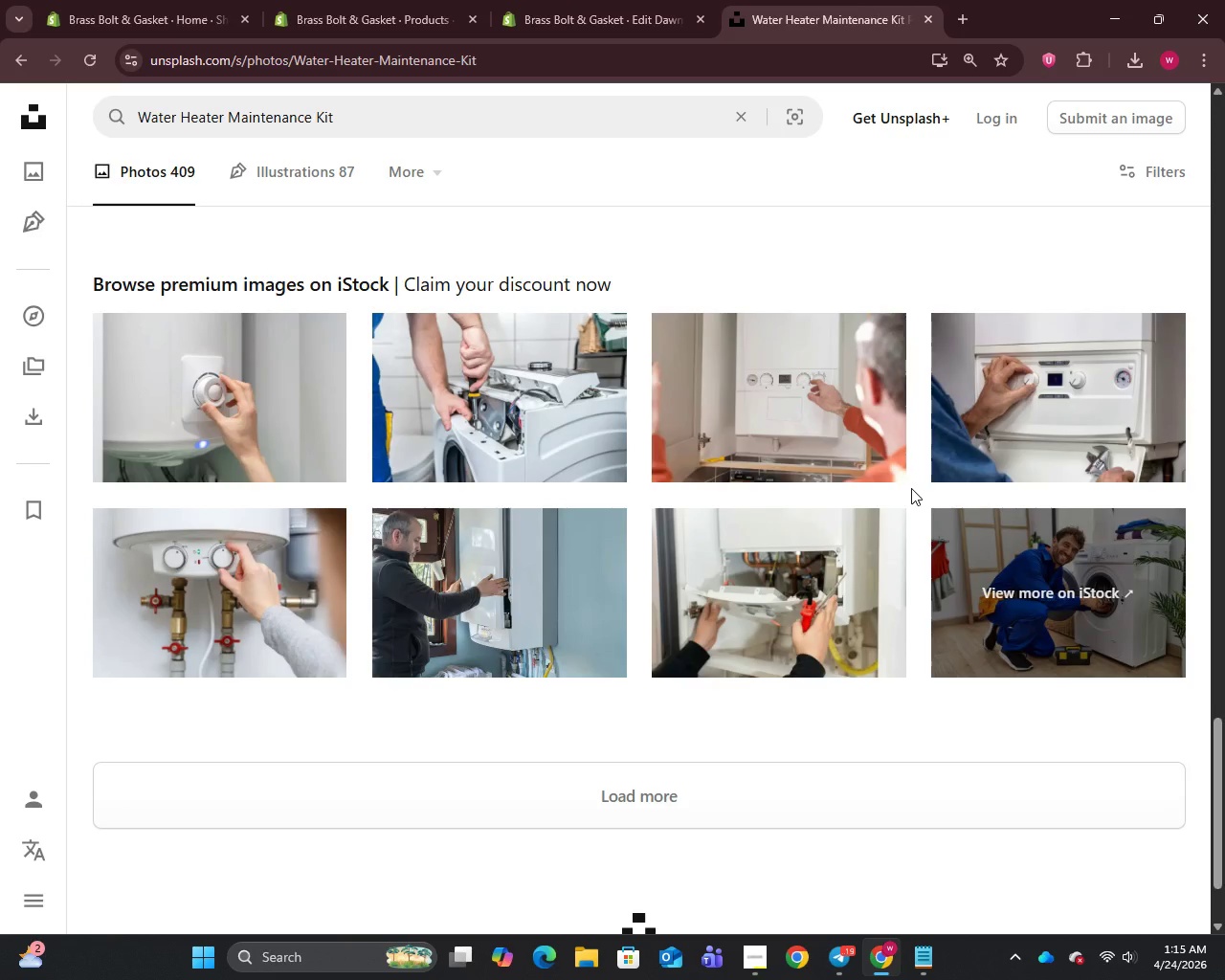 
wait(51.64)
 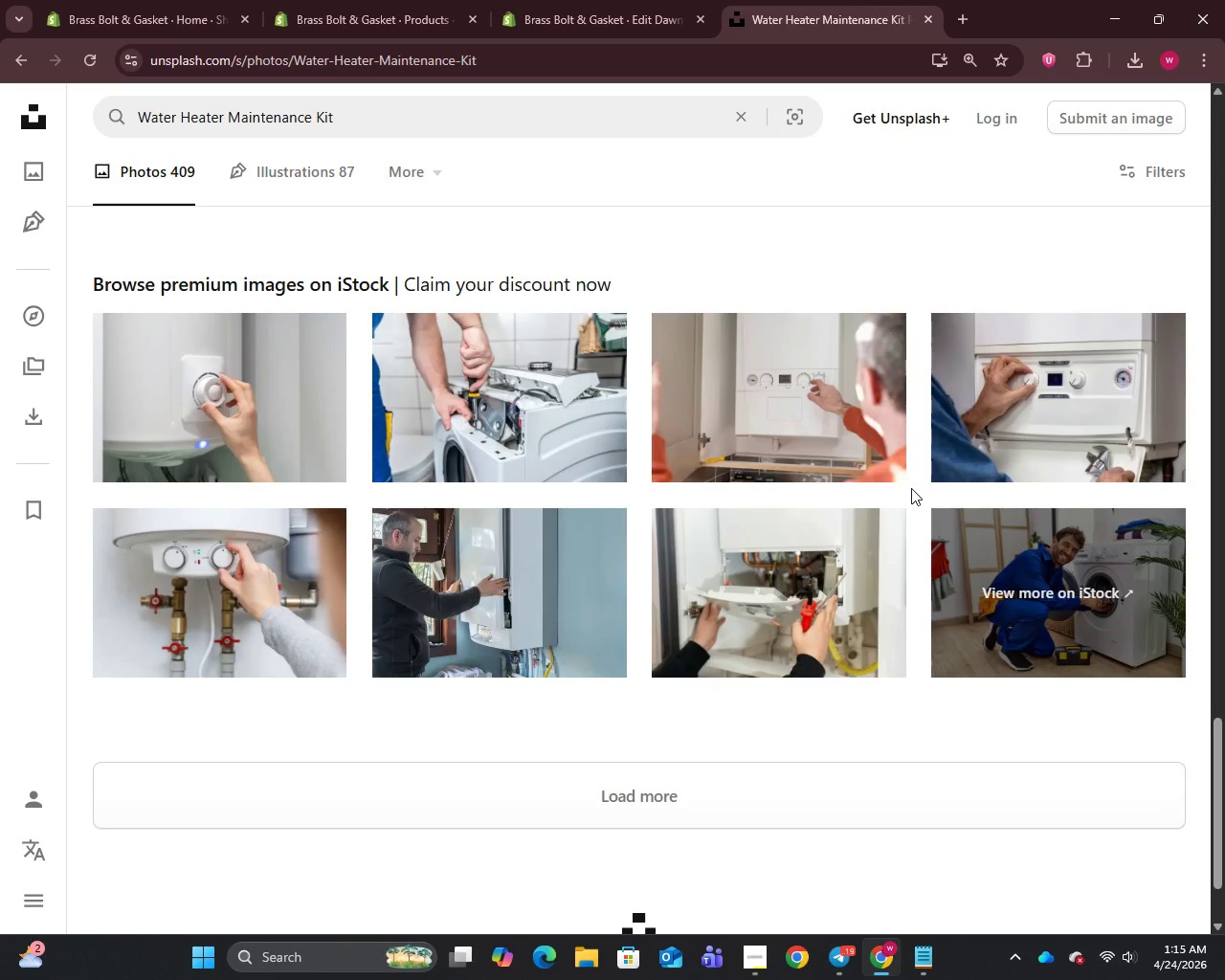 
left_click([552, 122])
 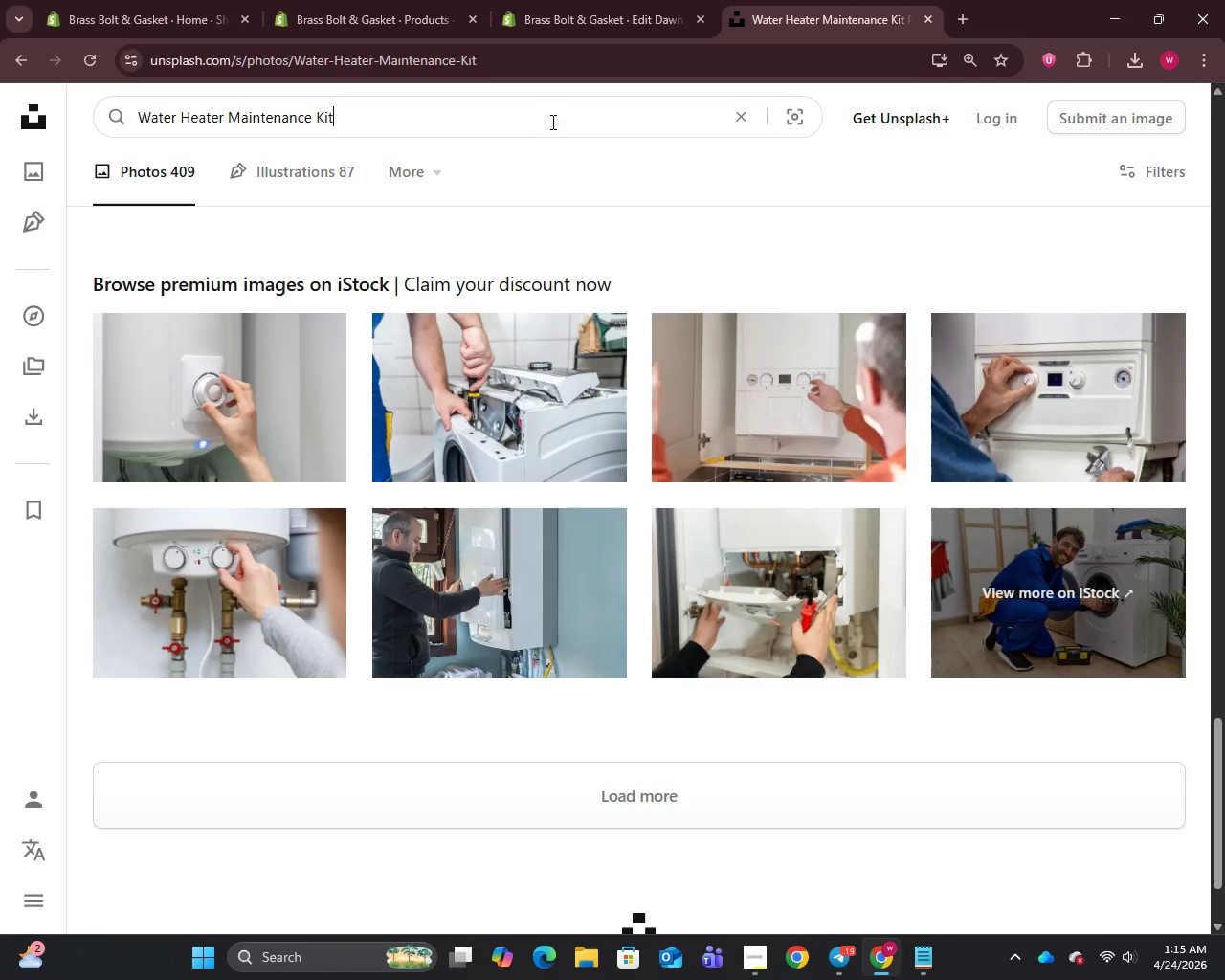 
key(Control+A)
 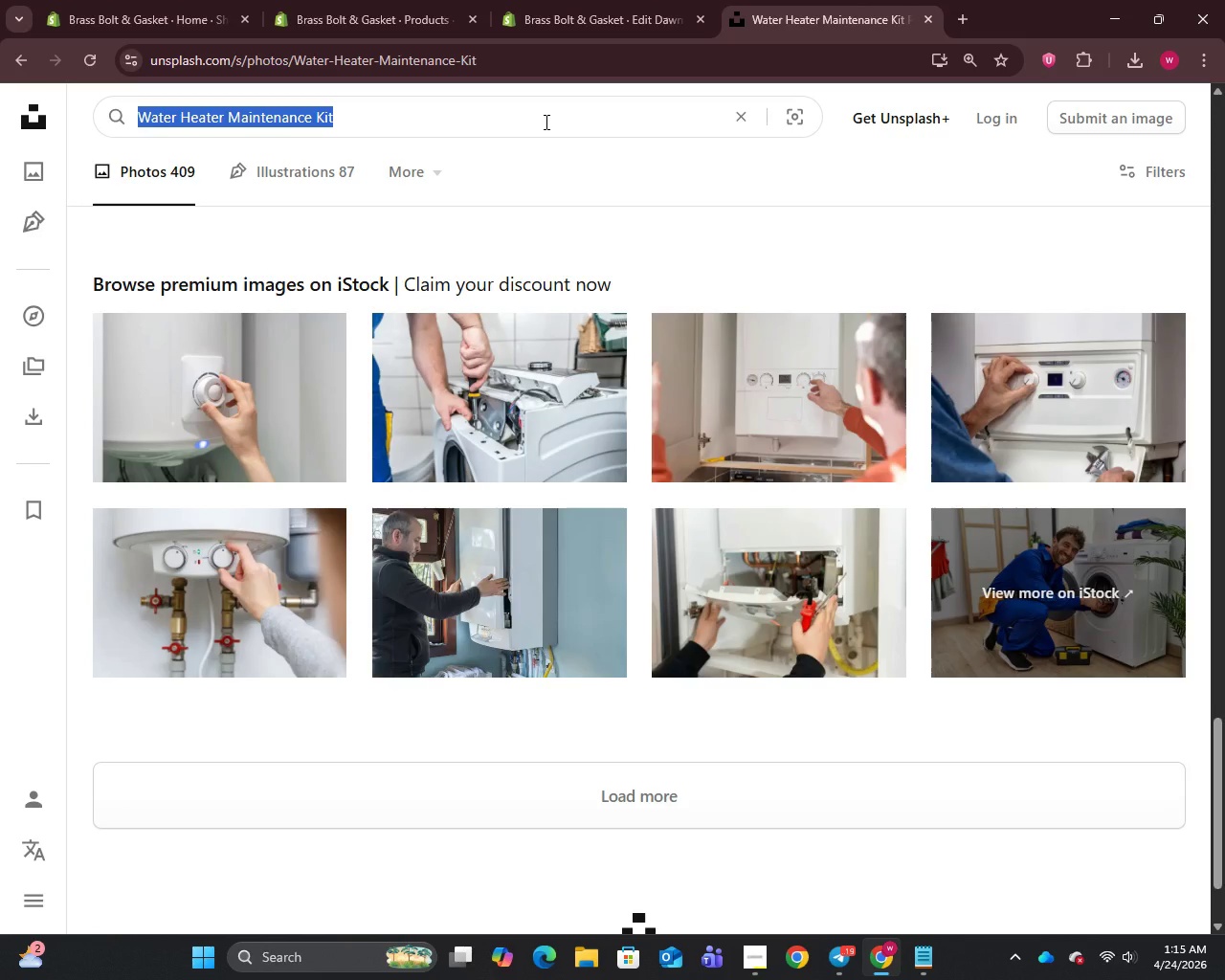 
type(plumbing service call kit)
 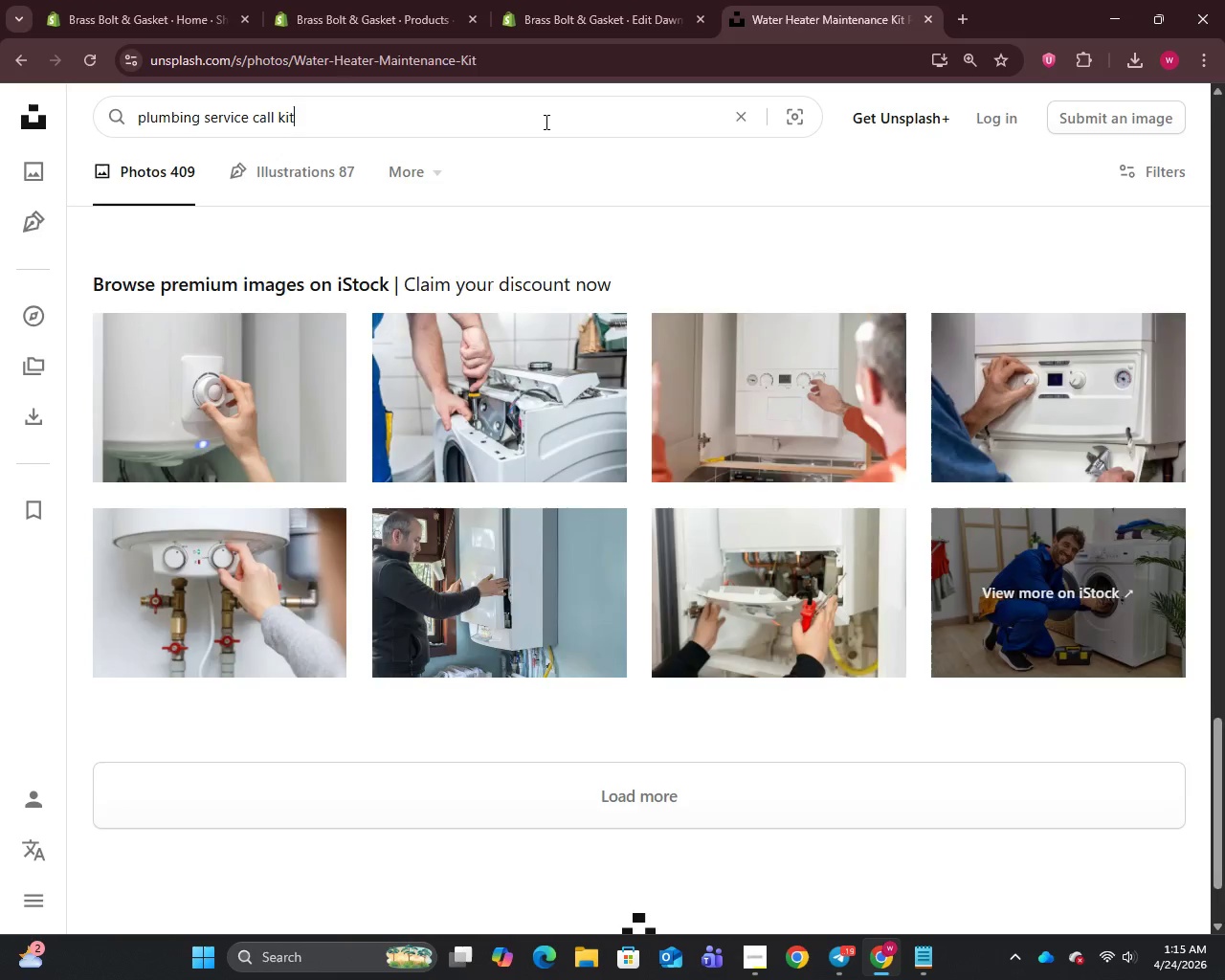 
key(Enter)
 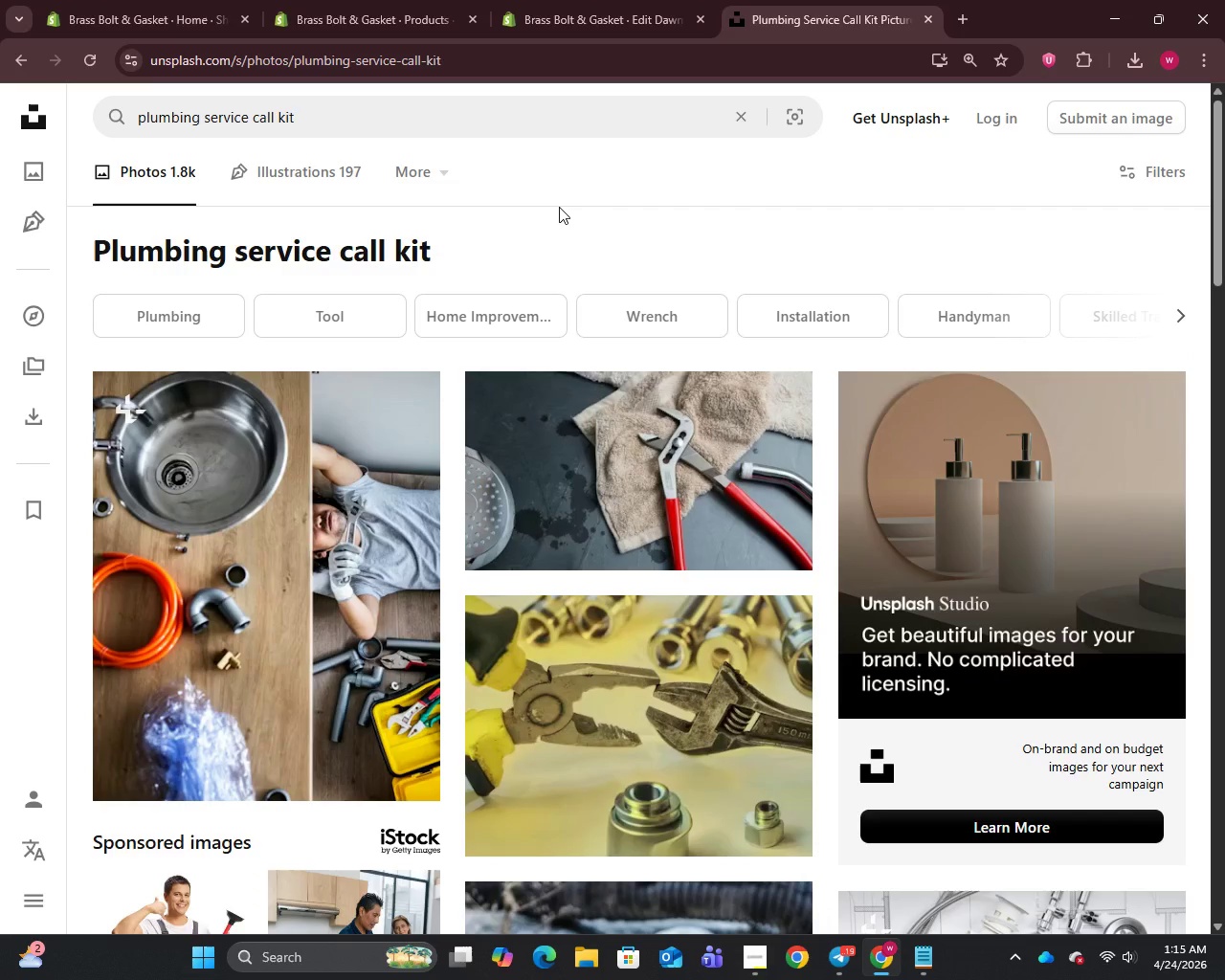 
wait(5.19)
 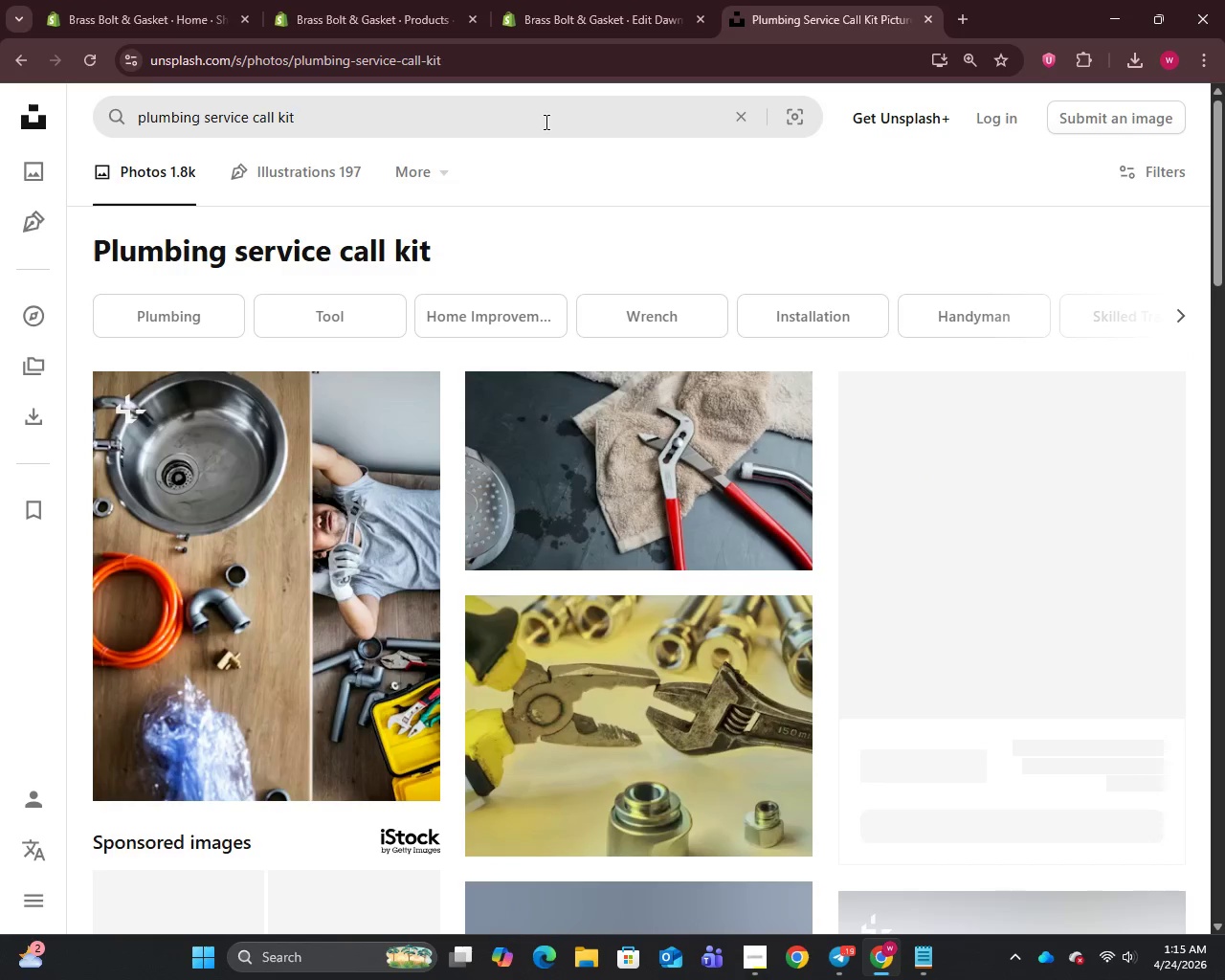 
scroll: coordinate [561, 210], scroll_direction: down, amount: 18.0
 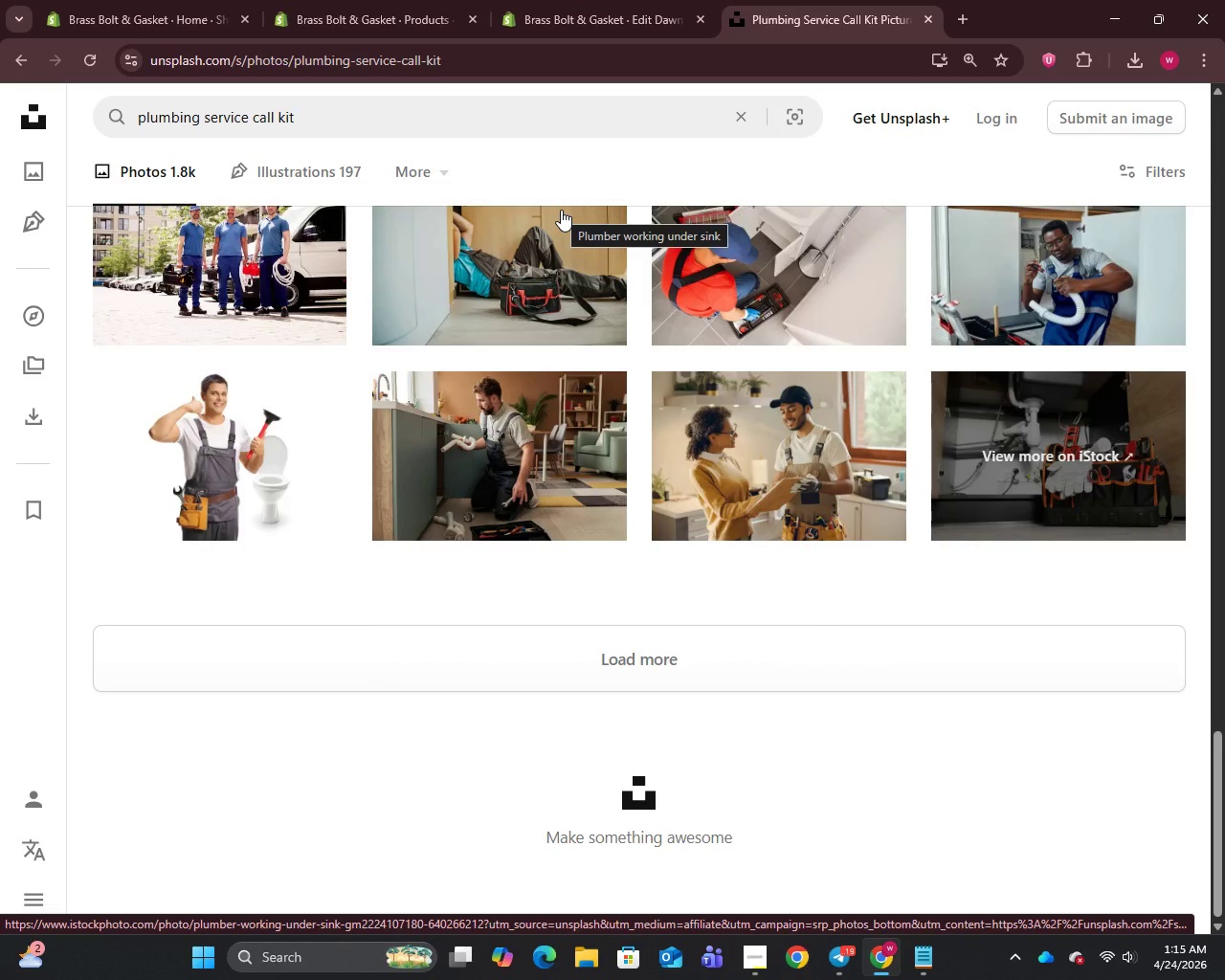 
scroll: coordinate [561, 210], scroll_direction: up, amount: 23.0
 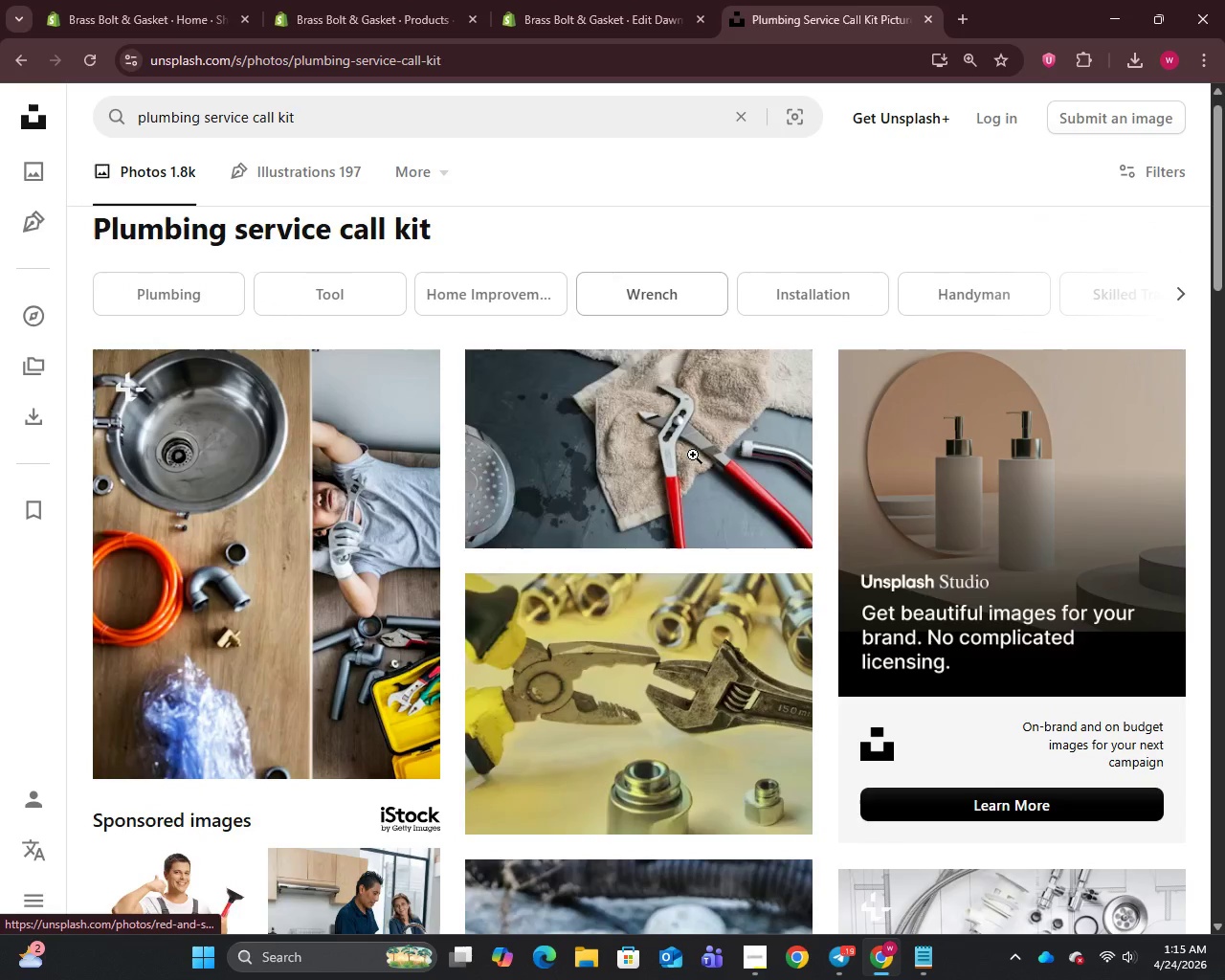 
left_click([631, 684])
 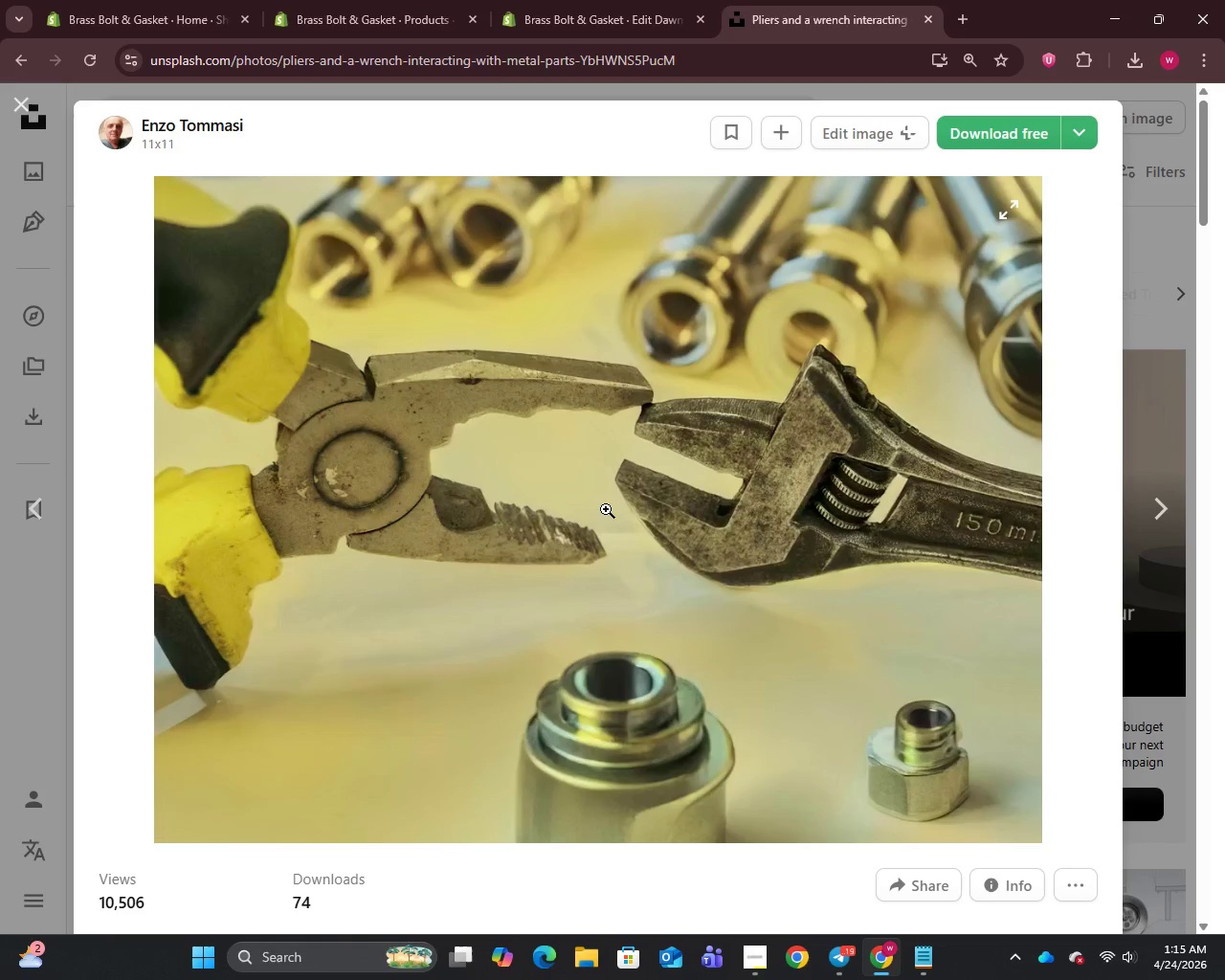 
right_click([638, 466])
 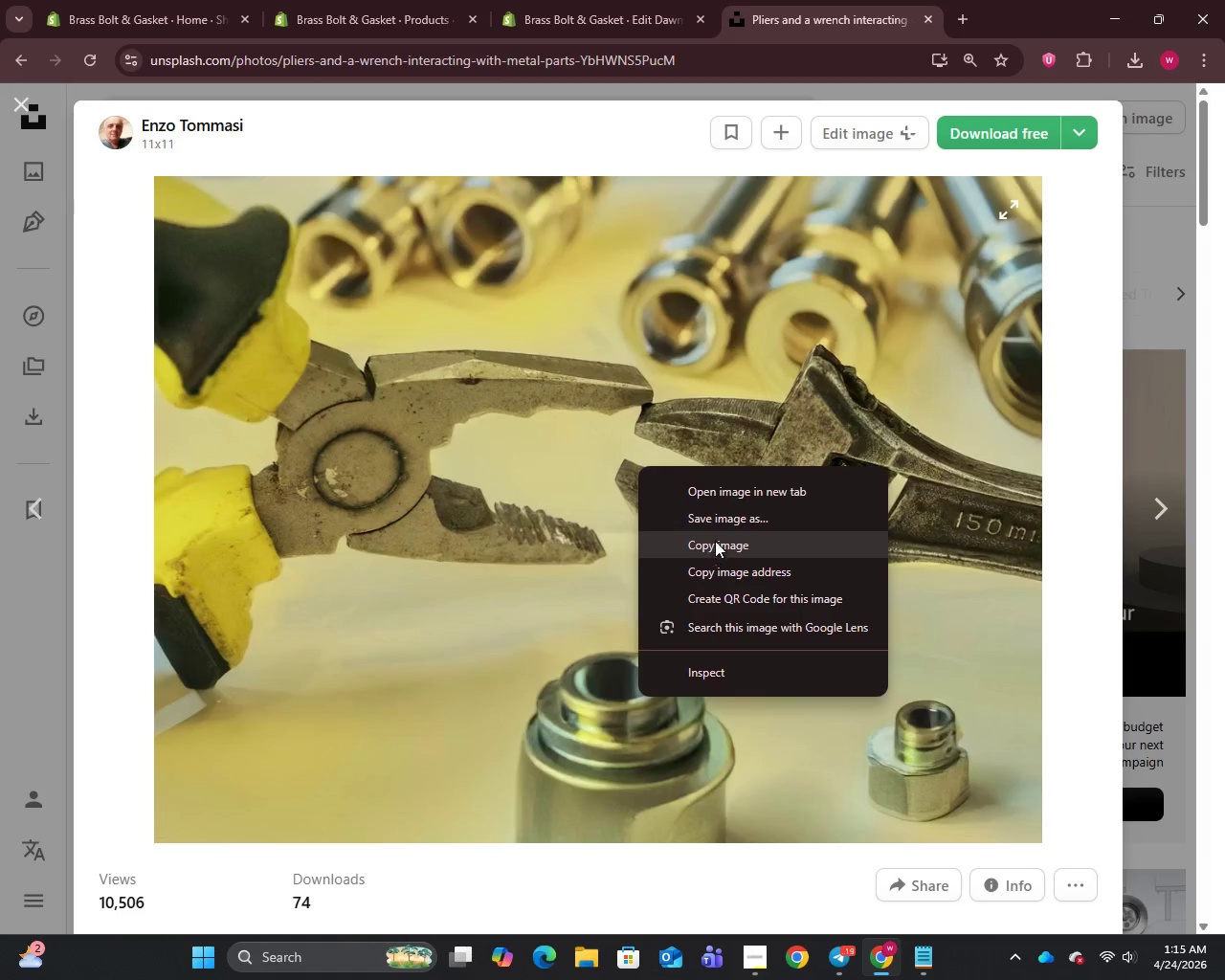 
left_click([720, 522])
 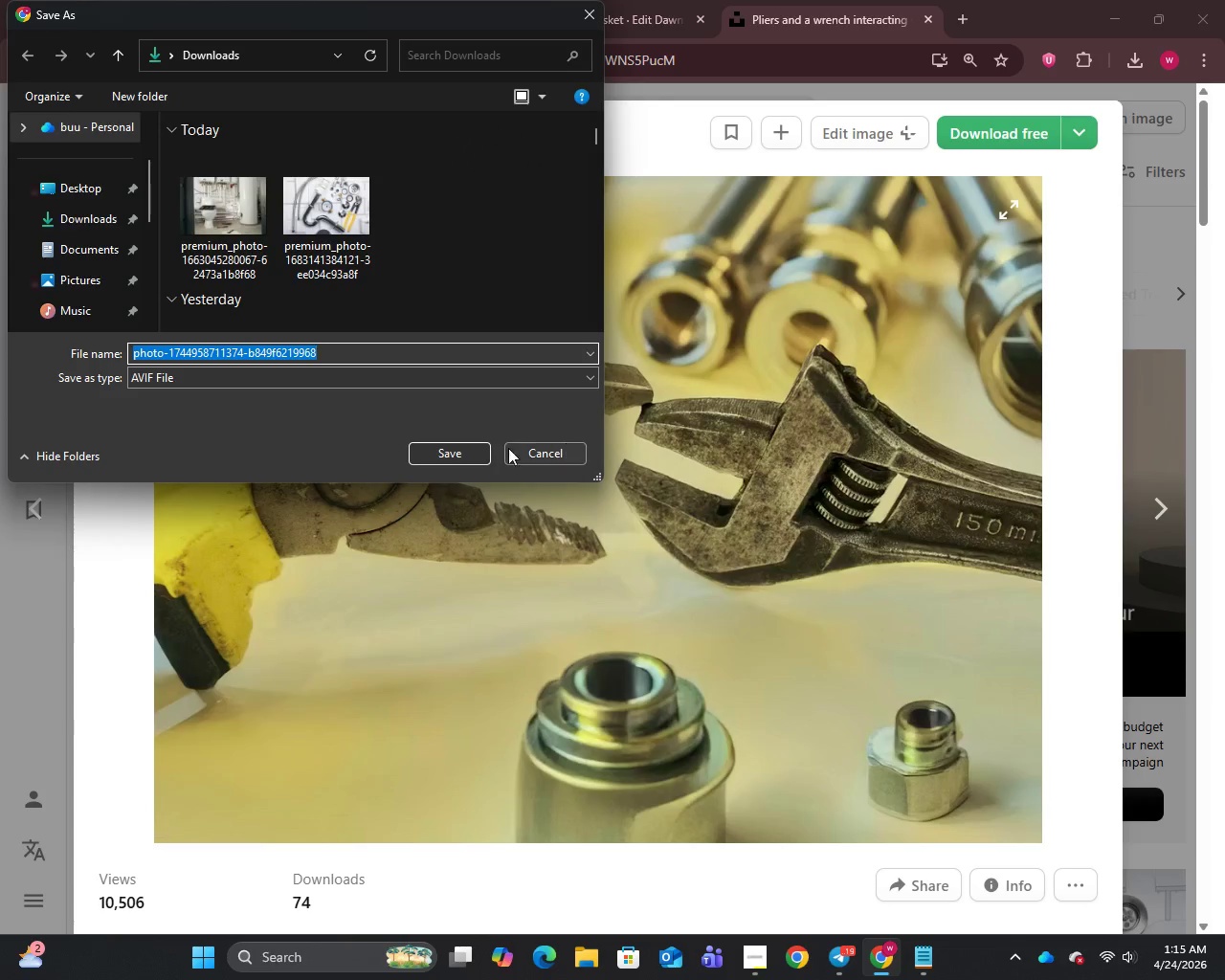 
left_click([454, 457])
 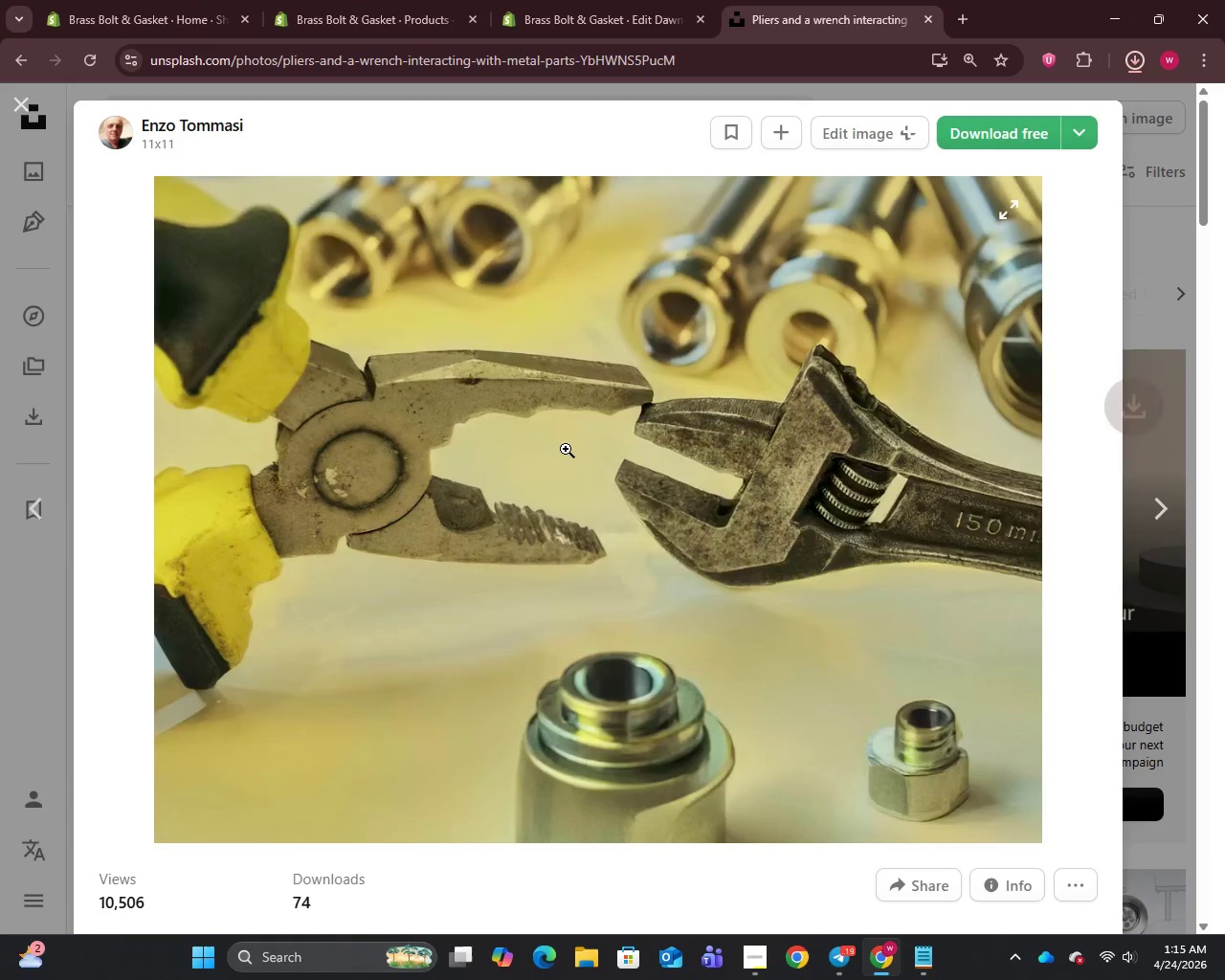 
scroll: coordinate [569, 469], scroll_direction: down, amount: 18.0
 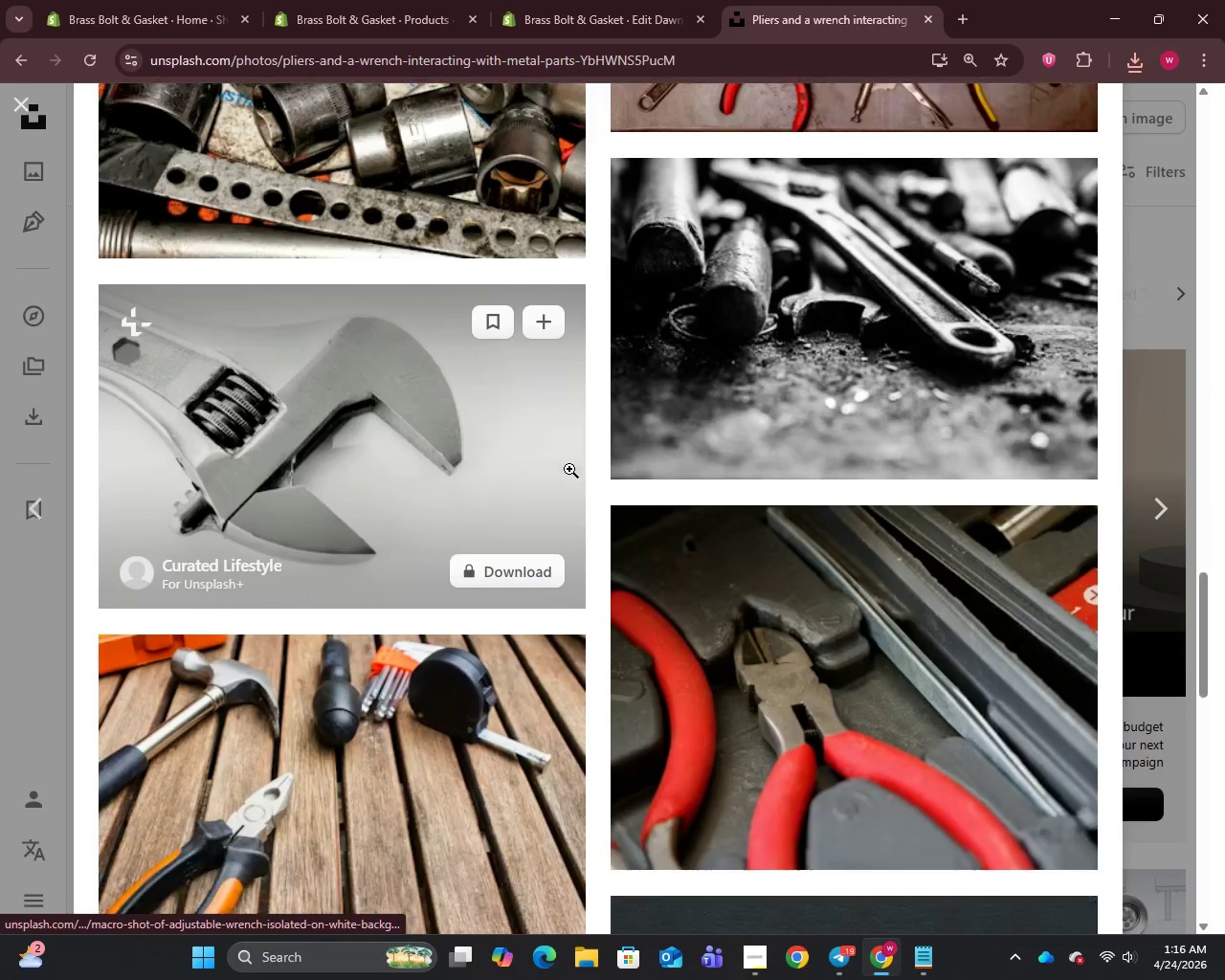 
right_click([414, 408])
 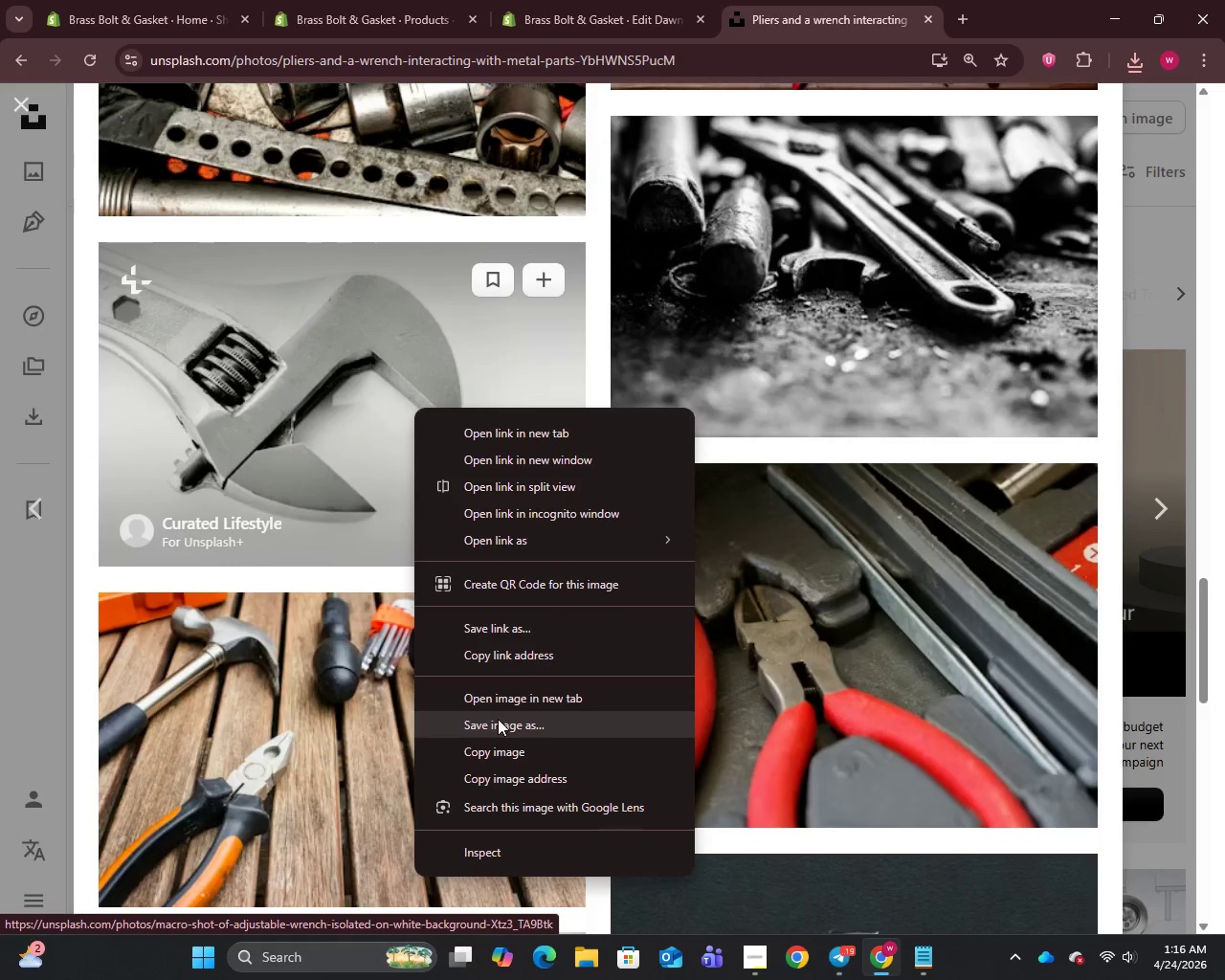 
left_click([498, 724])
 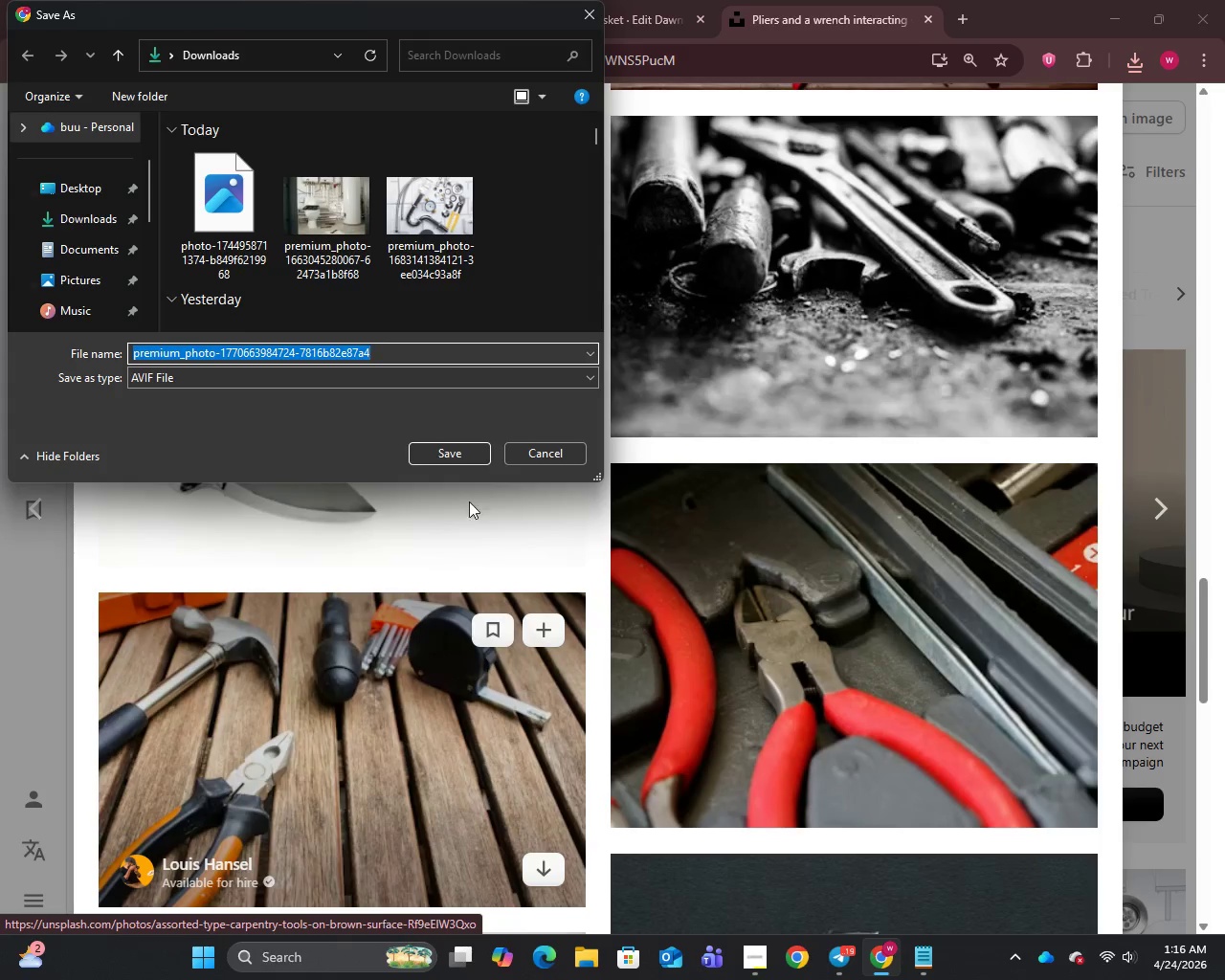 
left_click([437, 442])
 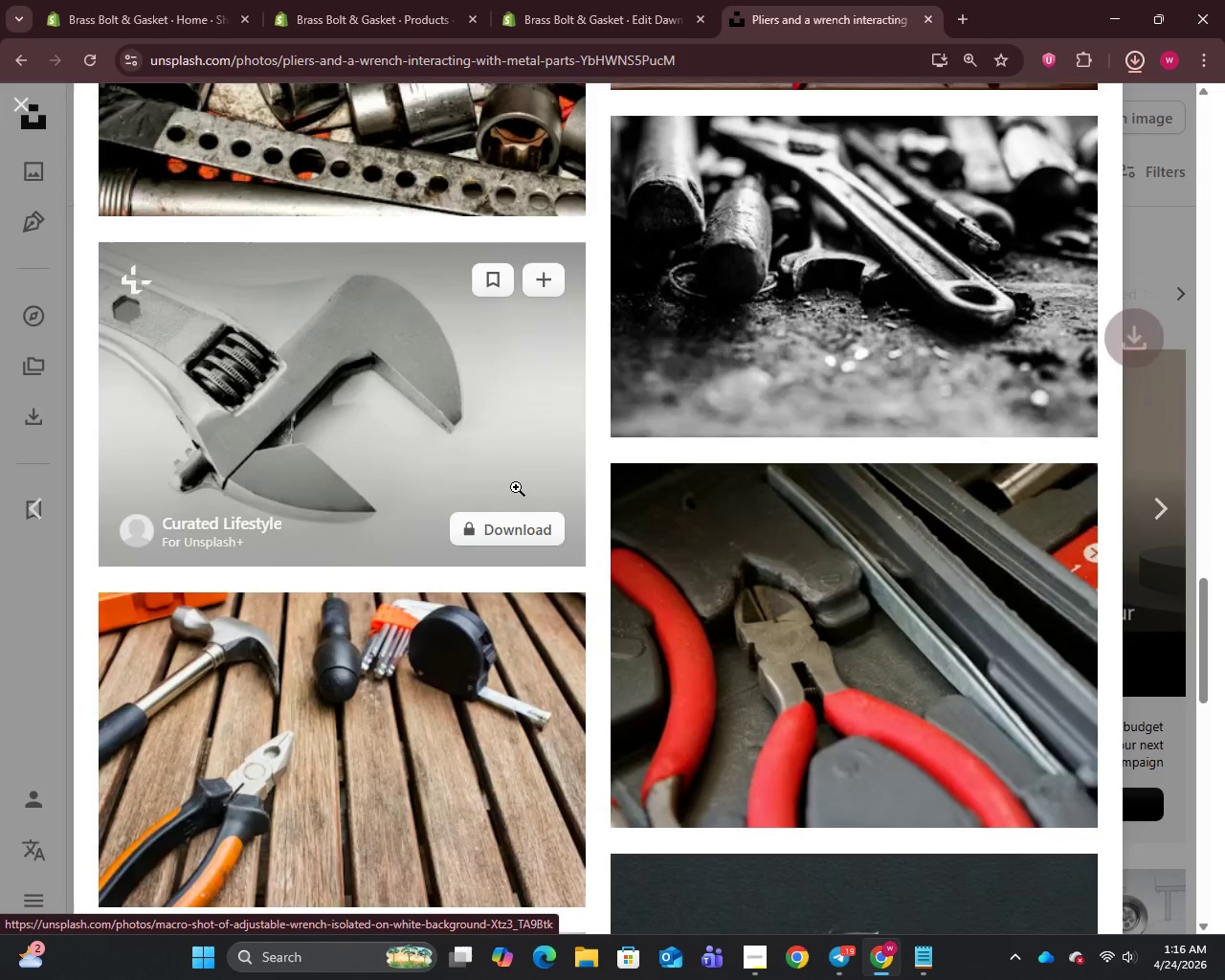 
scroll: coordinate [820, 516], scroll_direction: down, amount: 35.0
 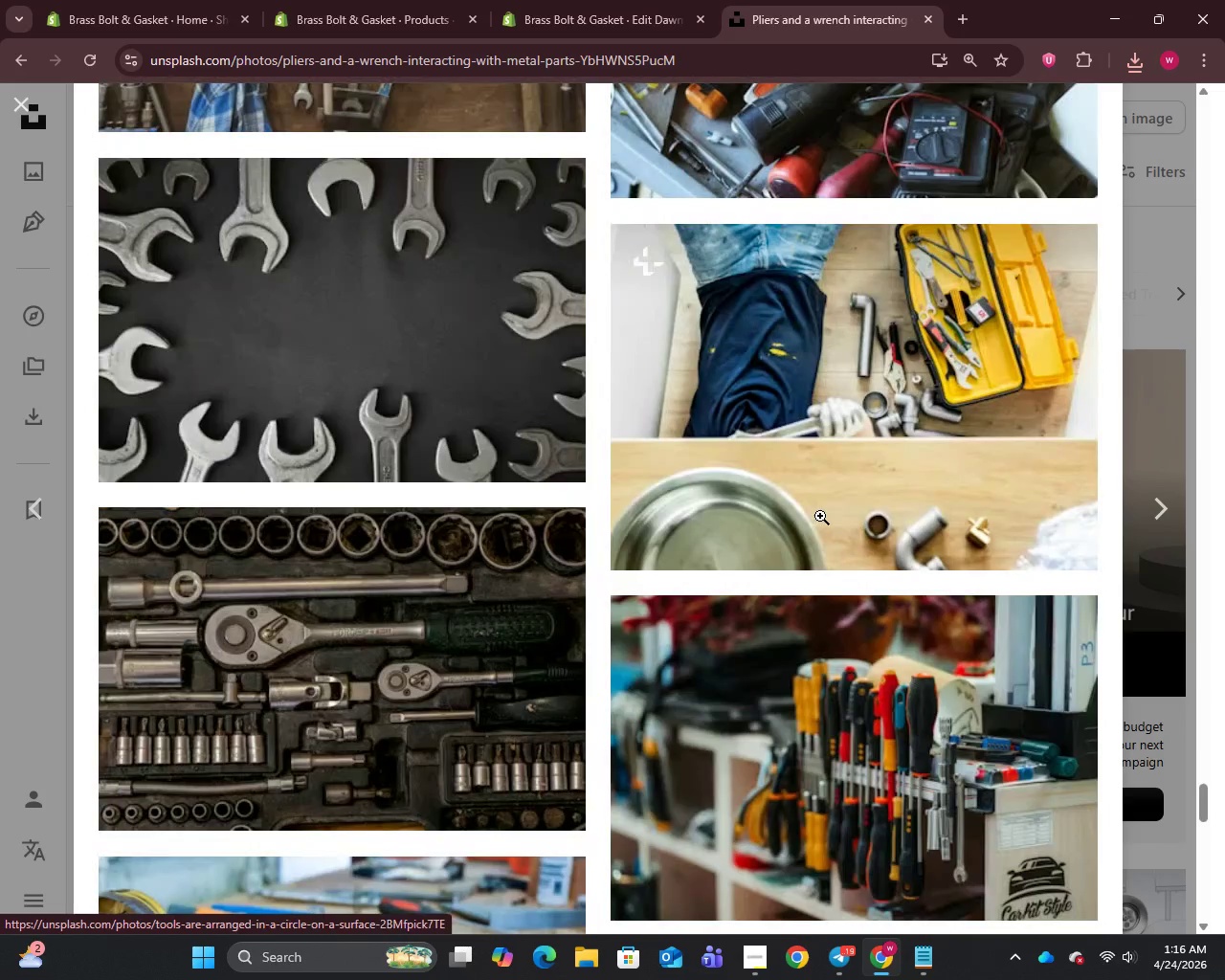 
left_click([589, 0])
 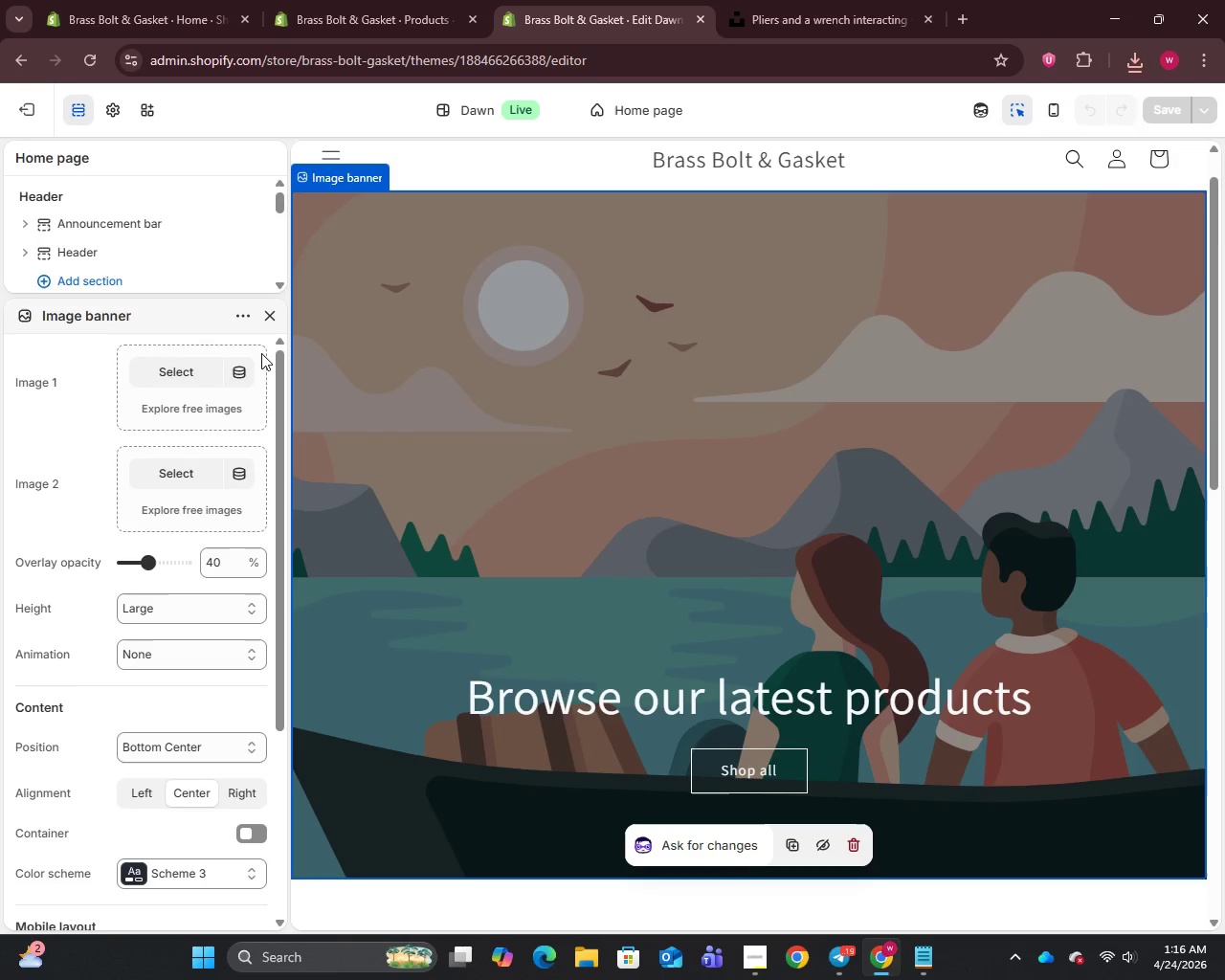 
left_click([172, 372])
 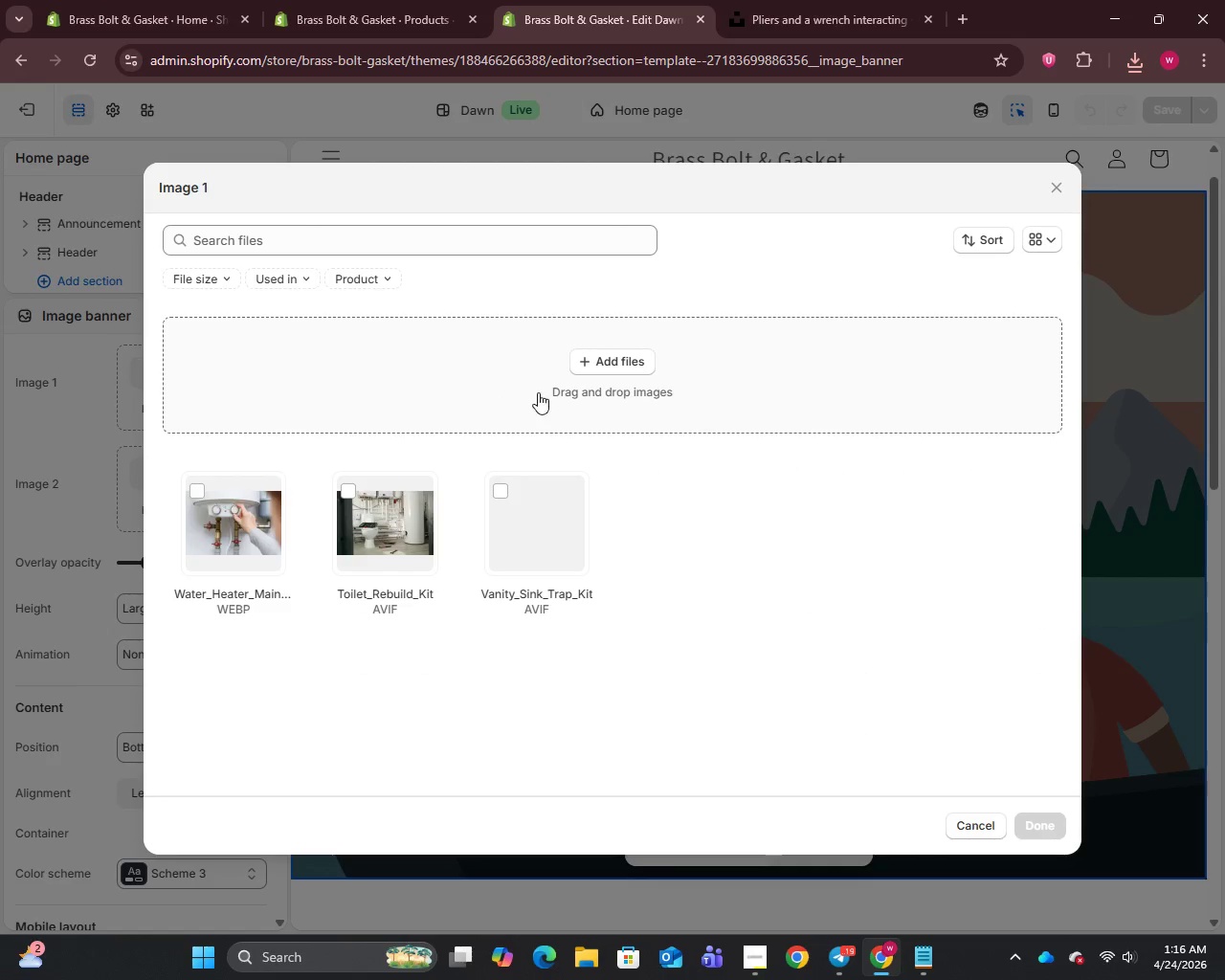 
left_click([619, 367])
 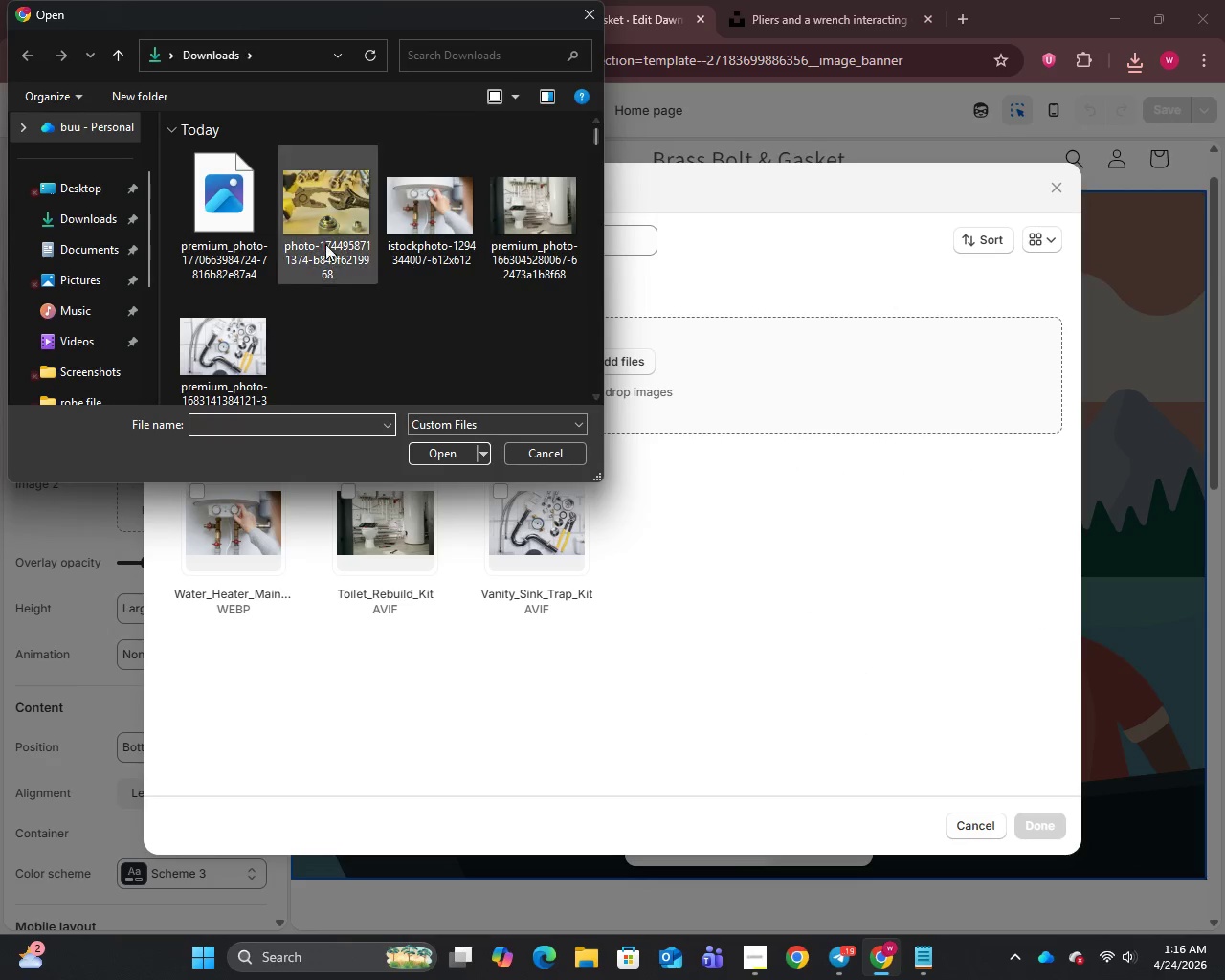 
left_click([220, 225])
 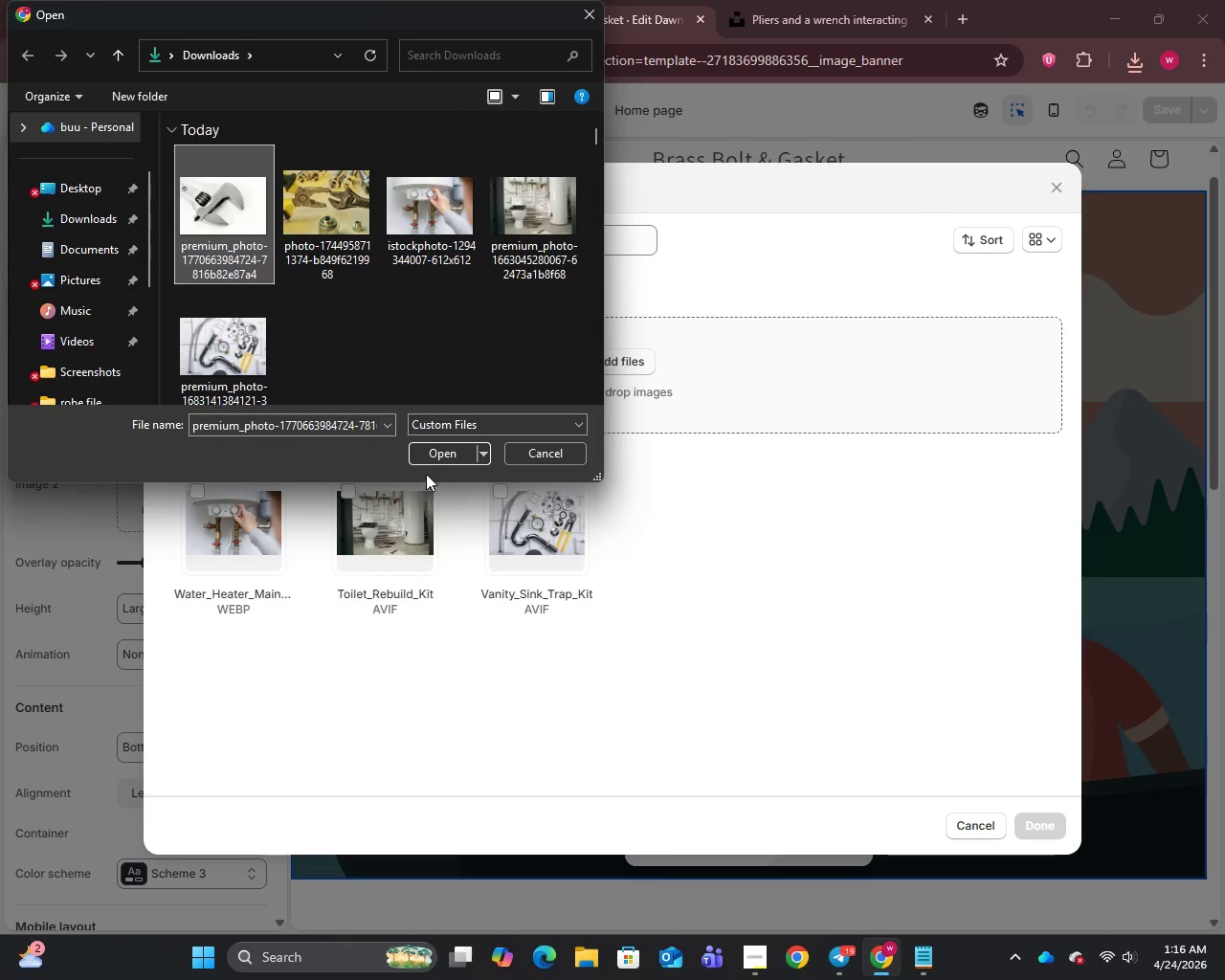 
wait(6.95)
 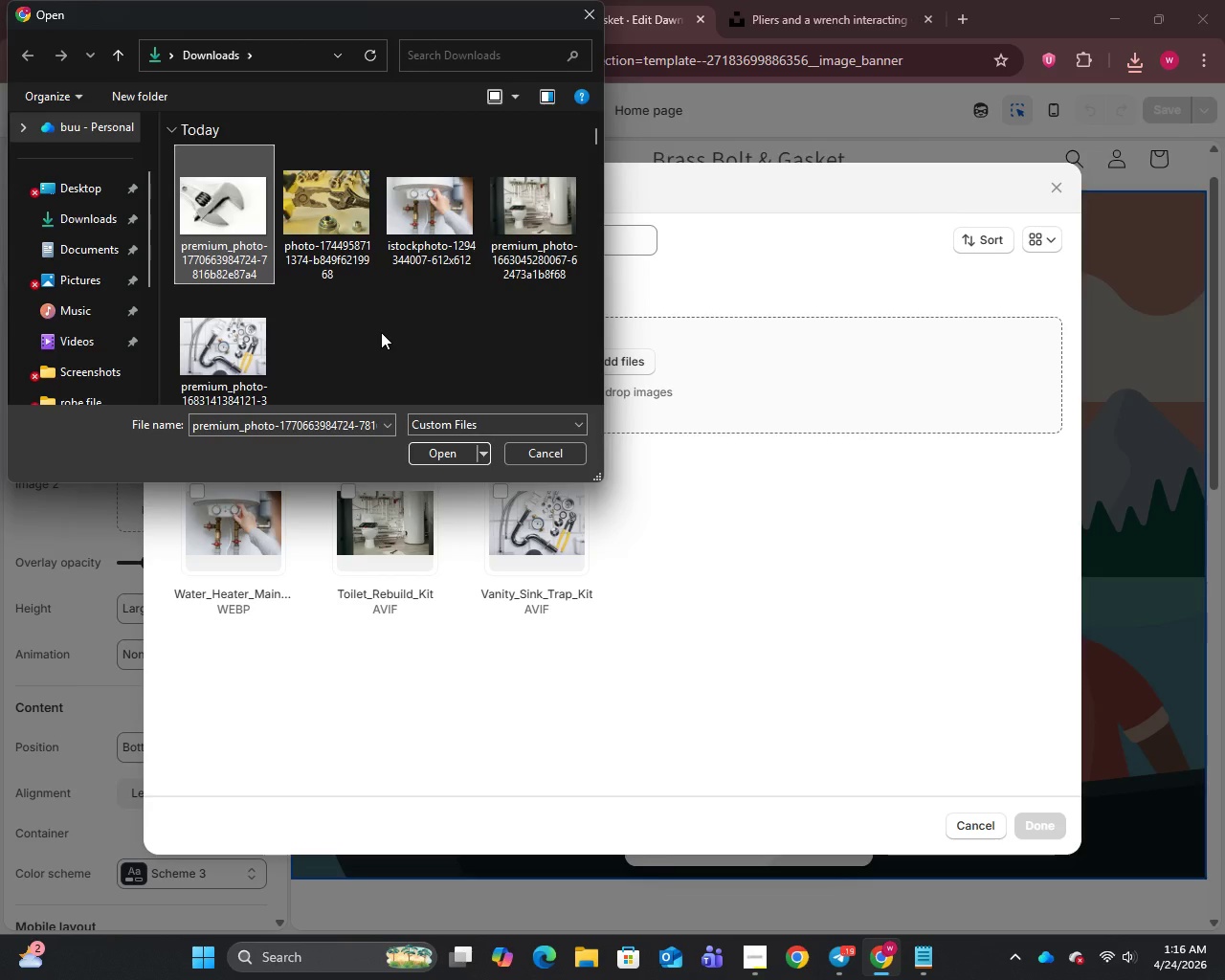 
left_click([342, 212])
 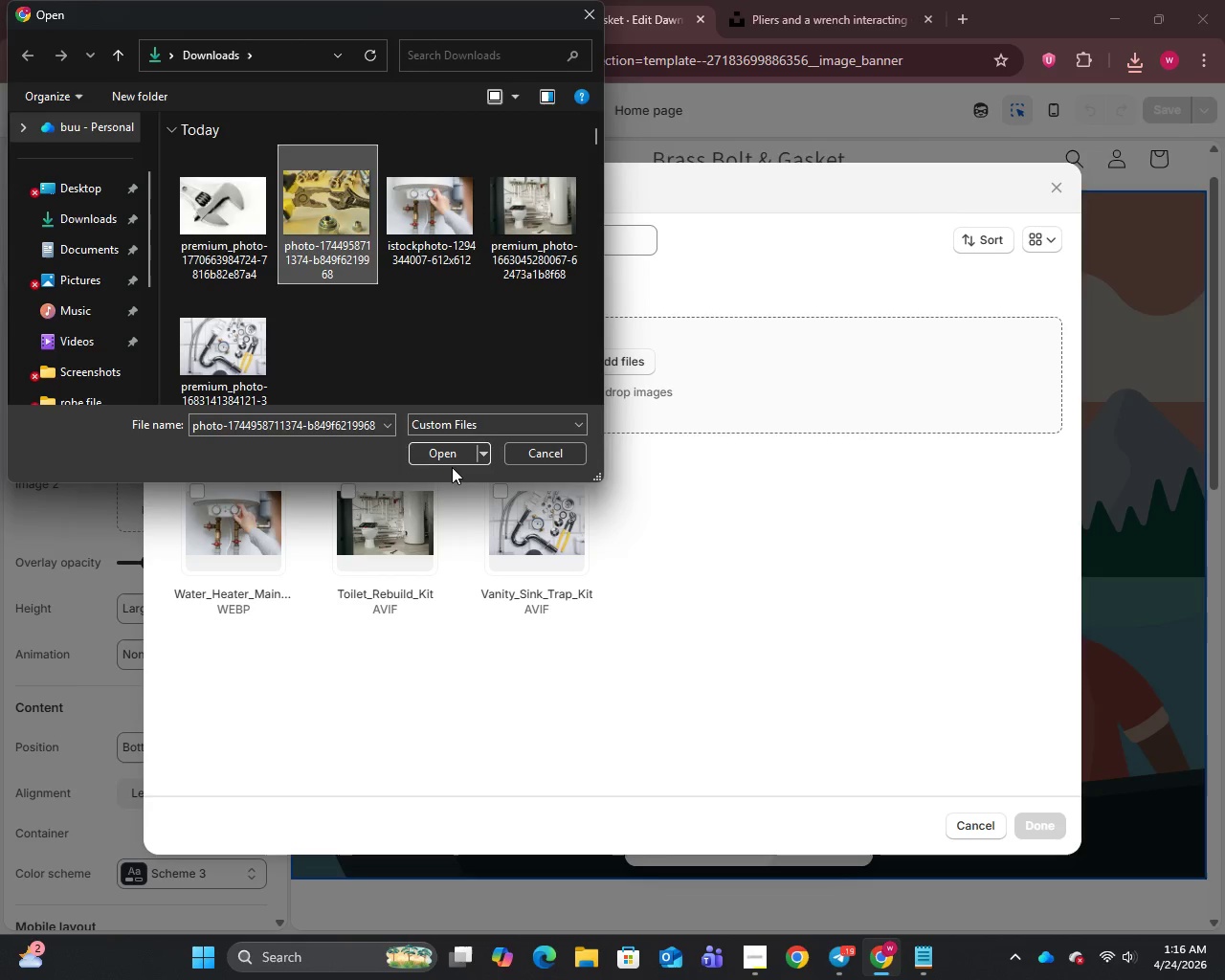 
left_click([447, 451])
 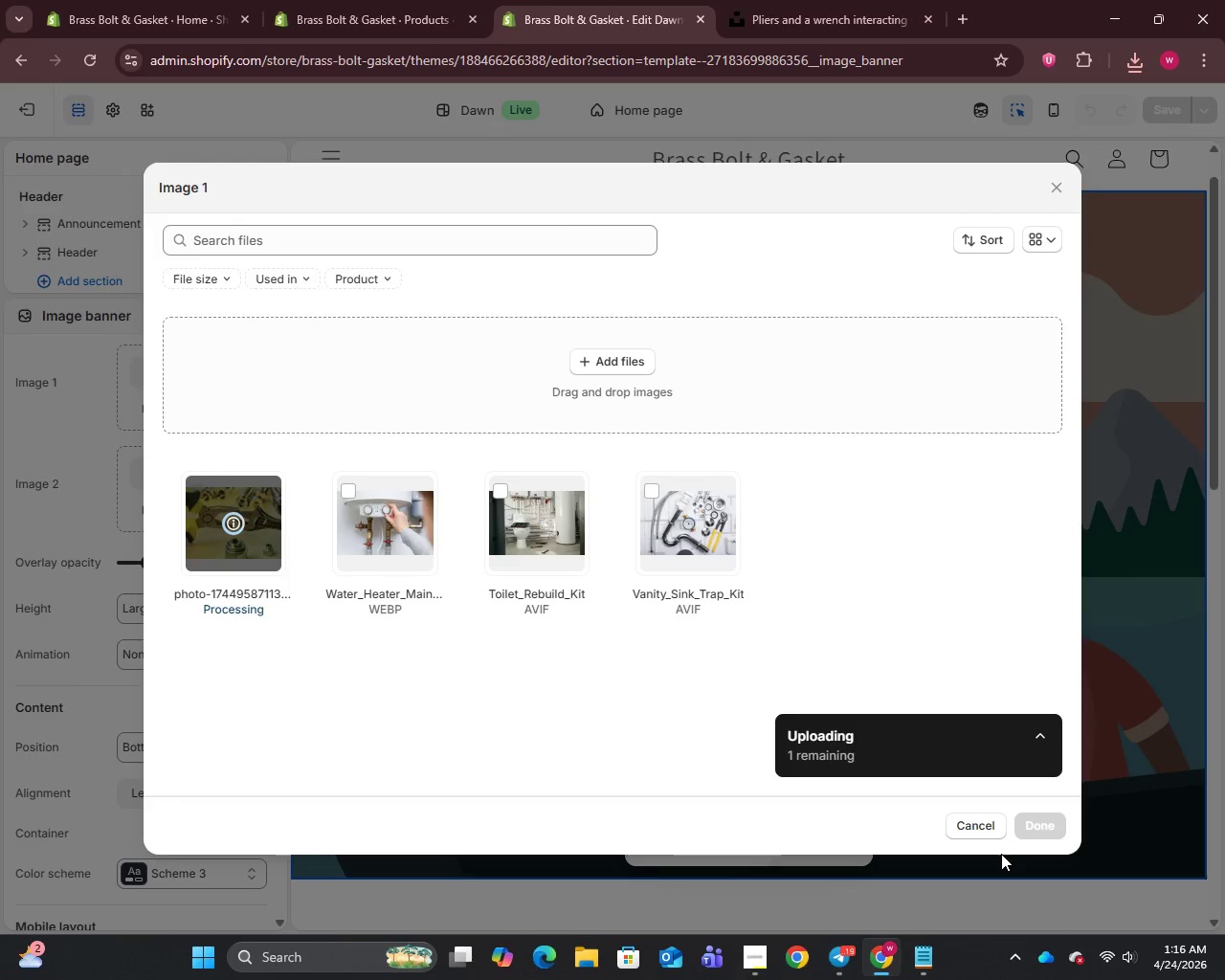 
left_click([1024, 825])
 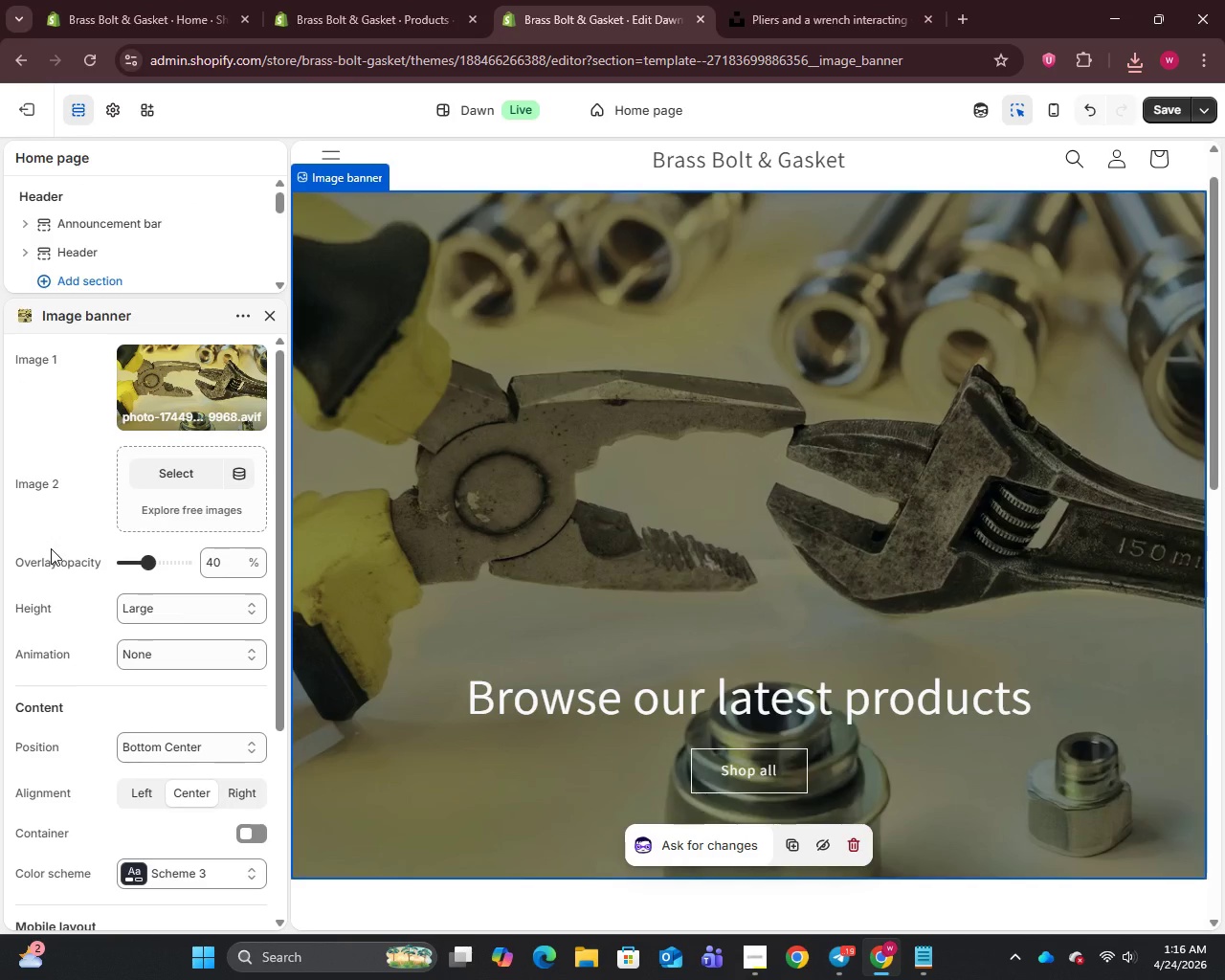 
wait(7.0)
 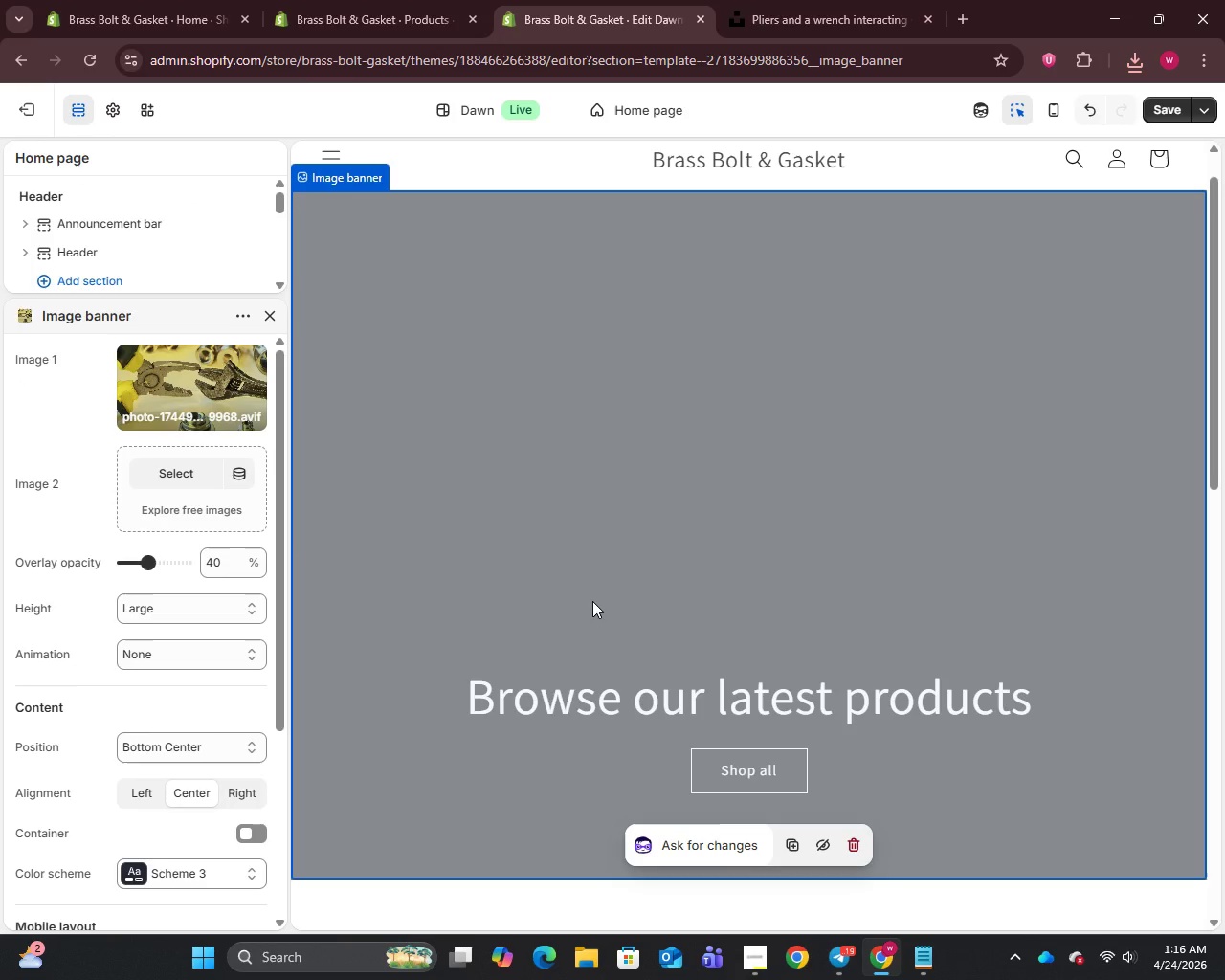 
left_click([154, 612])
 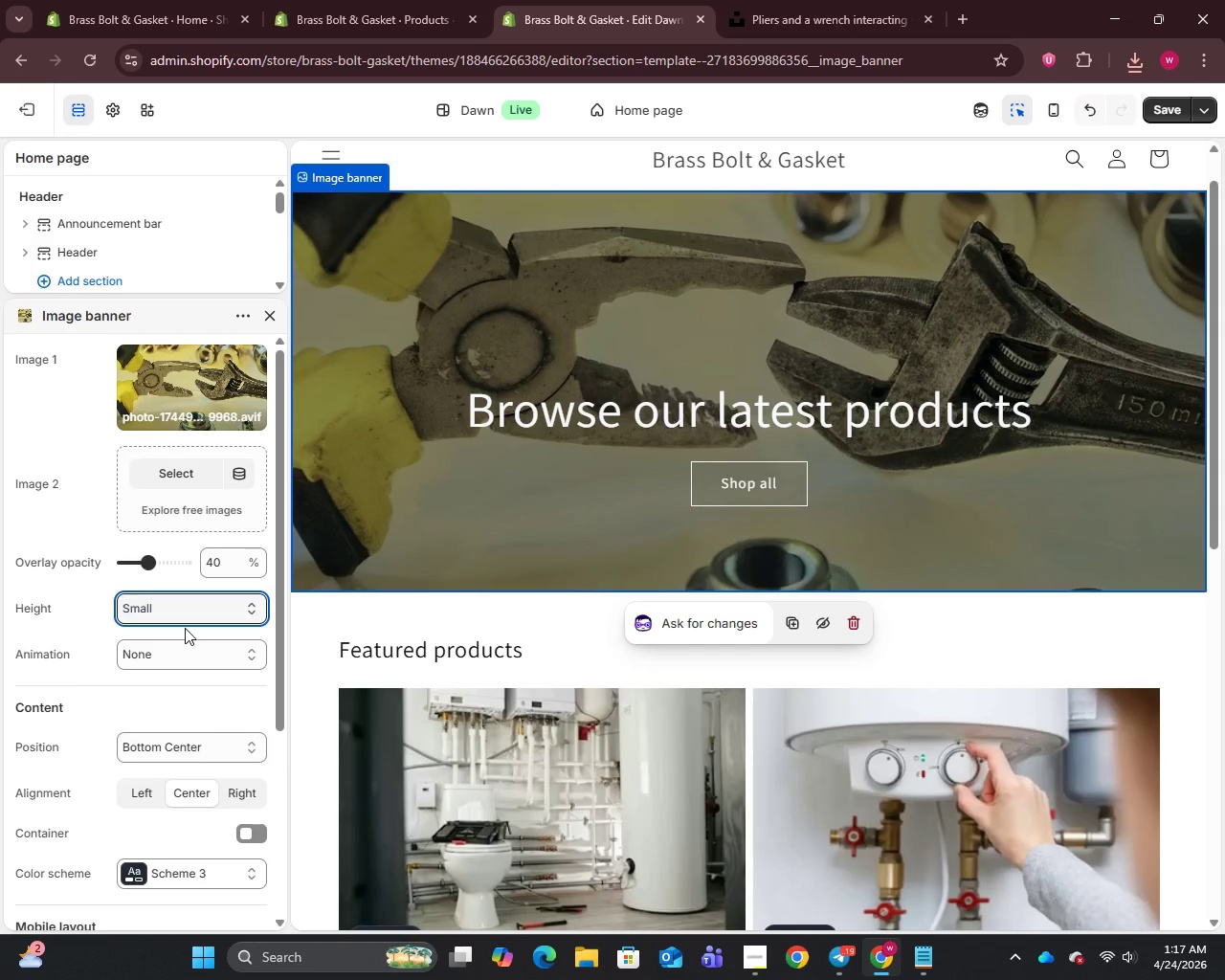 
wait(11.91)
 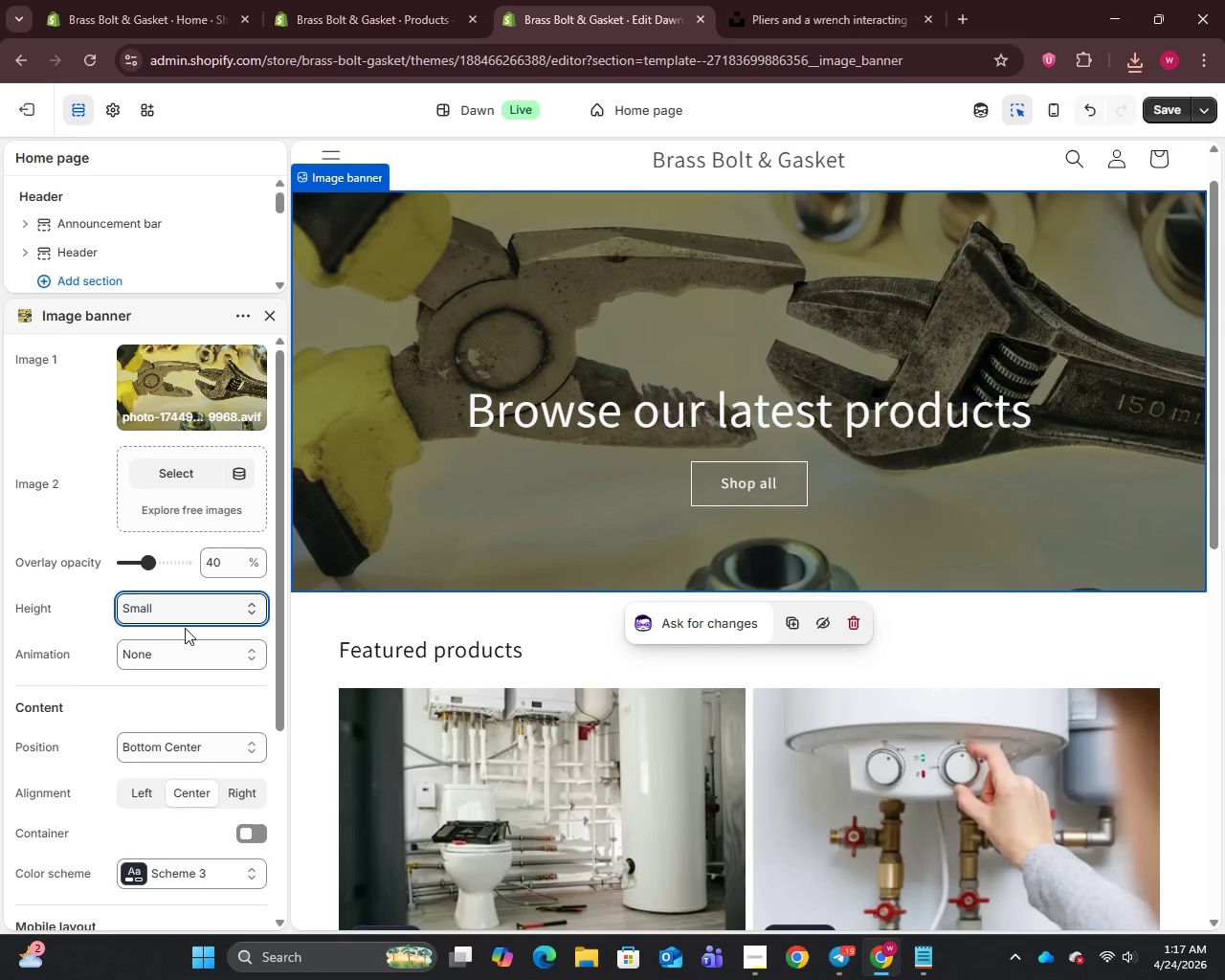 
left_click([152, 610])
 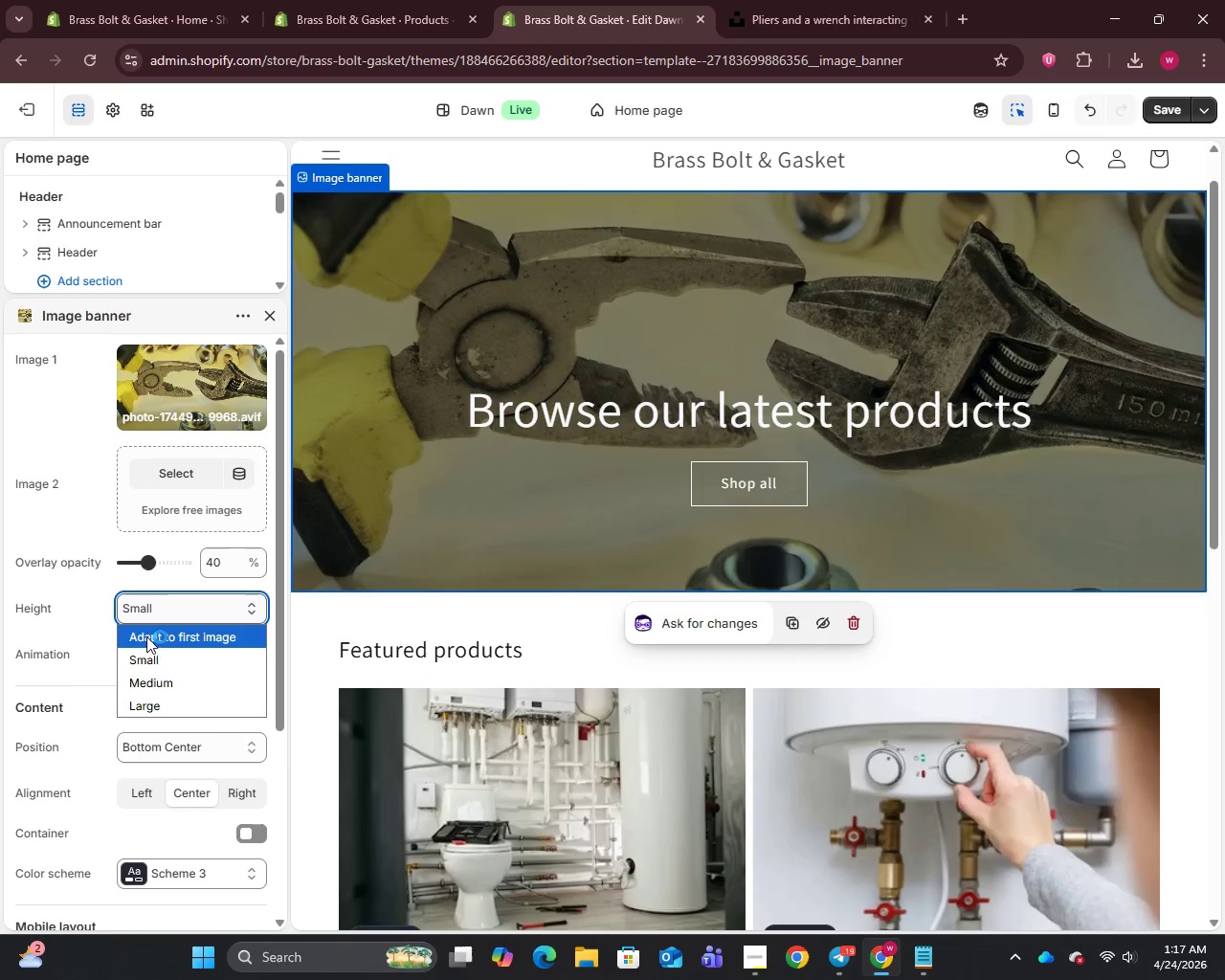 
mouse_move([167, 628])
 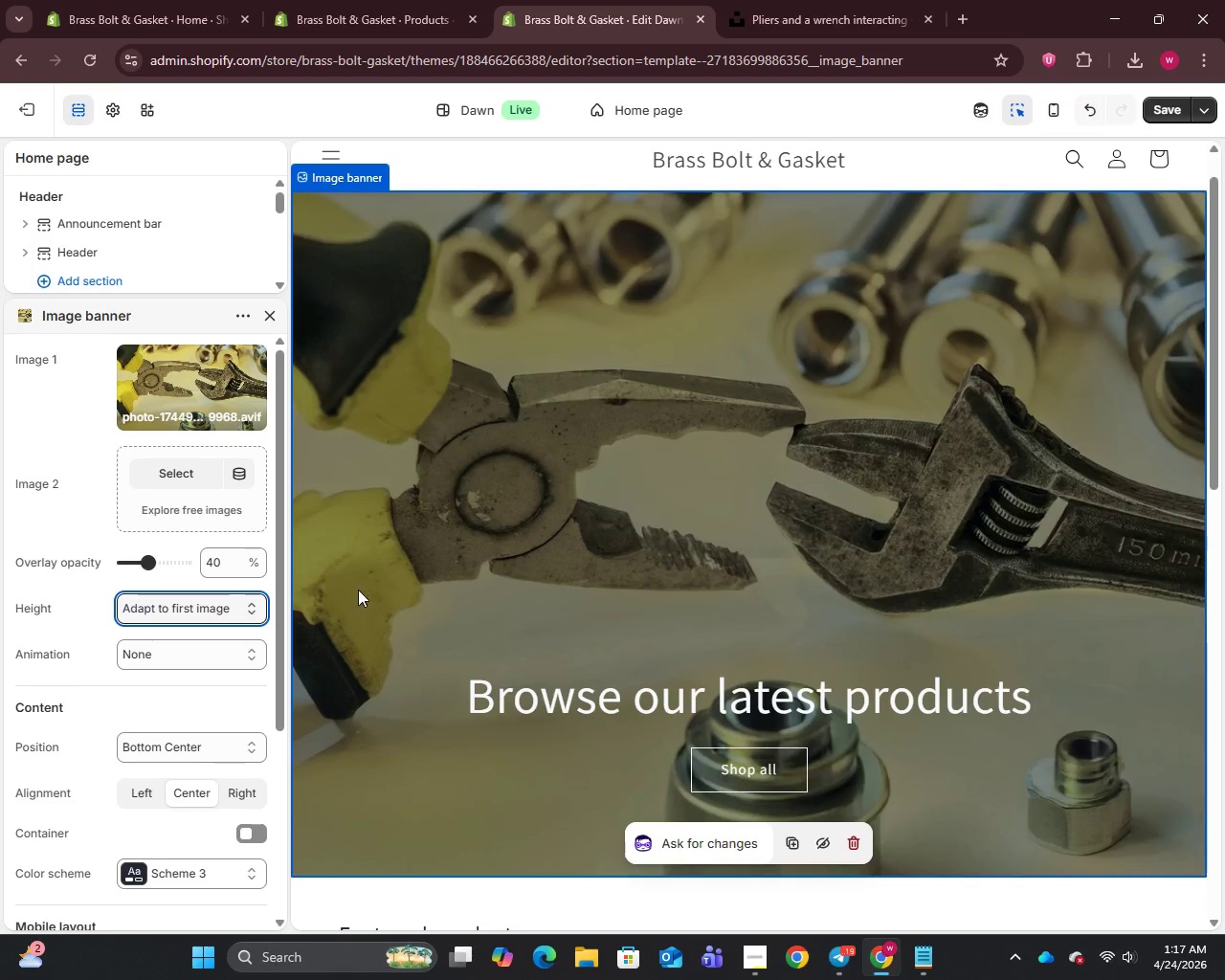 
scroll: coordinate [358, 590], scroll_direction: up, amount: 1.0
 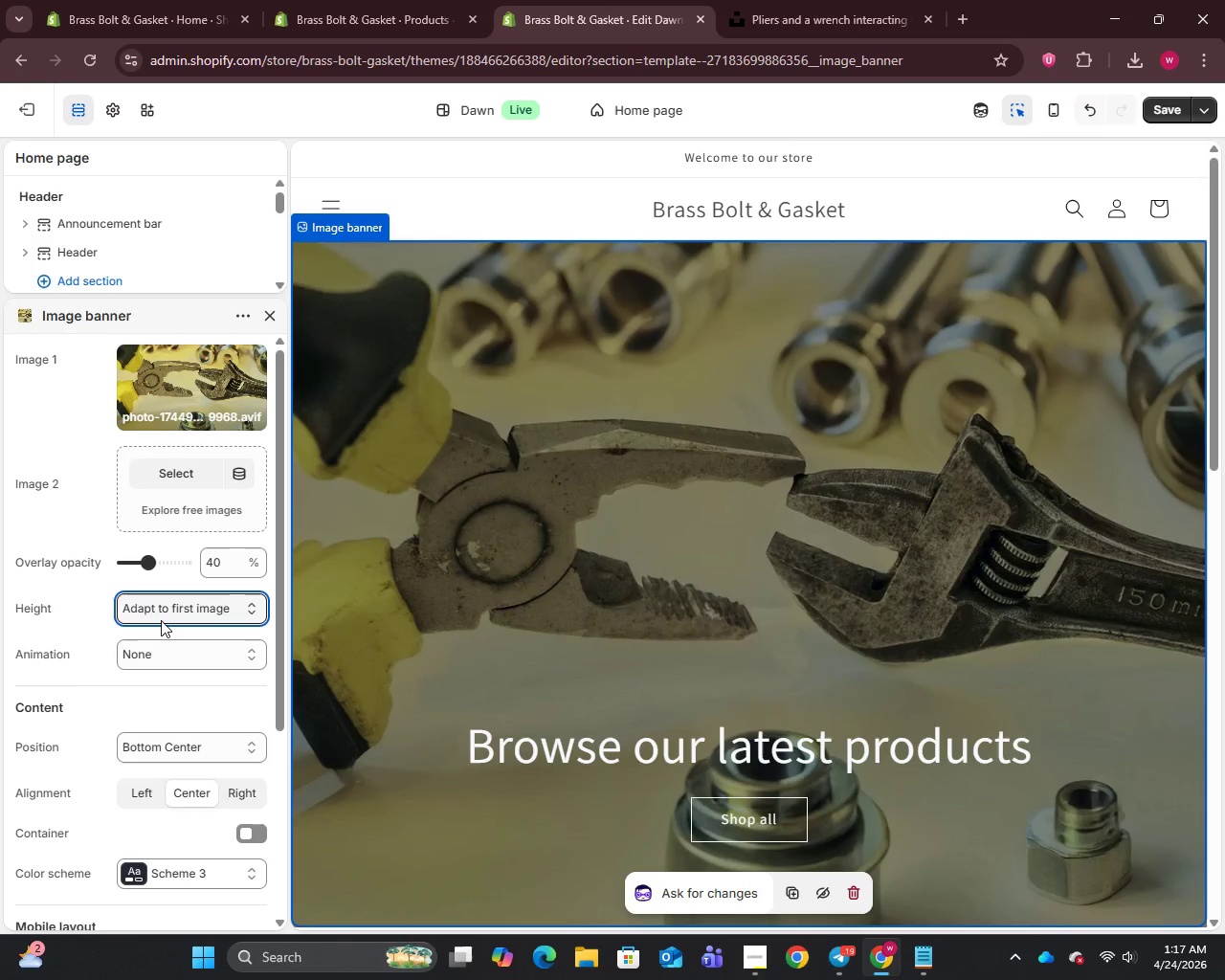 
left_click([162, 620])
 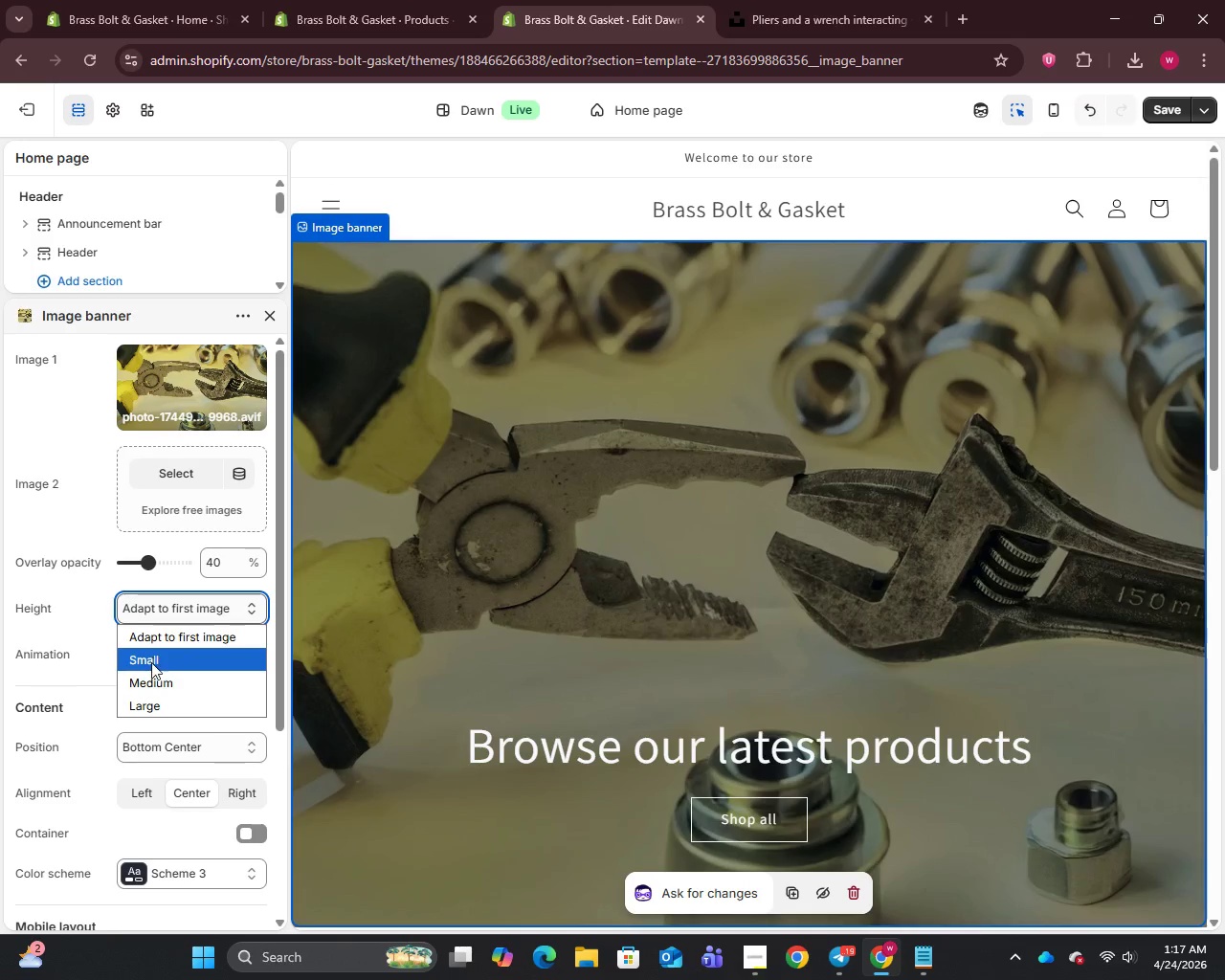 
left_click([151, 663])
 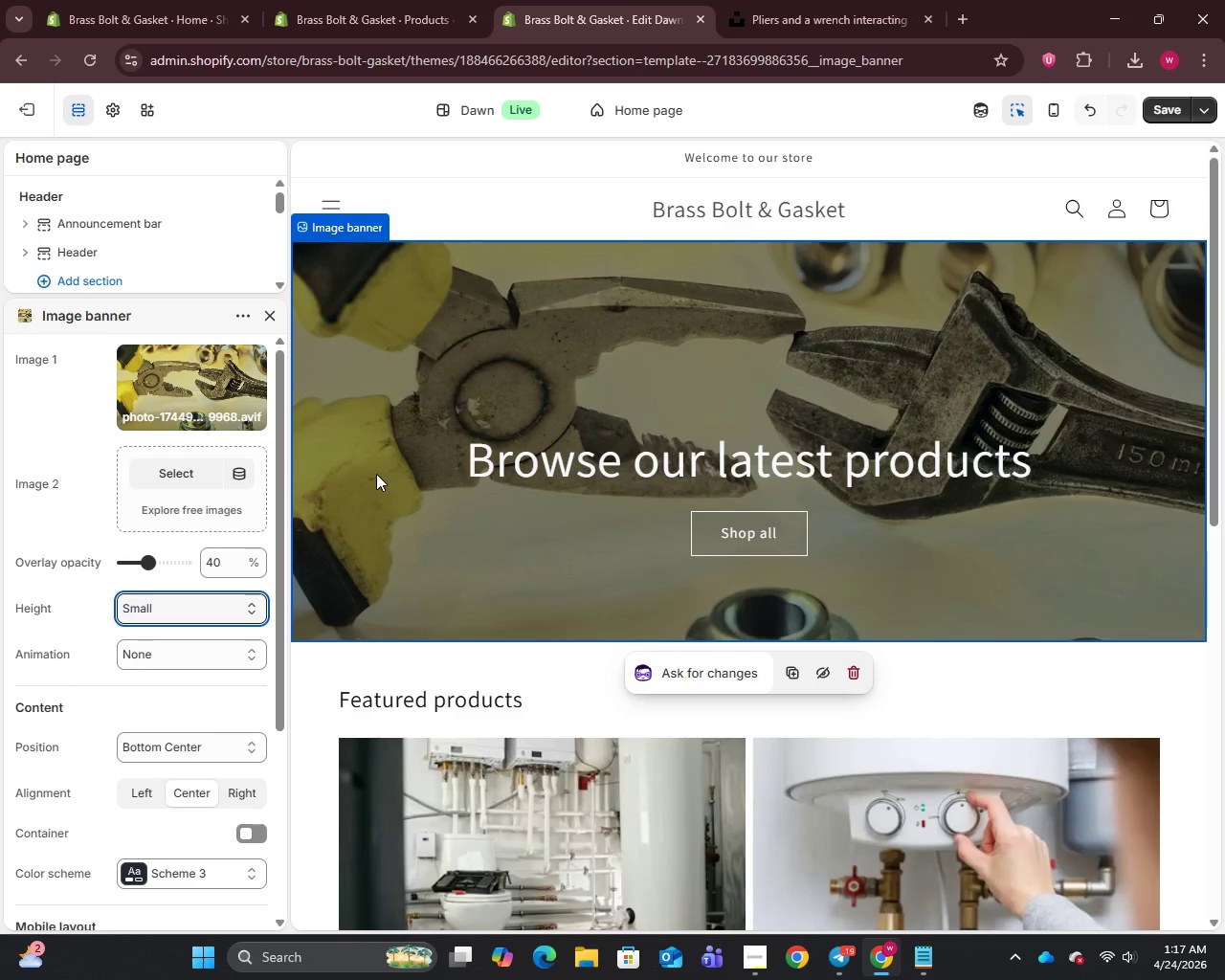 
wait(6.25)
 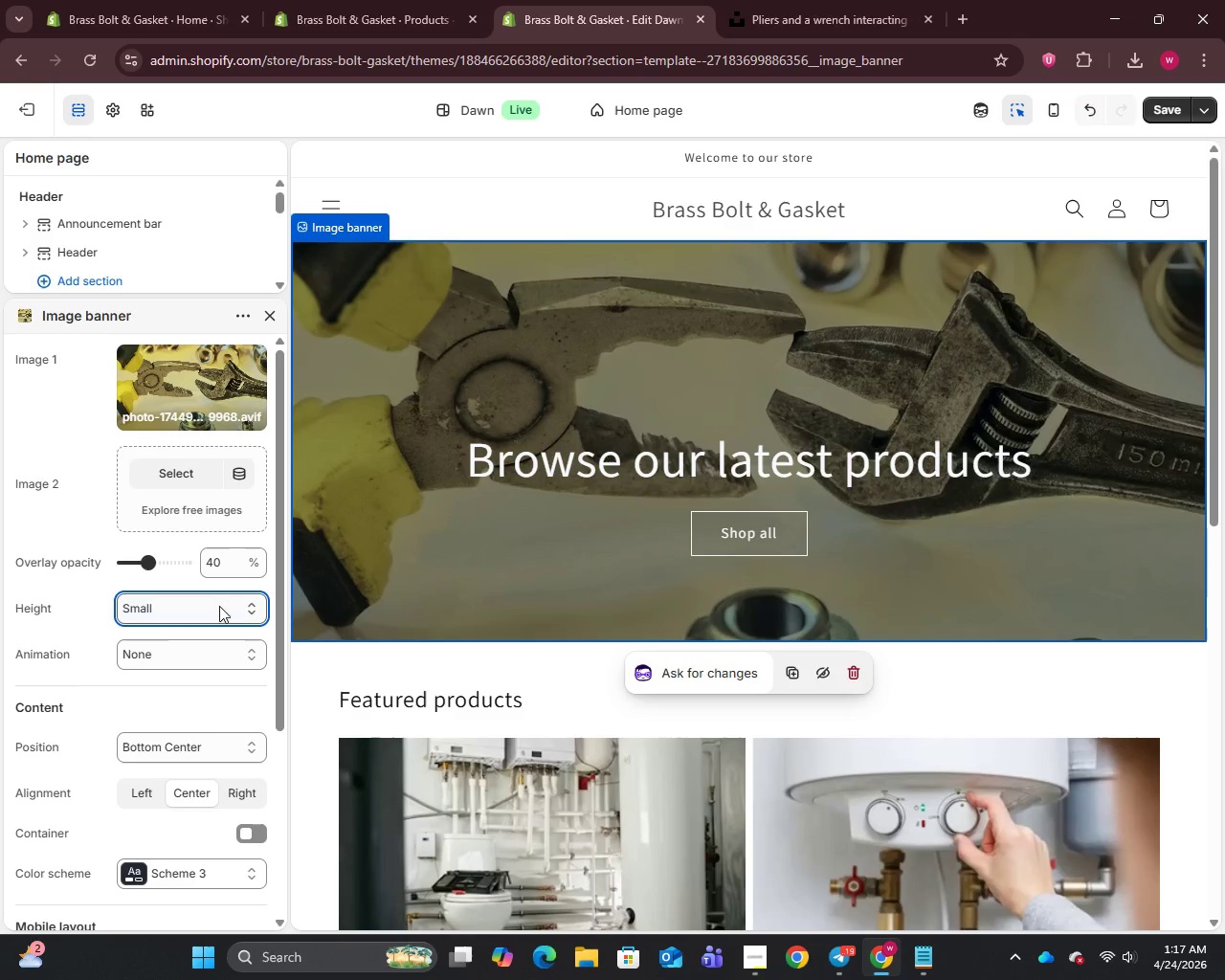 
left_click([461, 214])
 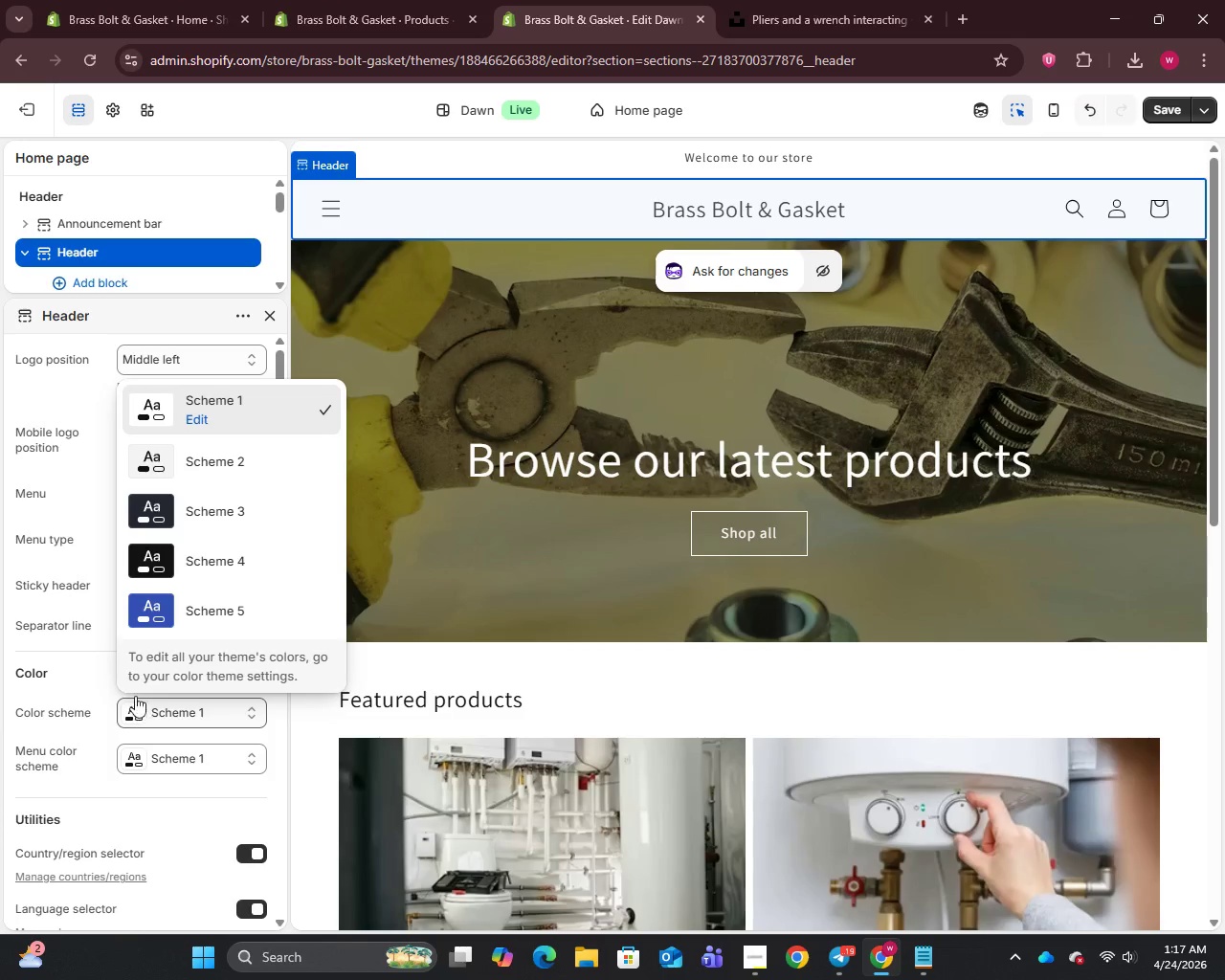 
left_click([196, 414])
 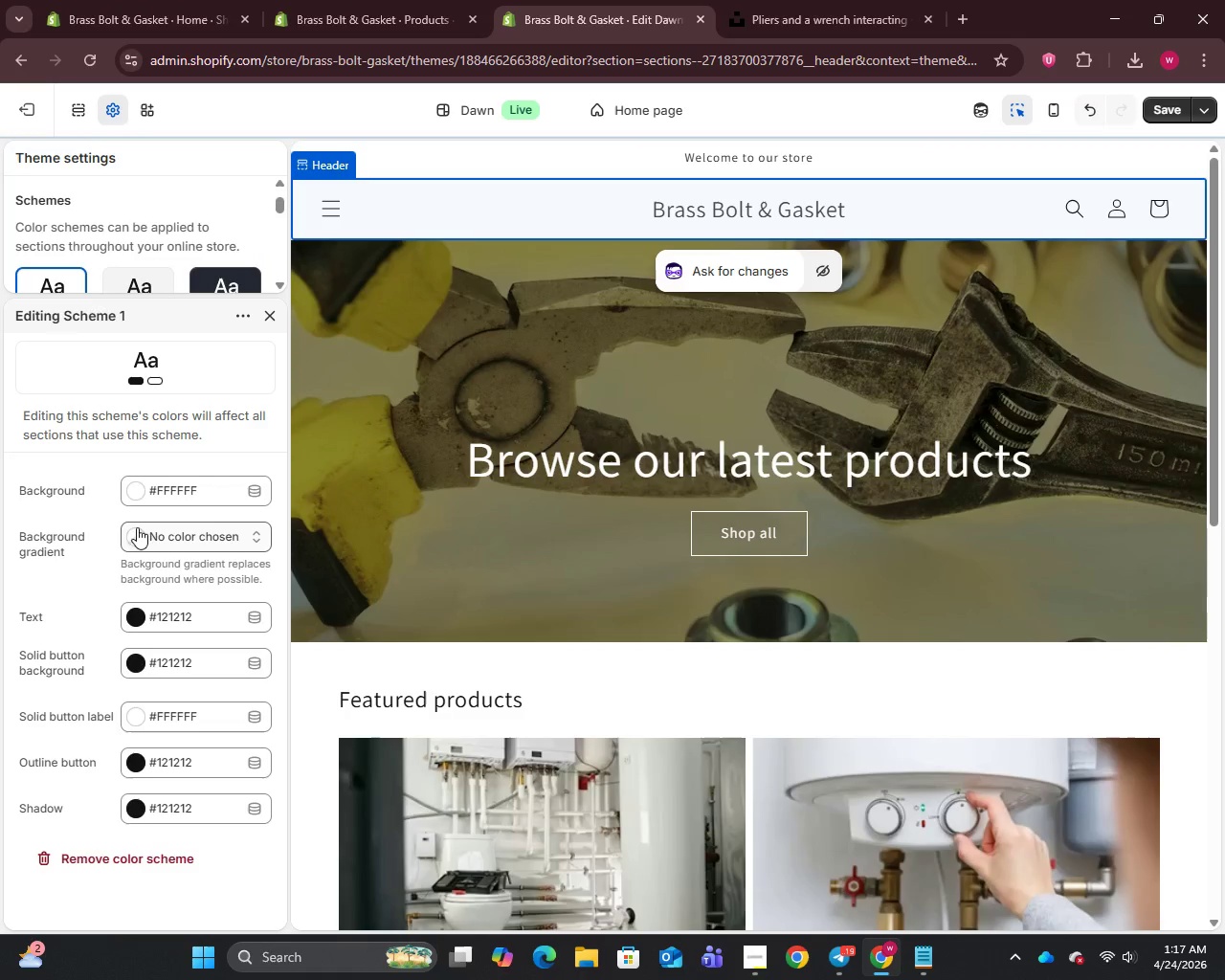 
left_click([140, 495])
 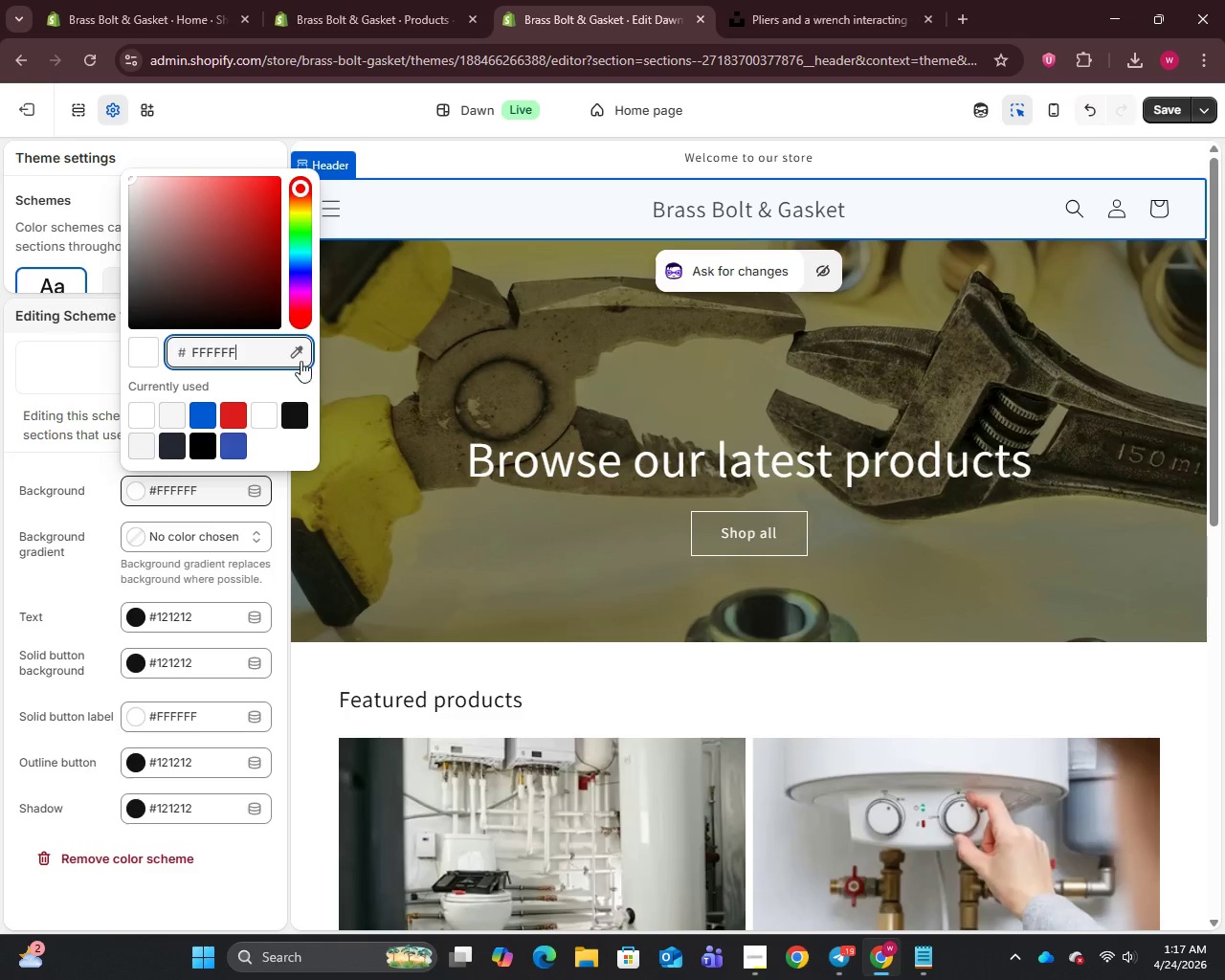 
left_click([306, 352])
 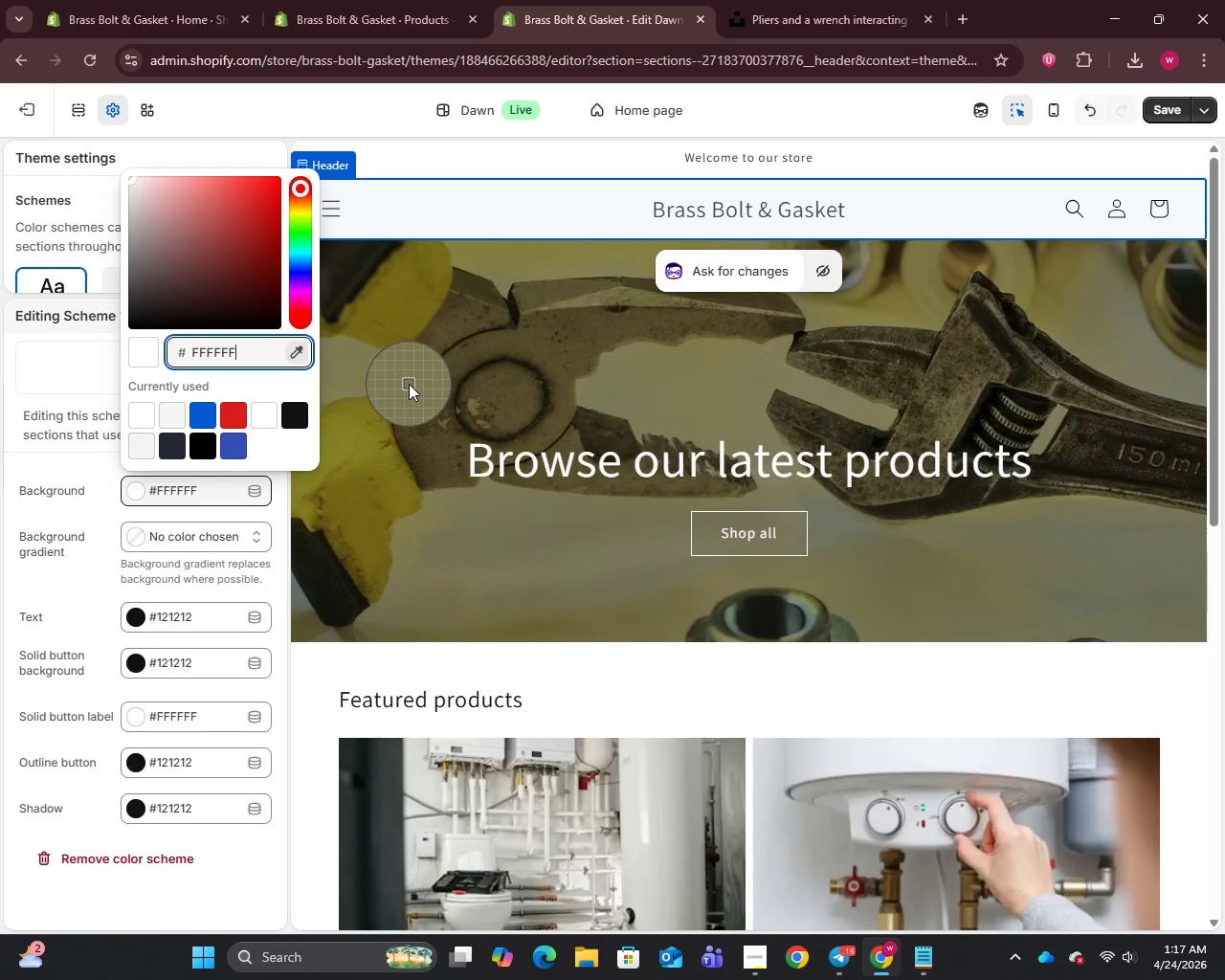 
left_click([403, 382])
 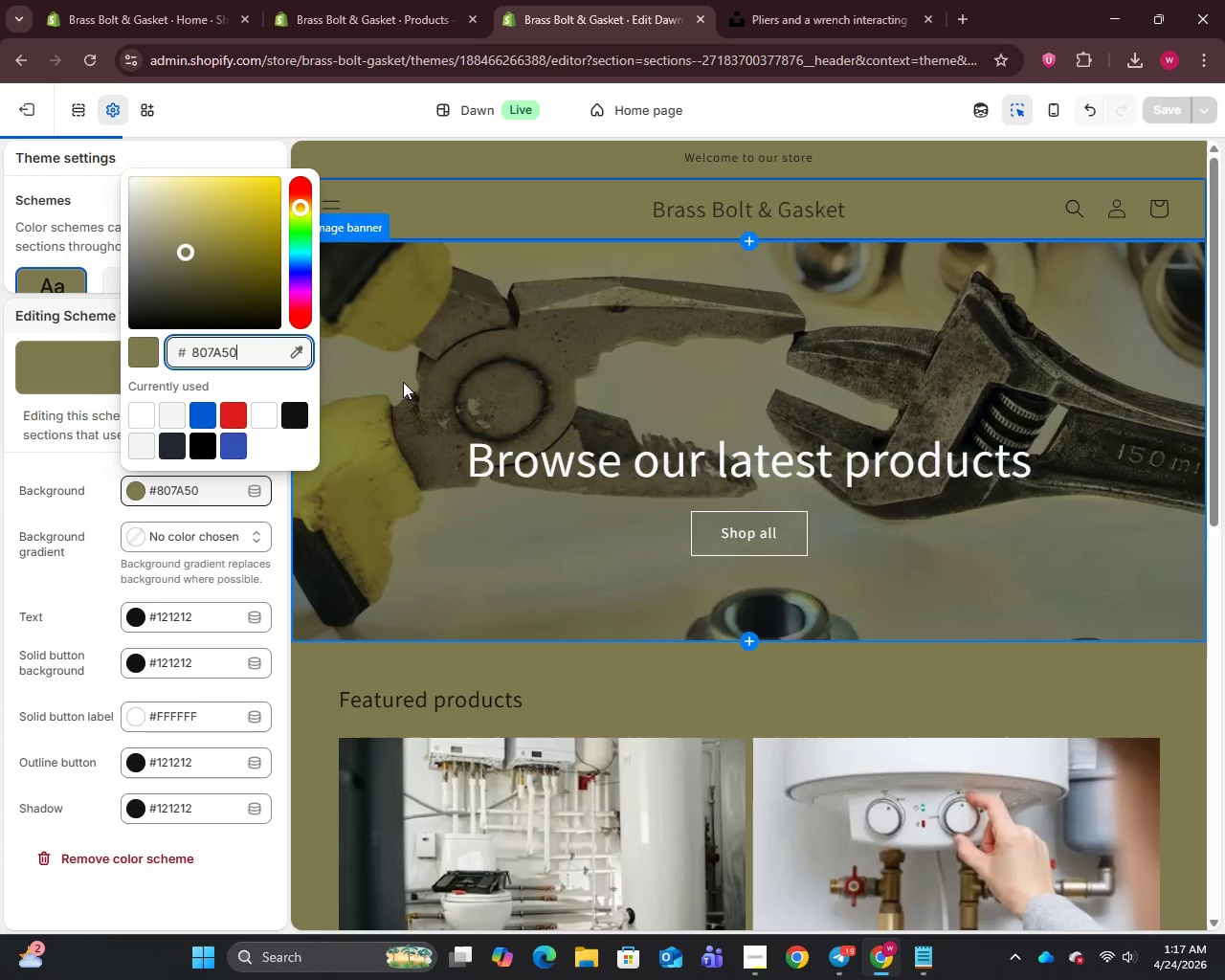 
scroll: coordinate [557, 467], scroll_direction: down, amount: 5.0
 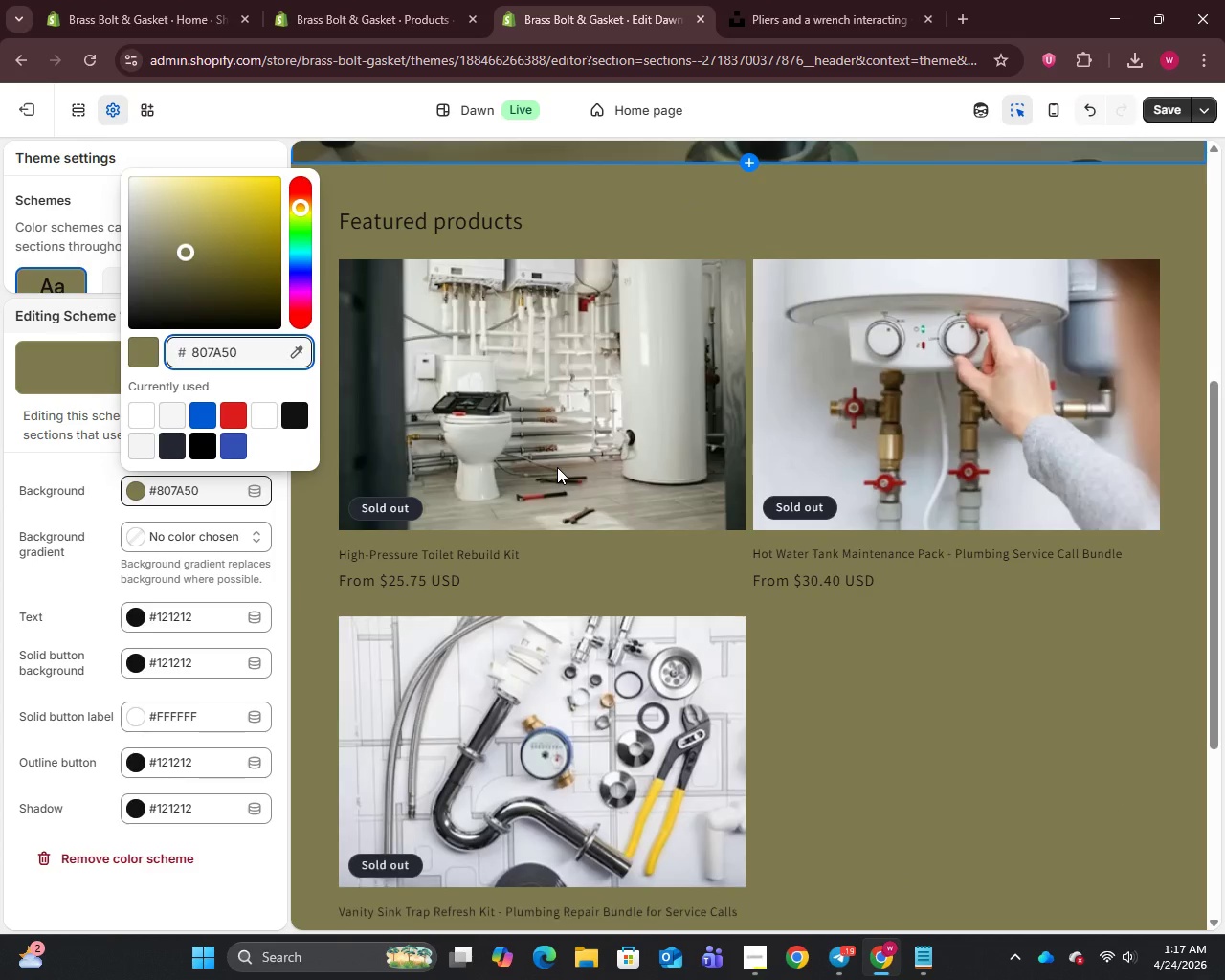 
scroll: coordinate [557, 467], scroll_direction: up, amount: 4.0
 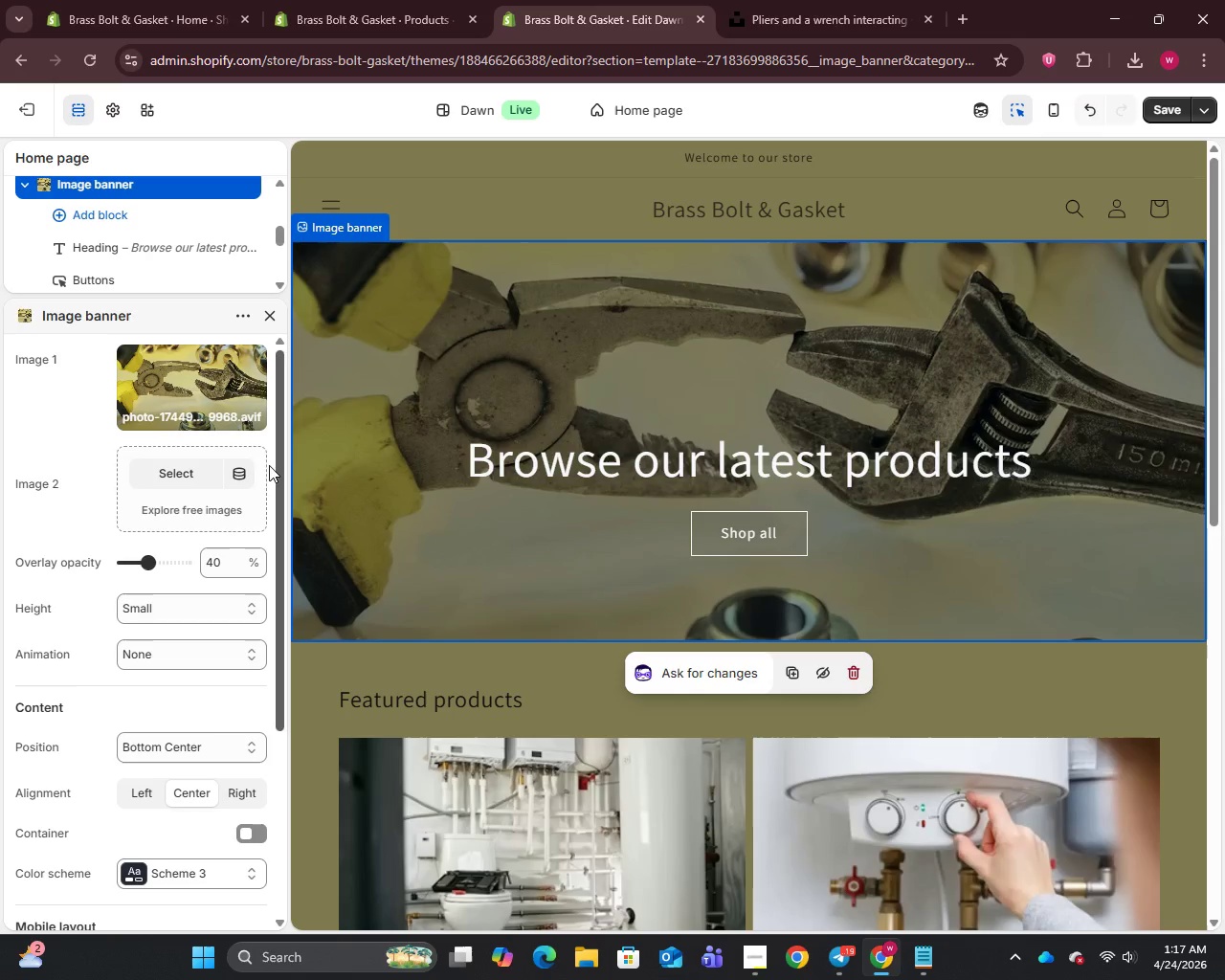 
wait(5.78)
 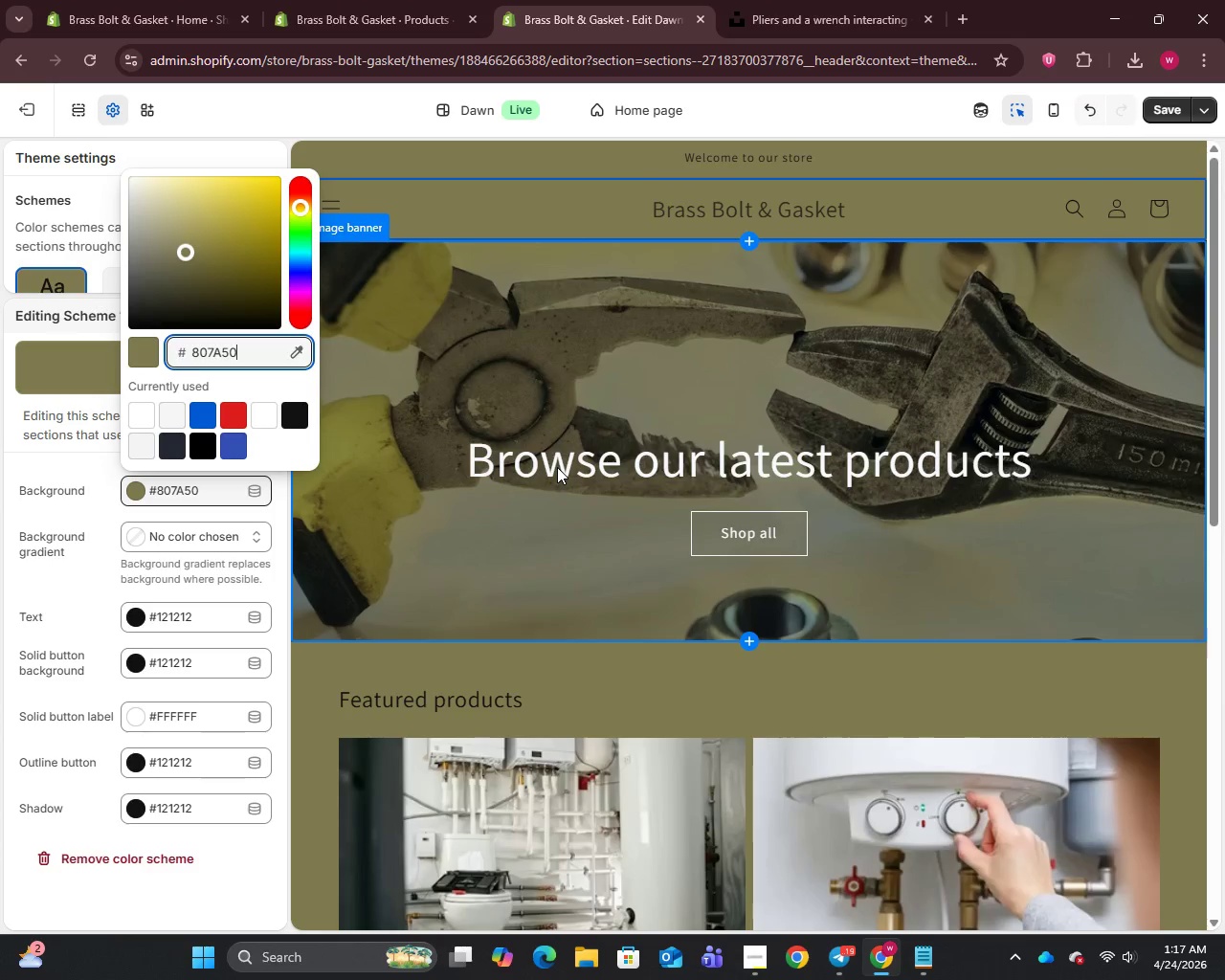 
left_click([176, 479])
 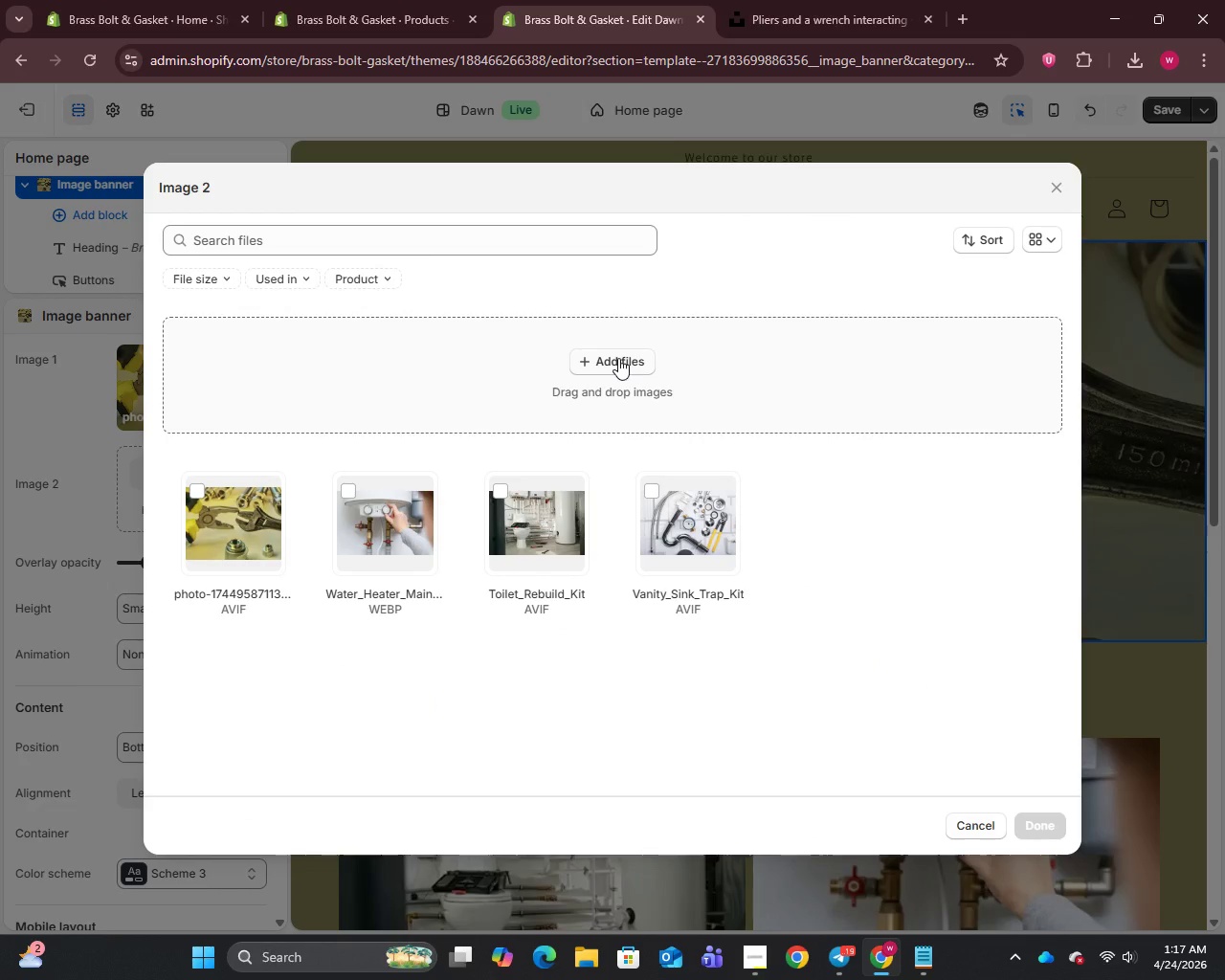 
left_click([618, 358])
 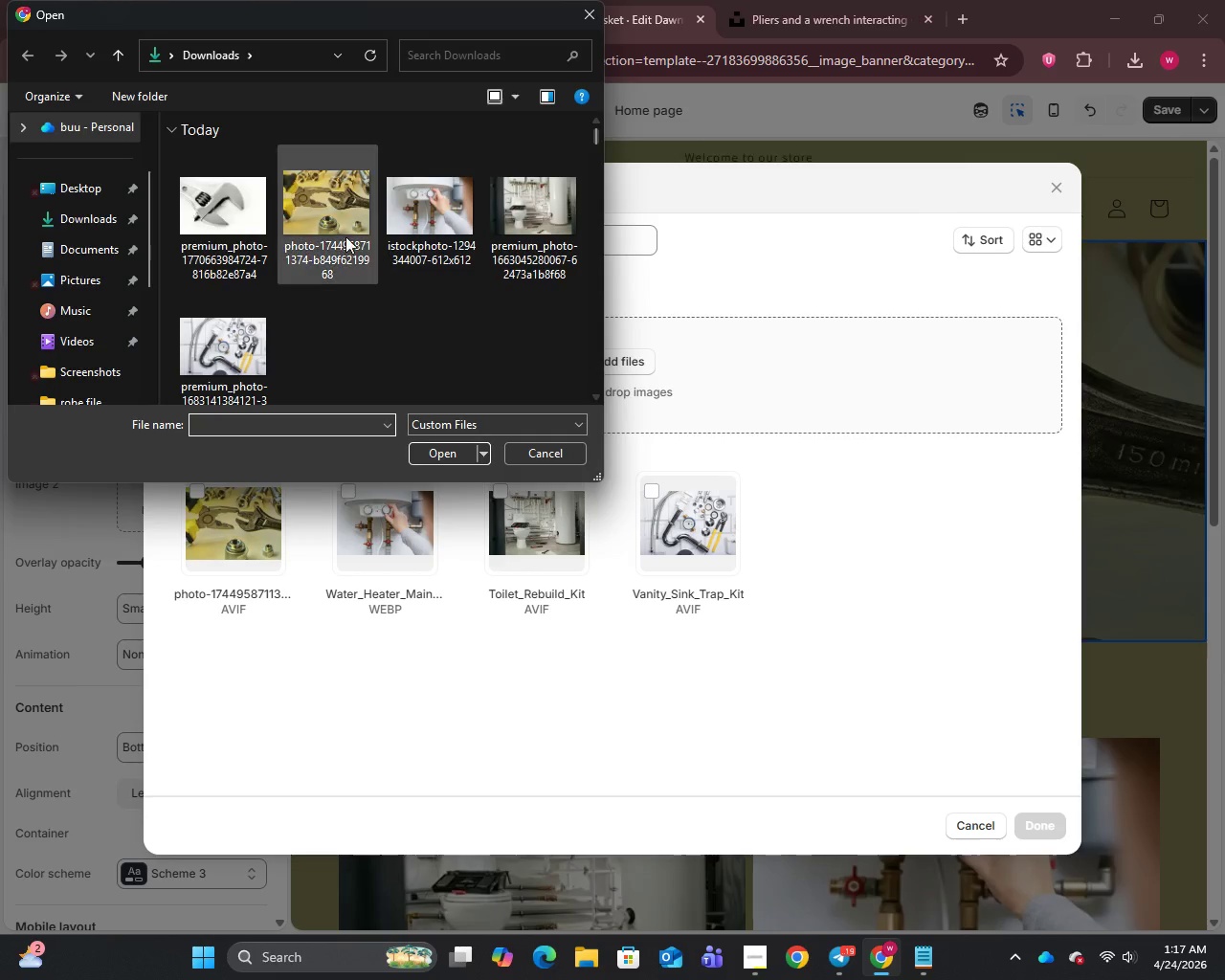 
left_click([233, 220])
 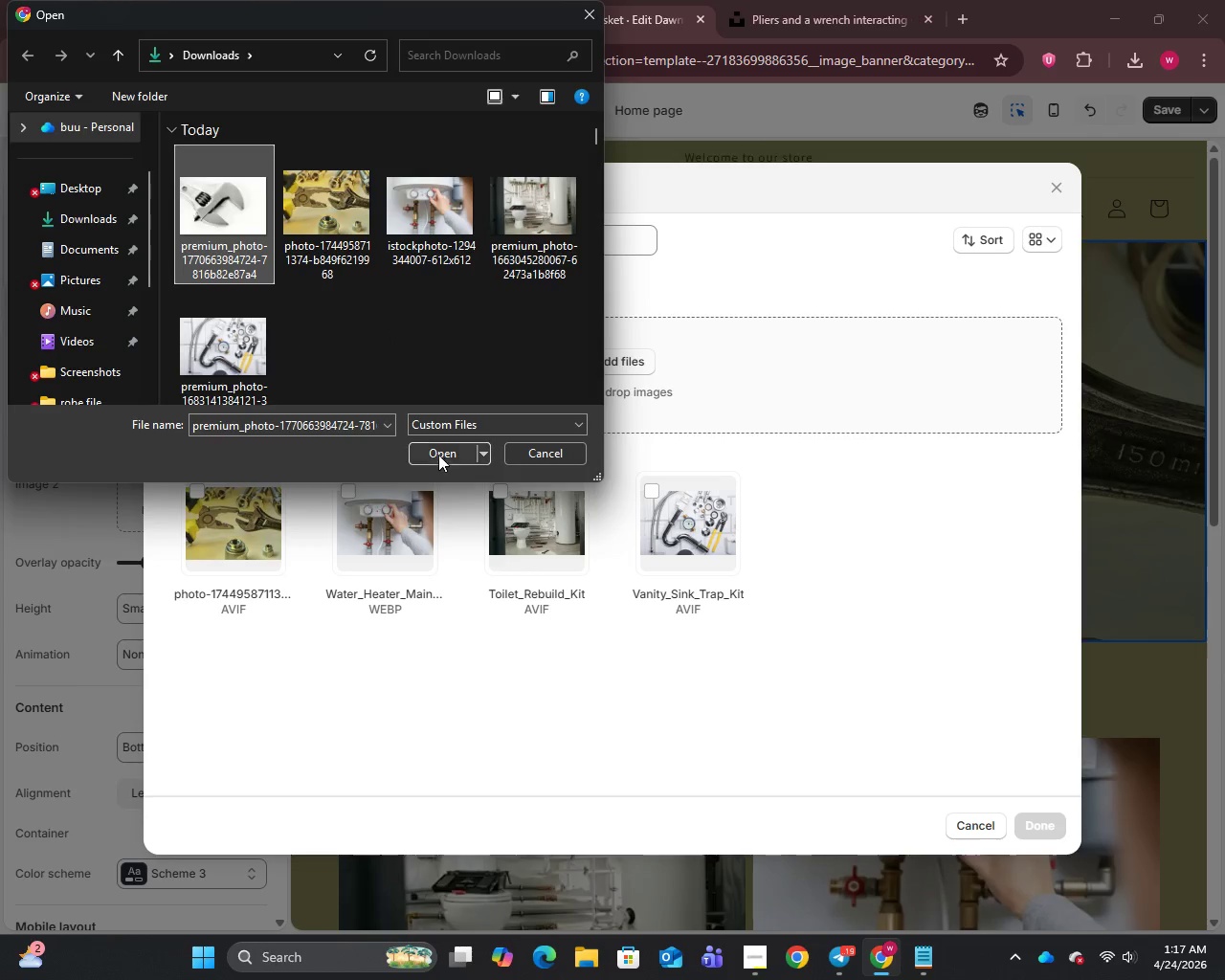 
left_click([431, 450])
 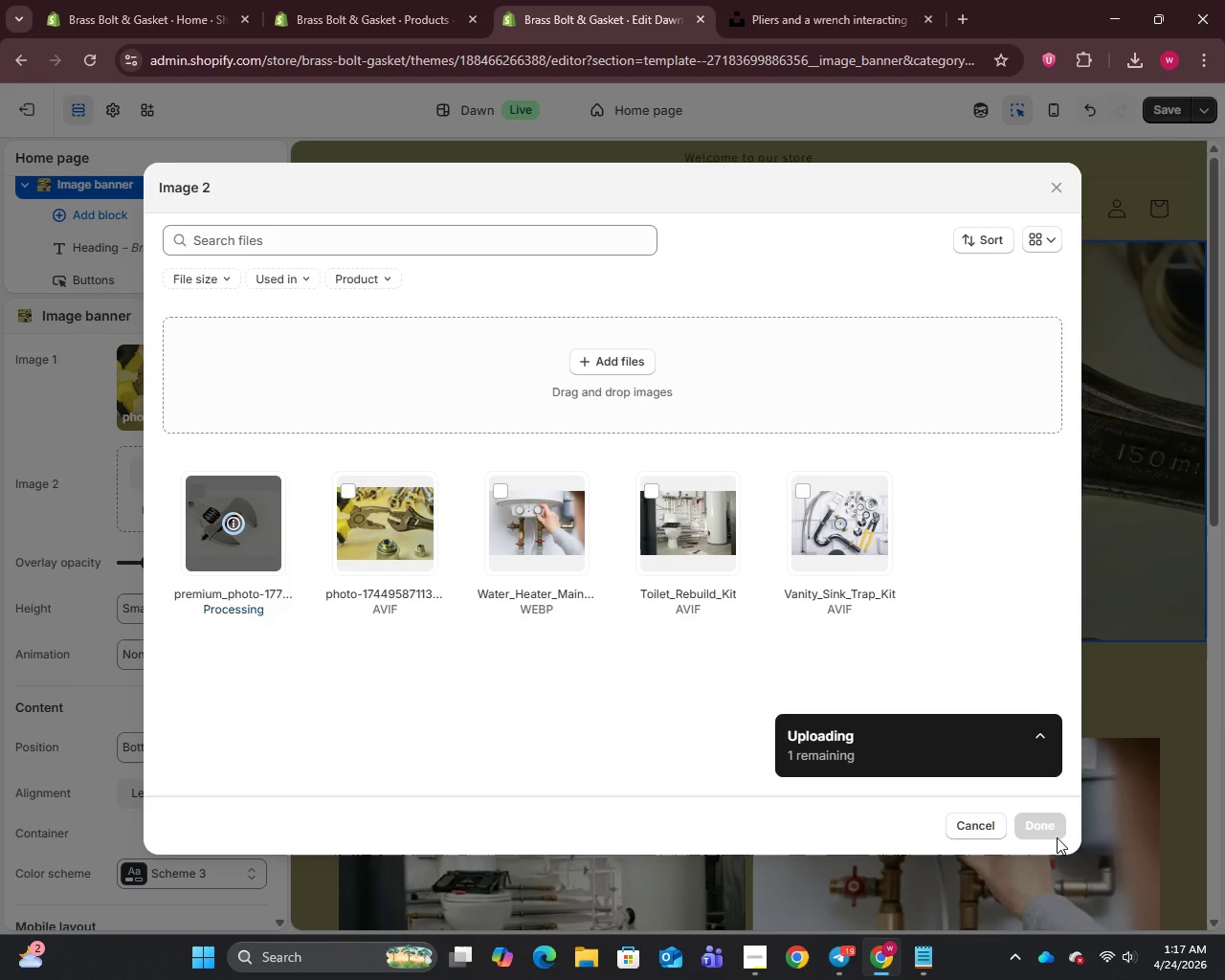 
wait(6.58)
 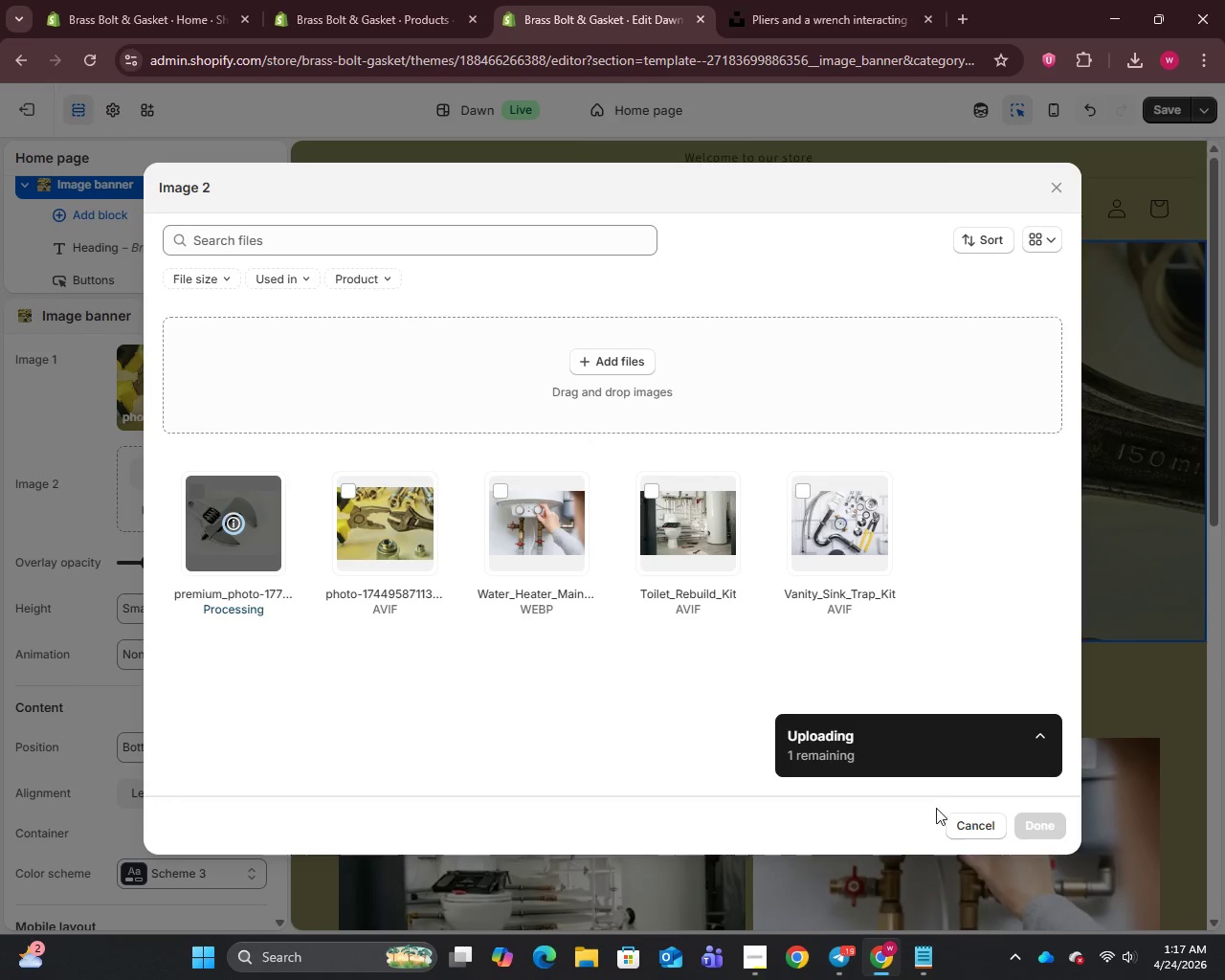 
left_click([1058, 832])
 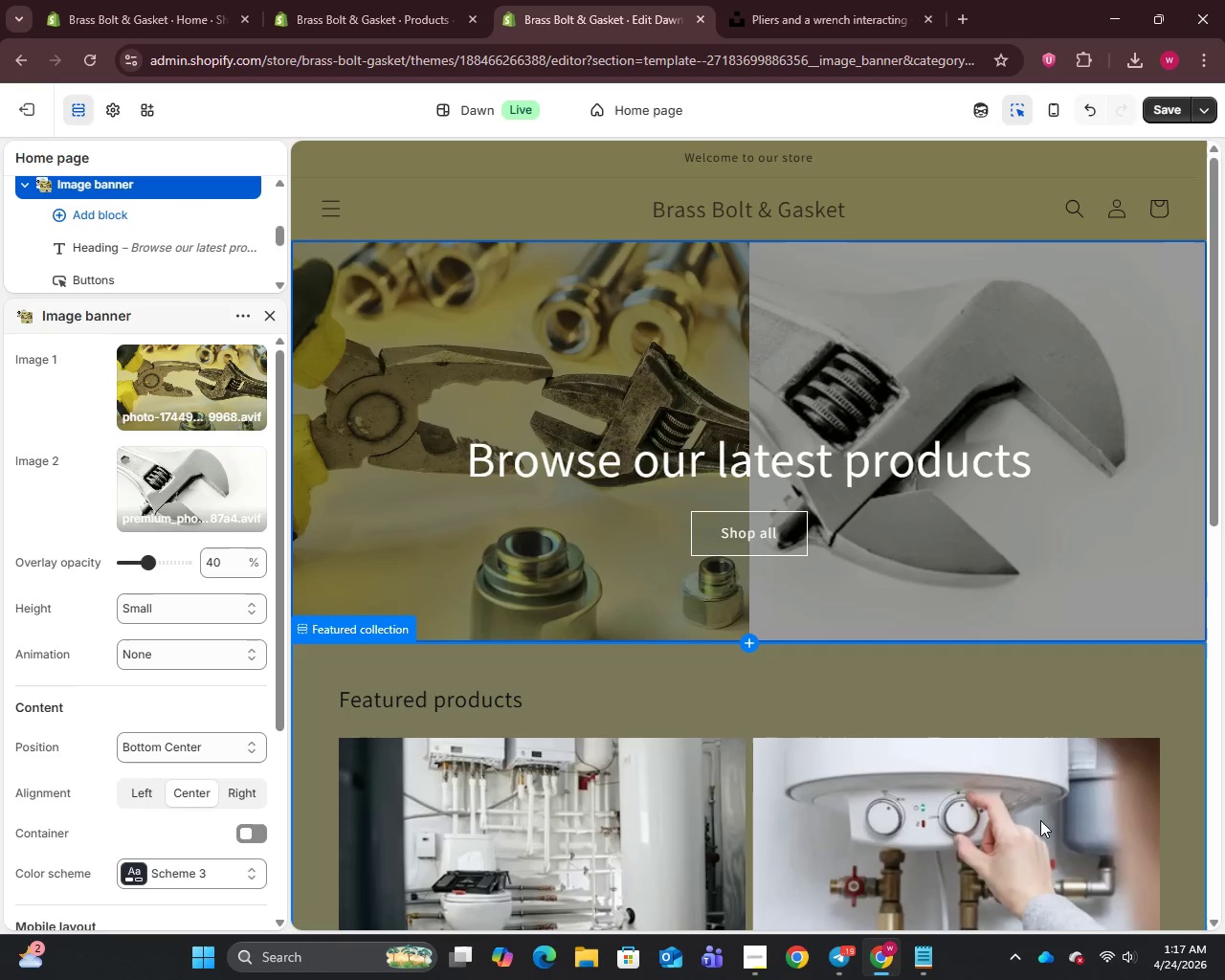 
wait(9.12)
 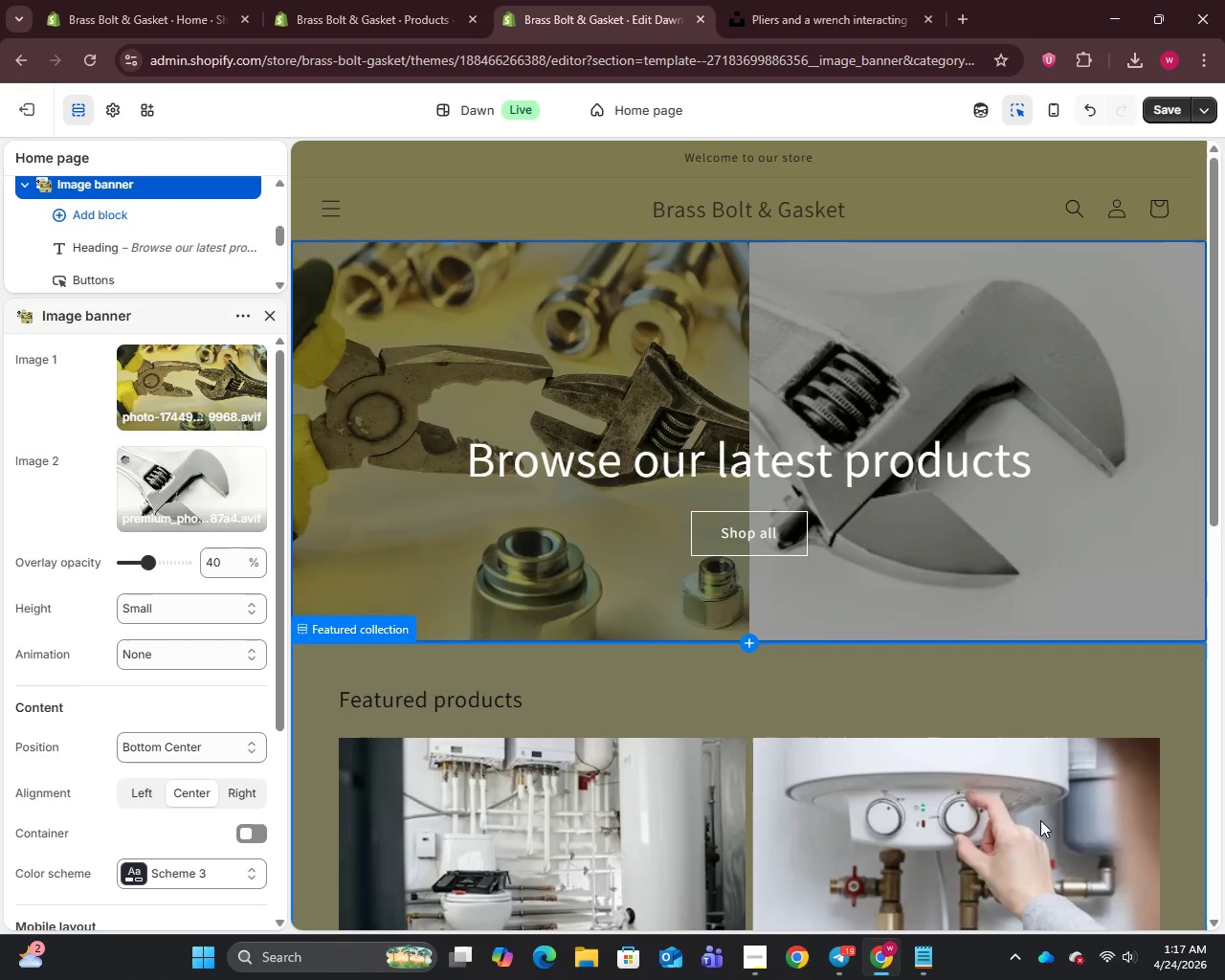 
left_click([252, 358])
 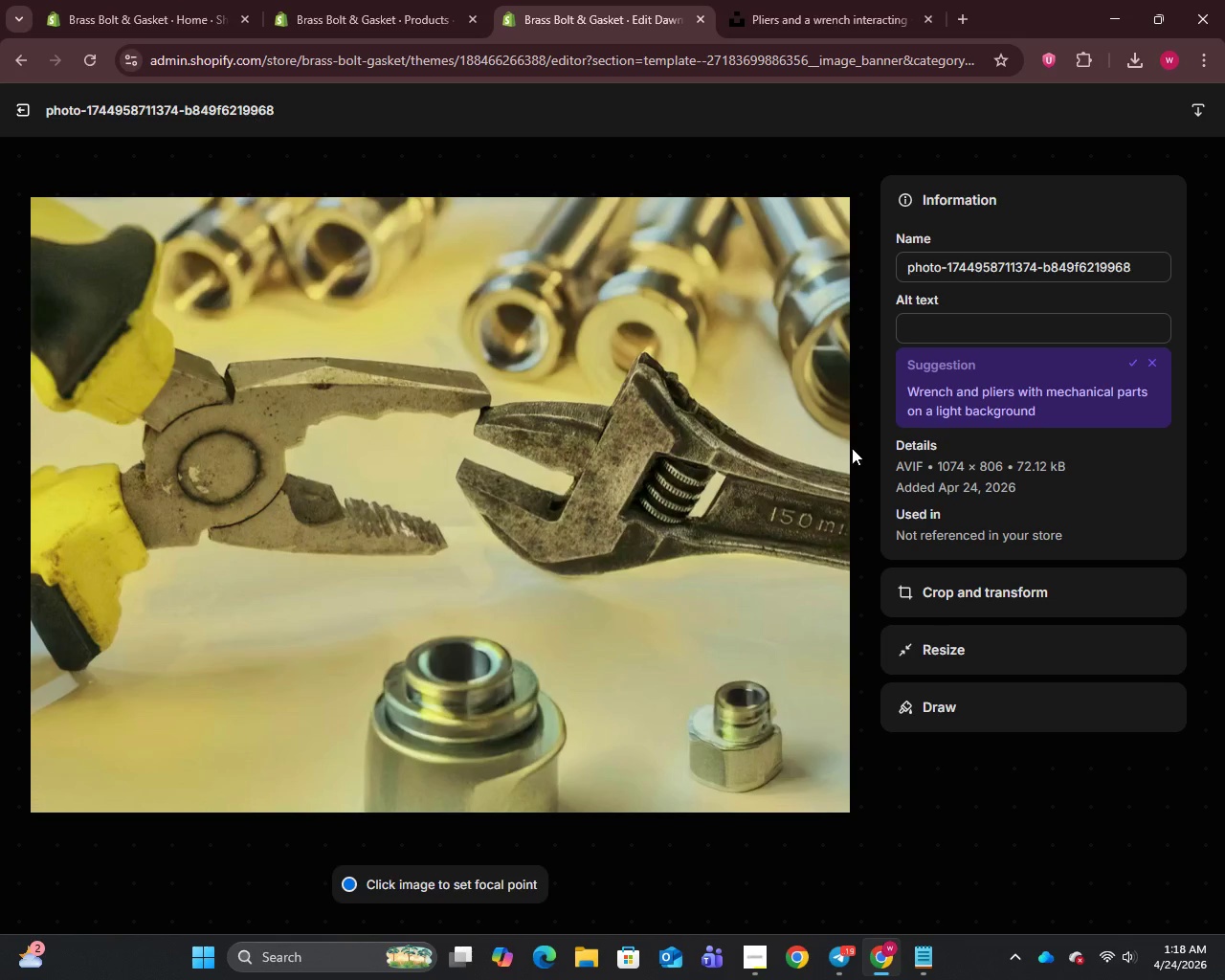 
scroll: coordinate [675, 544], scroll_direction: down, amount: 2.0
 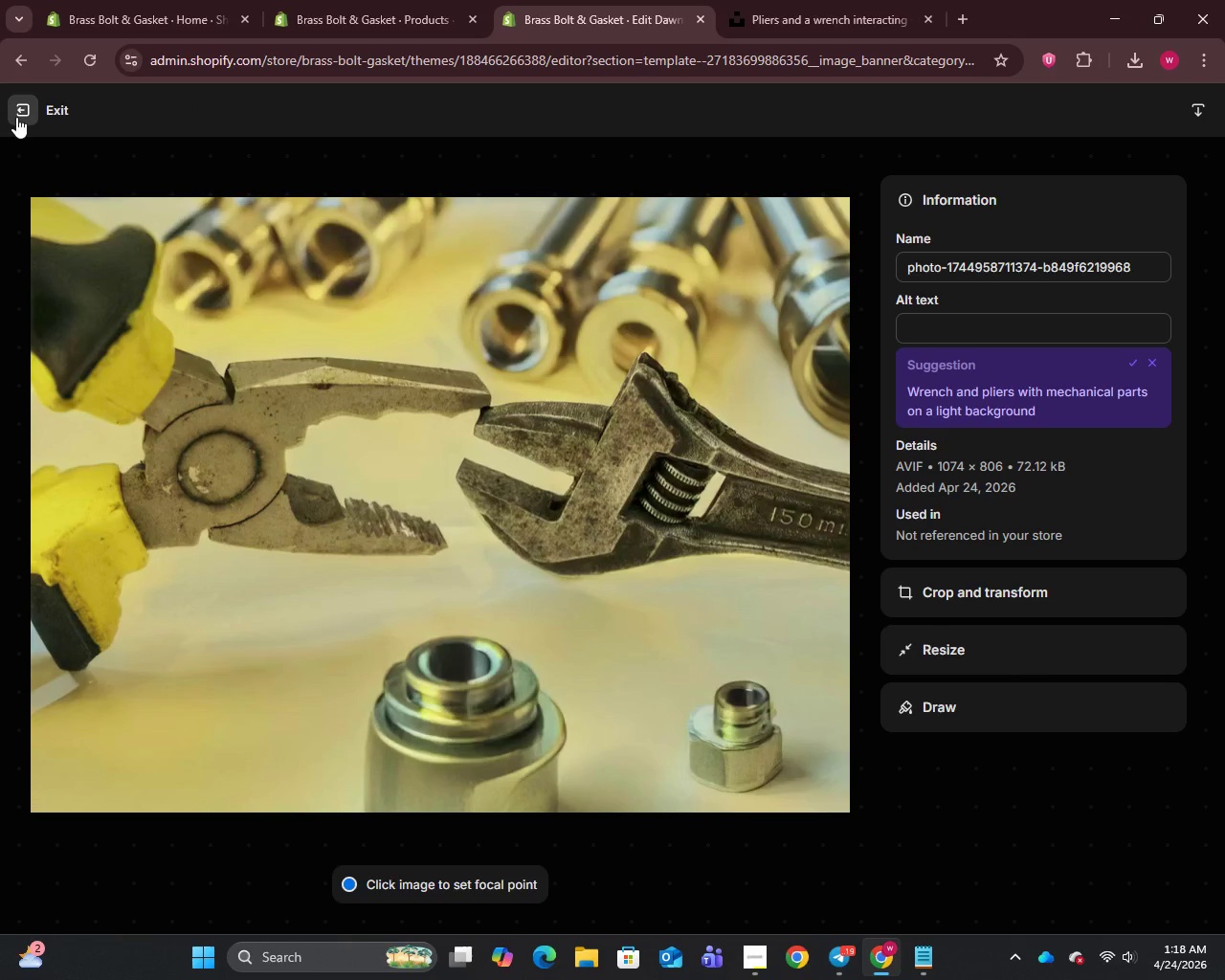 
left_click([19, 112])
 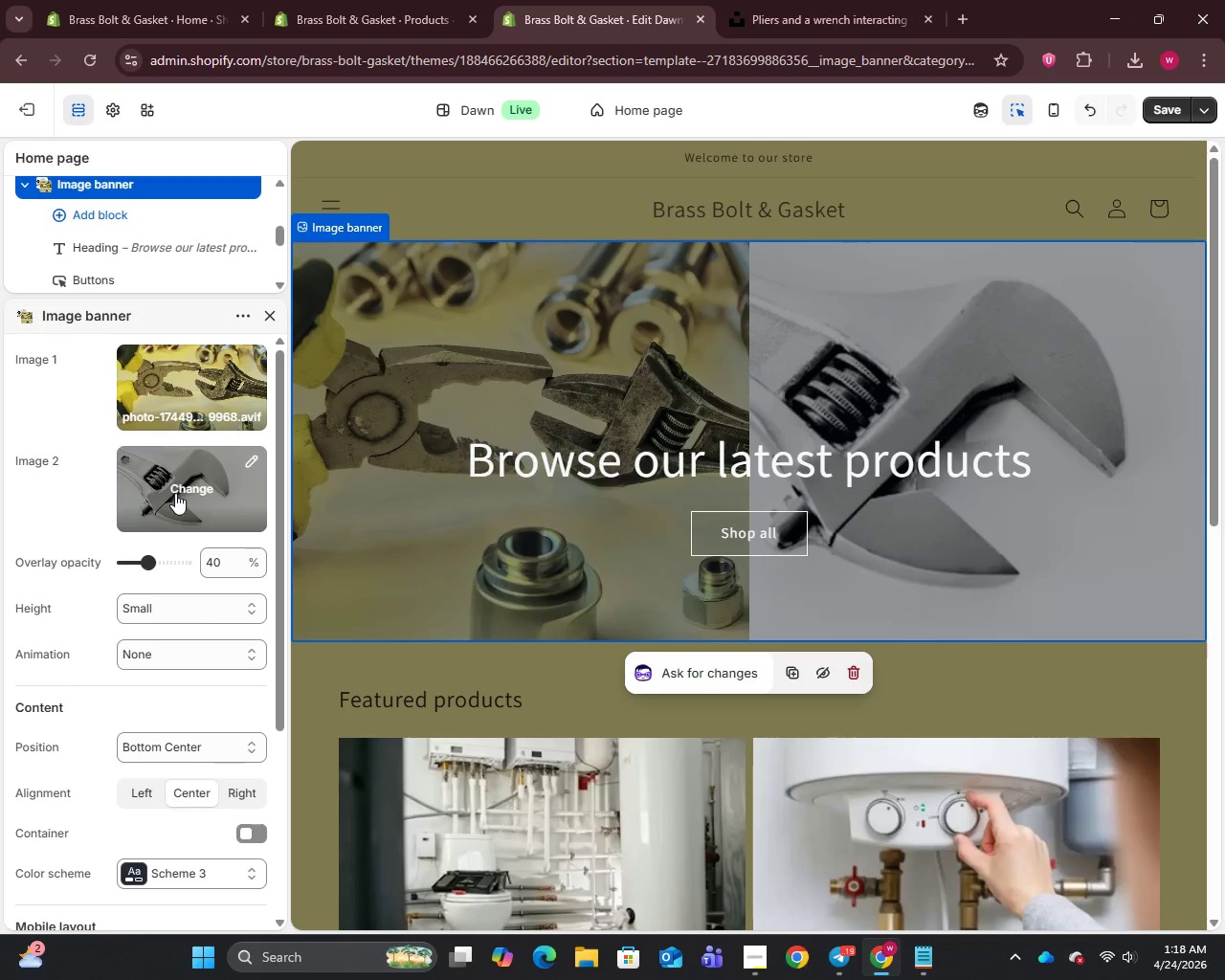 
left_click([184, 386])
 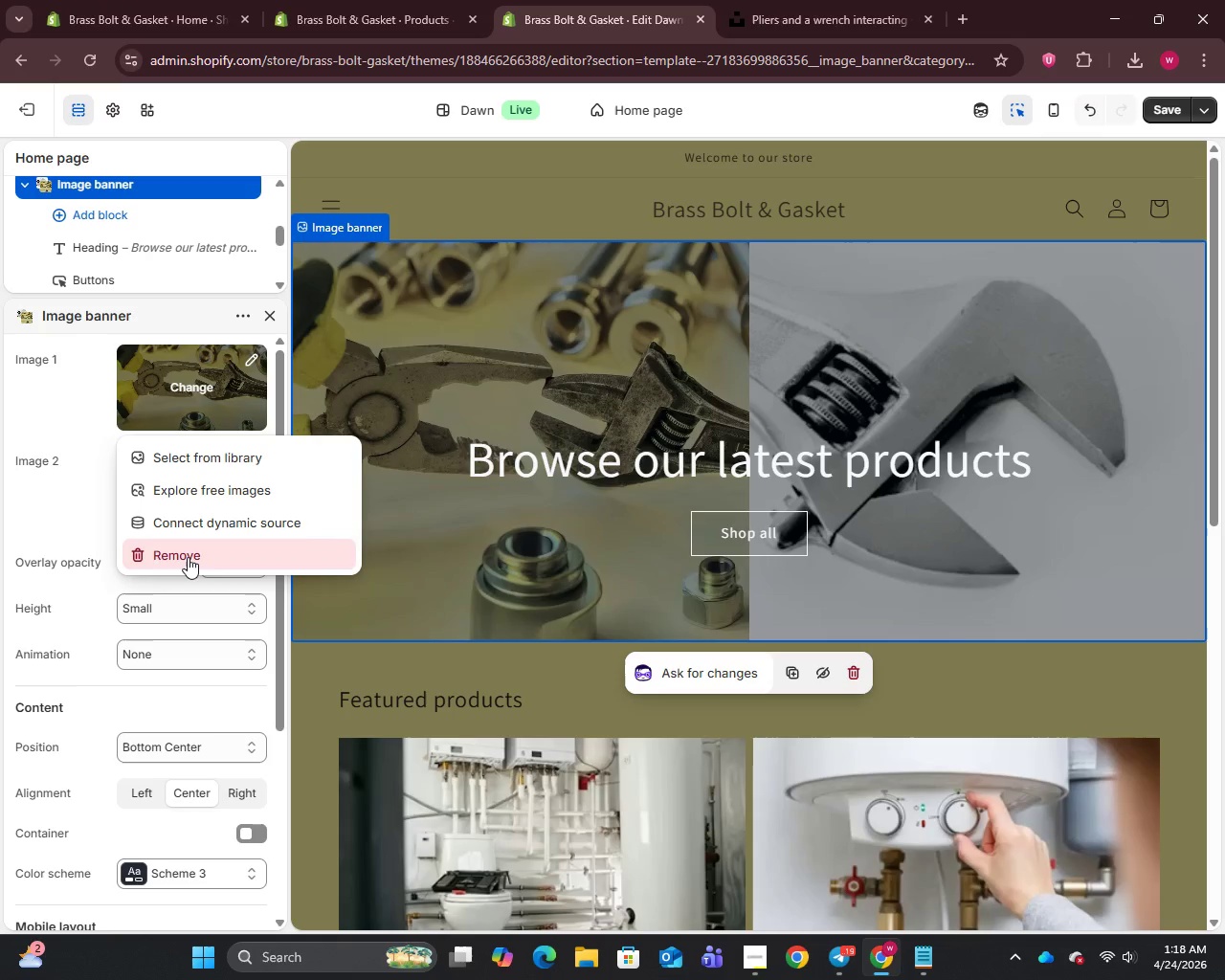 
left_click([187, 557])
 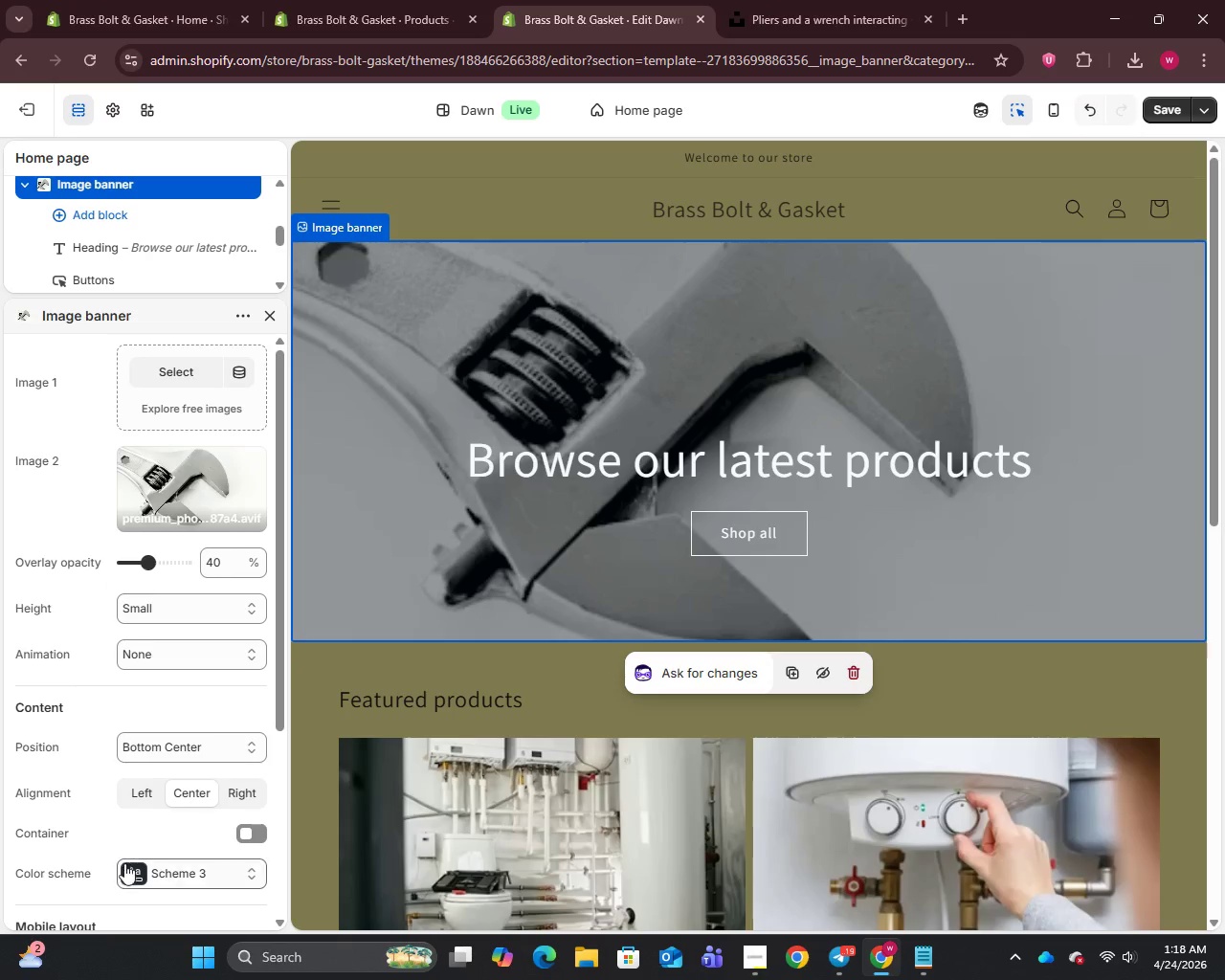 
wait(6.97)
 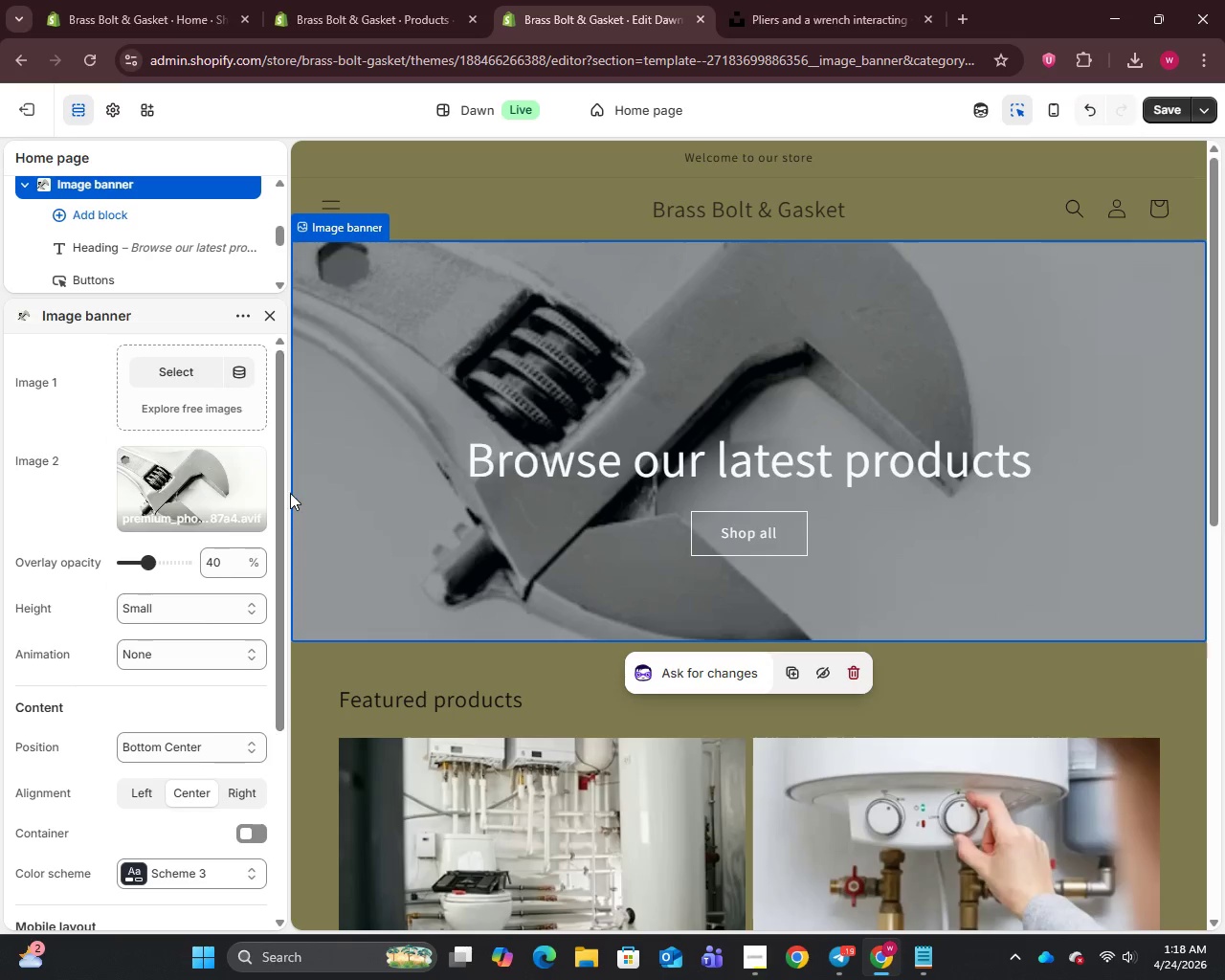 
left_click([173, 629])
 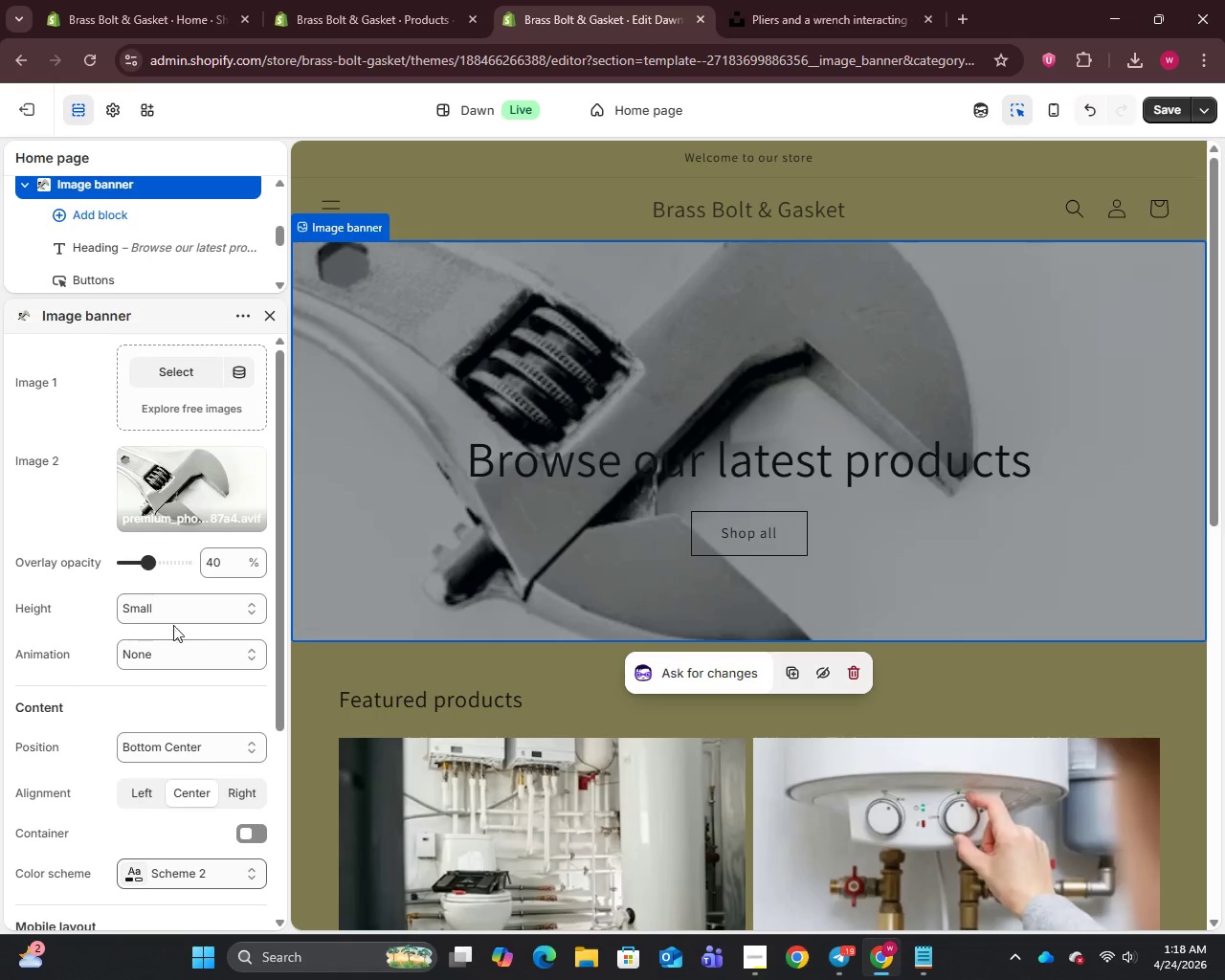 
left_click([437, 176])
 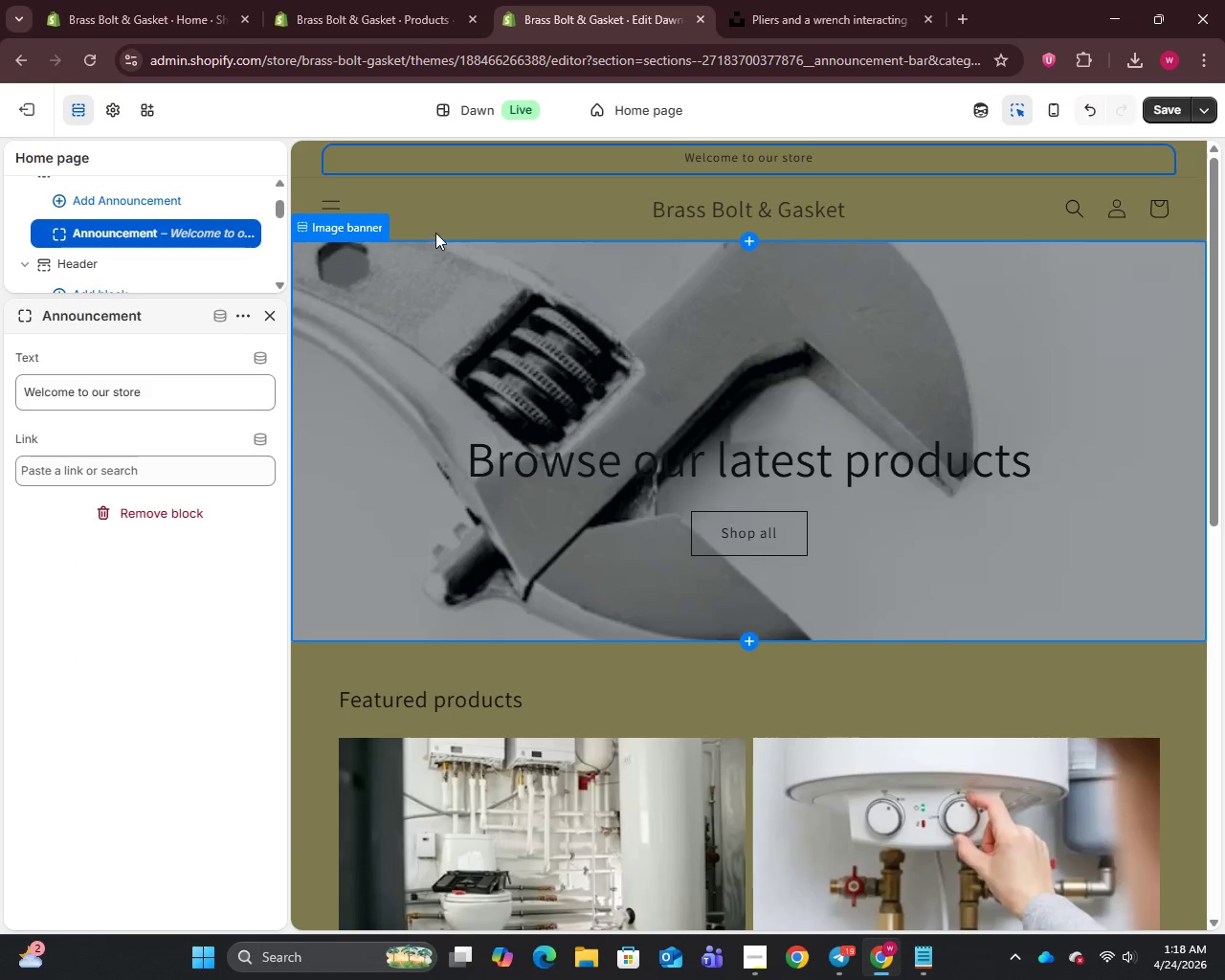 
left_click([437, 221])
 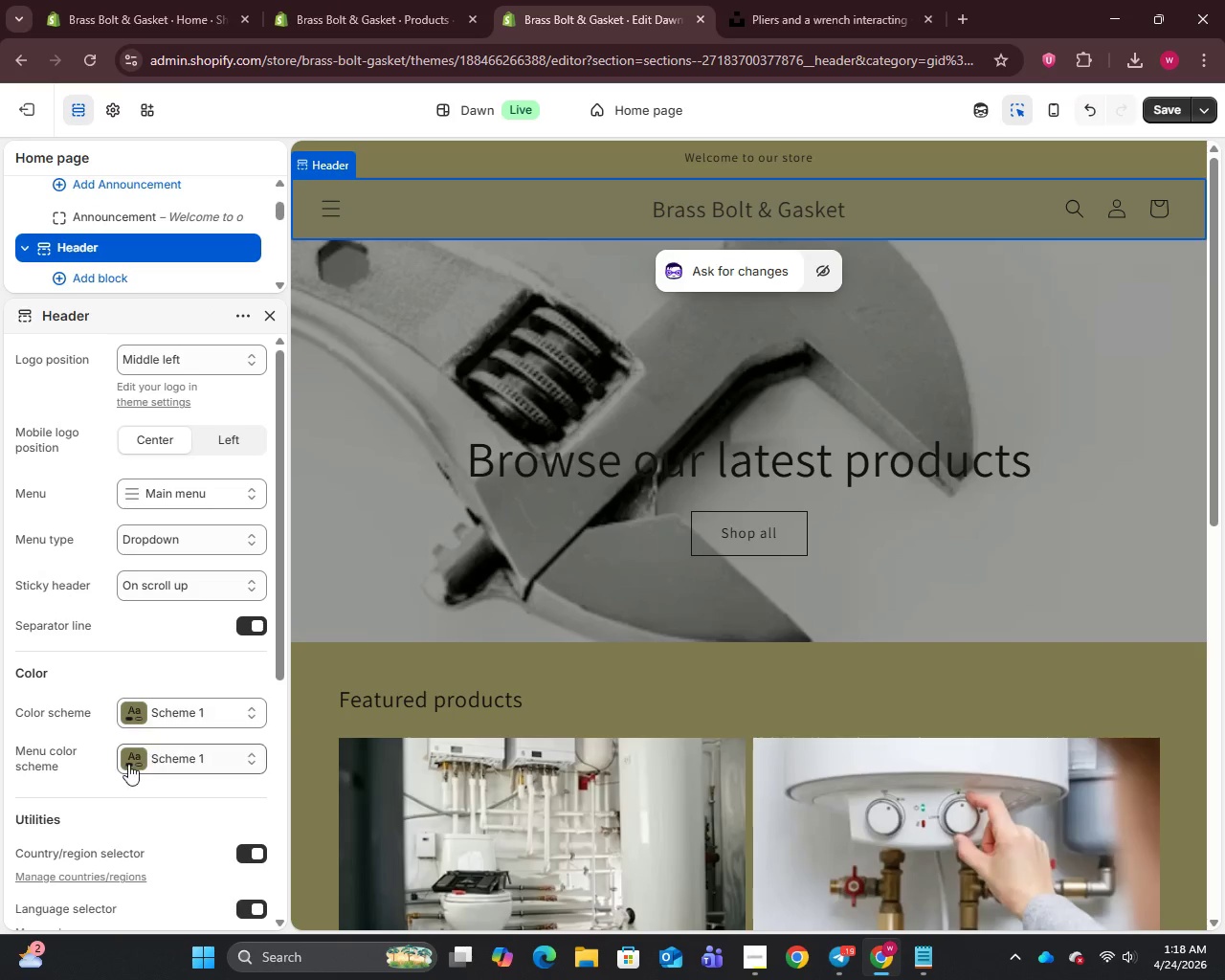 
left_click([130, 720])
 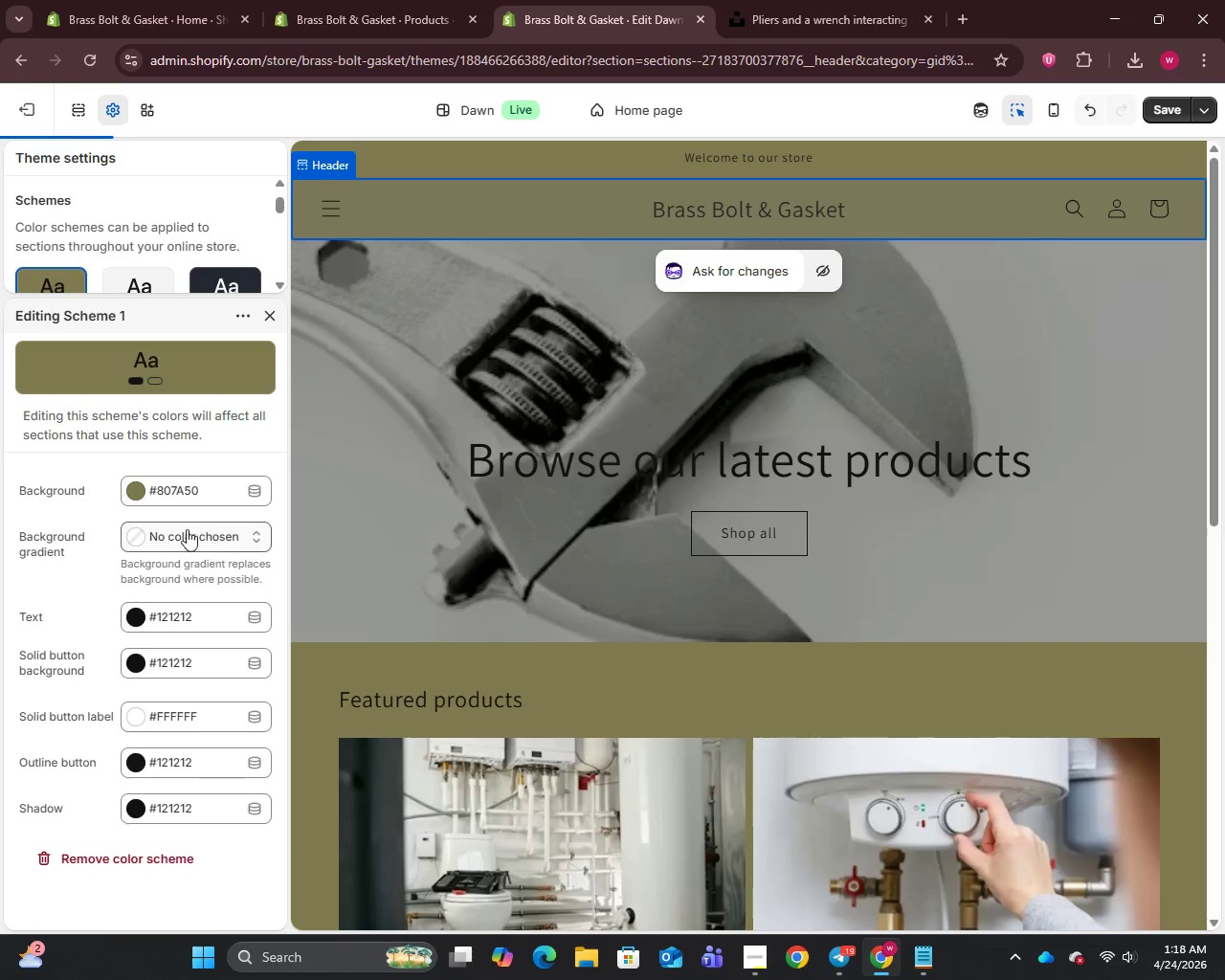 
left_click([134, 484])
 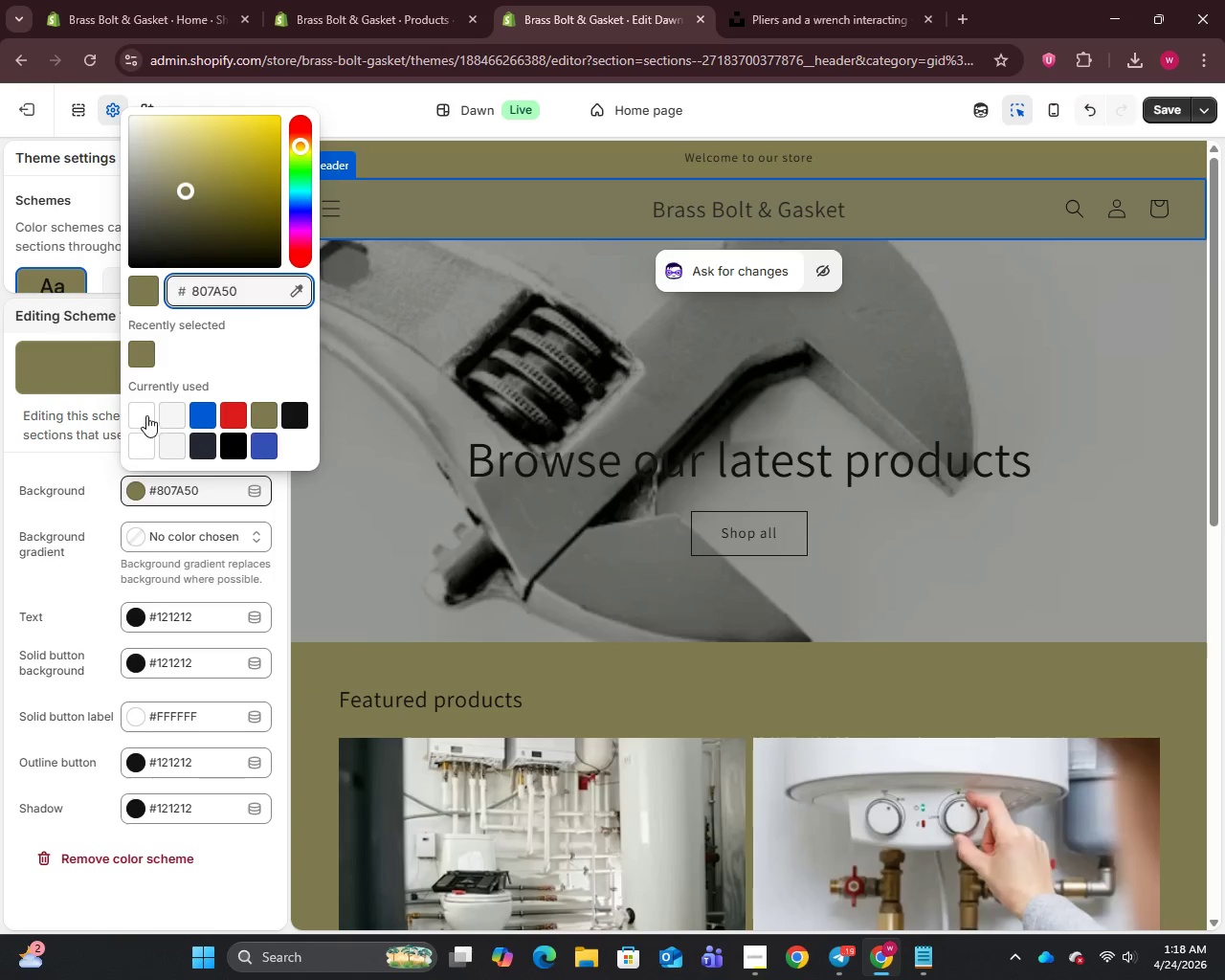 
left_click([146, 413])
 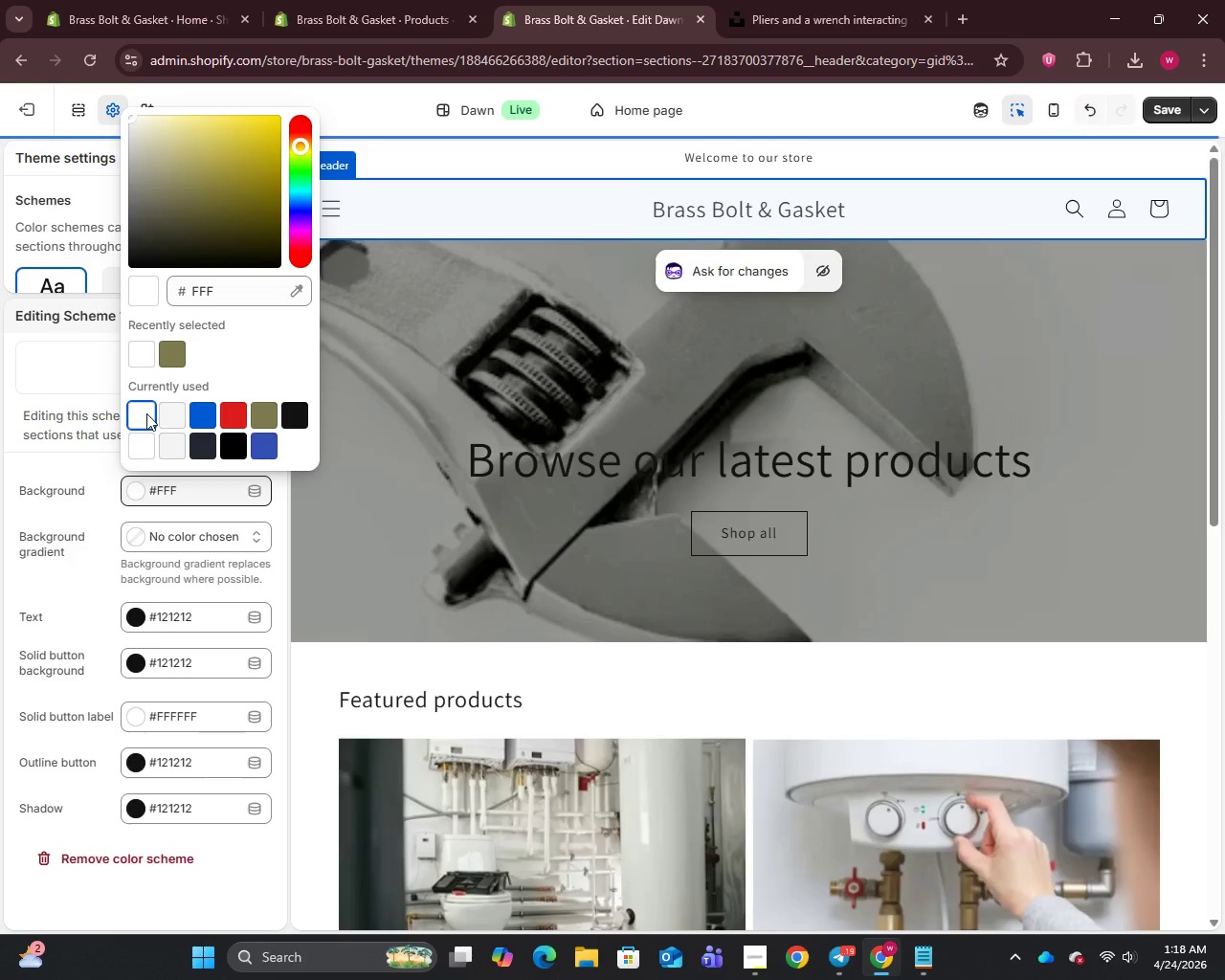 
left_click([167, 417])
 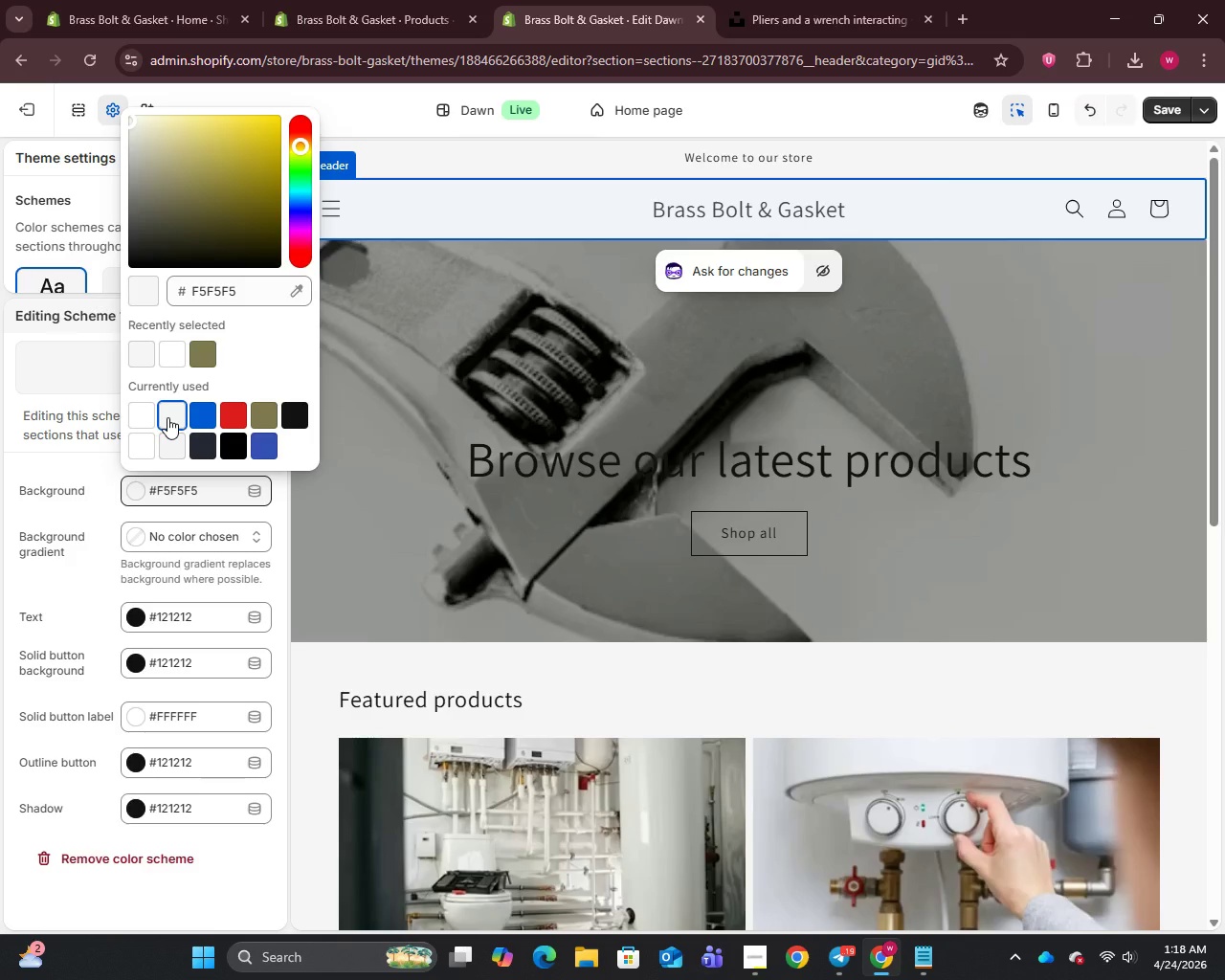 
left_click([172, 446])
 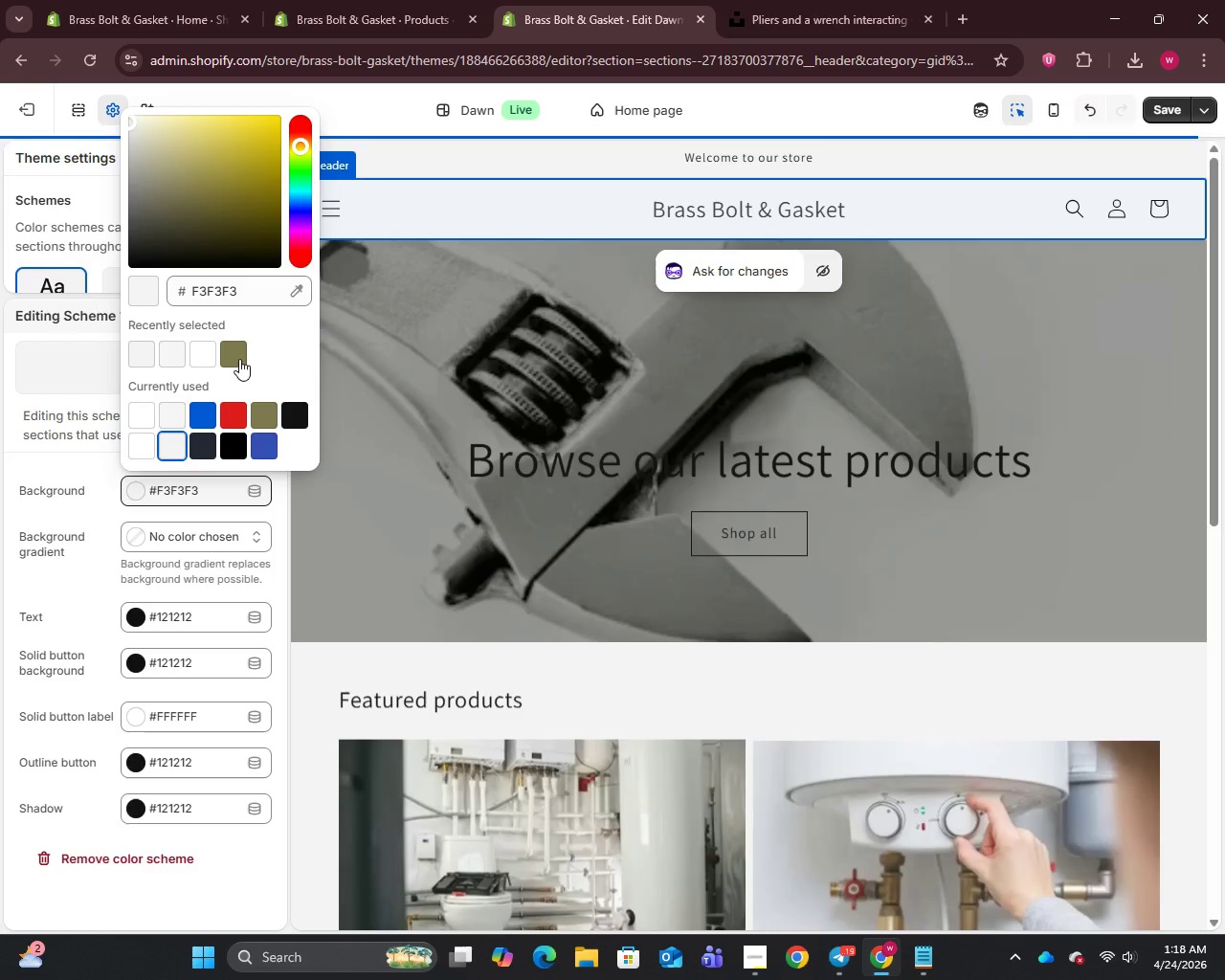 
left_click([301, 284])
 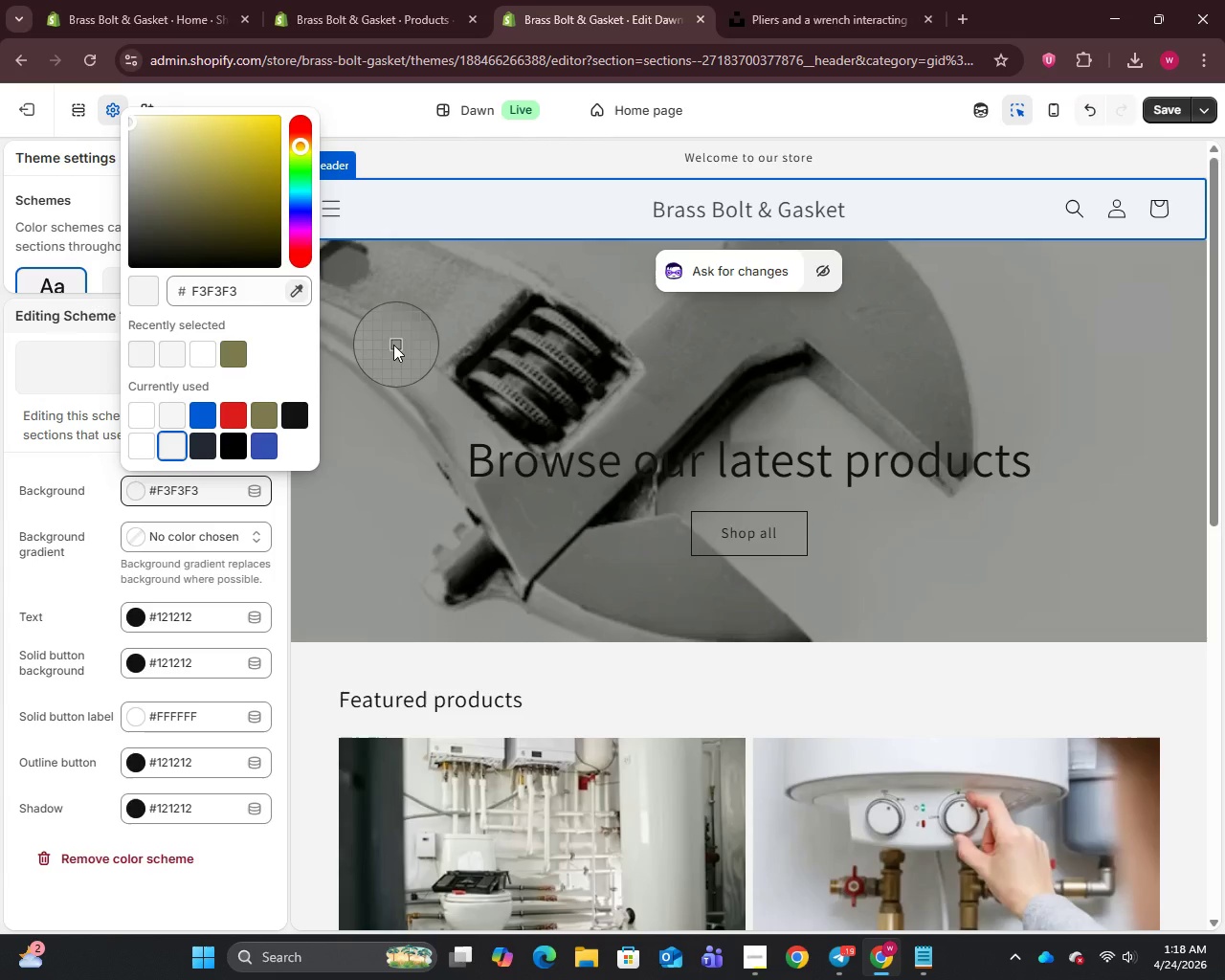 
left_click([393, 345])
 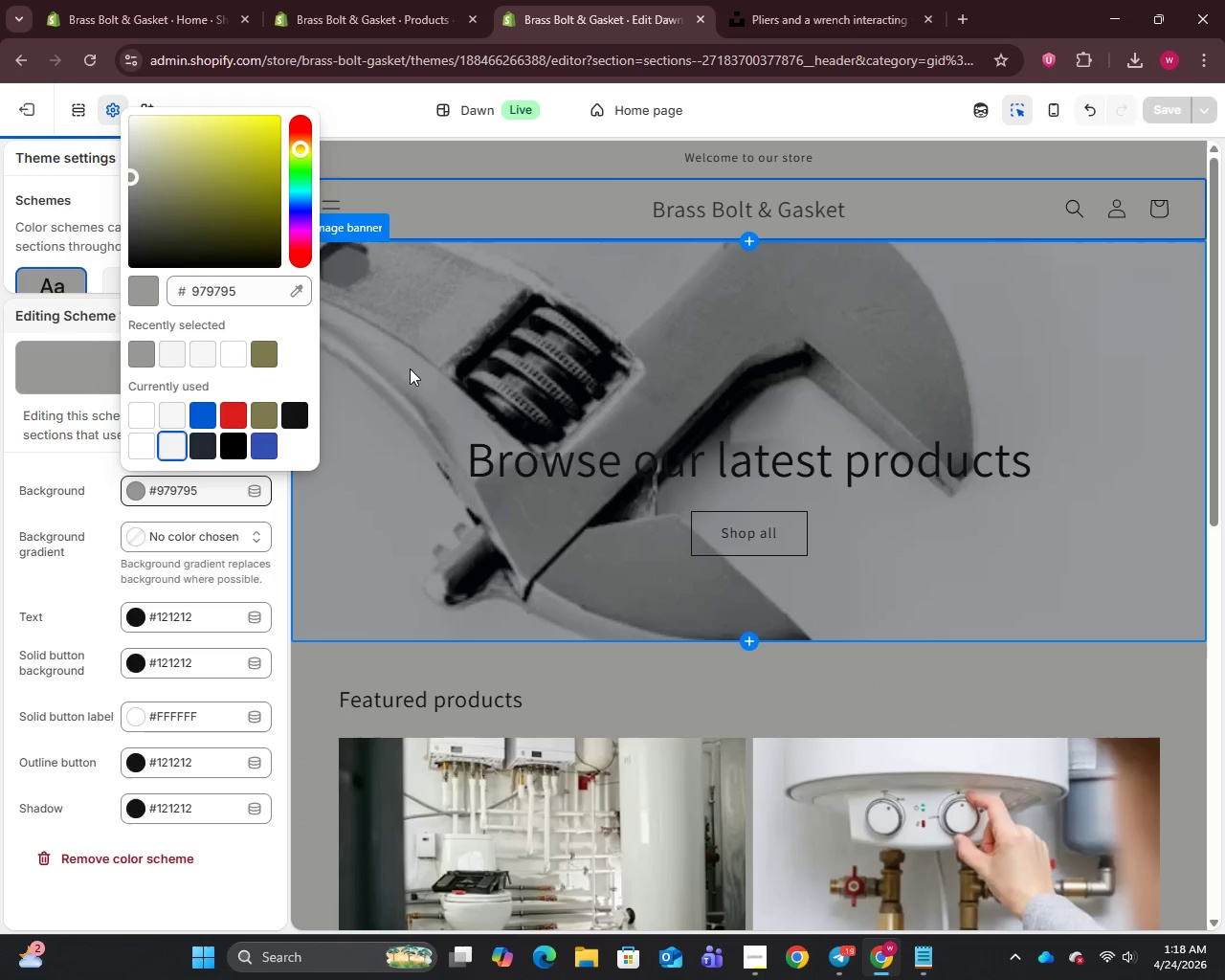 
scroll: coordinate [431, 402], scroll_direction: down, amount: 4.0
 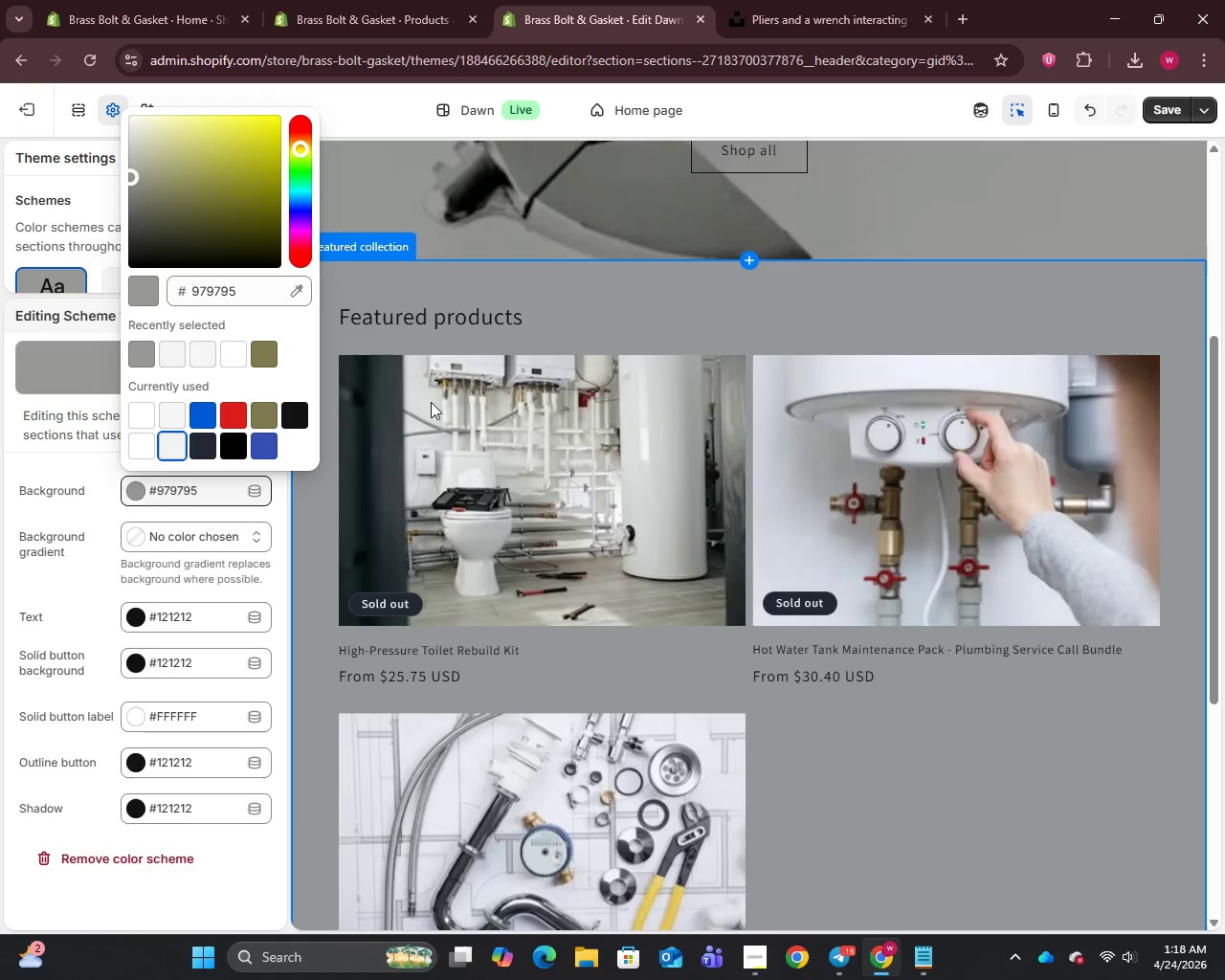 
scroll: coordinate [431, 402], scroll_direction: none, amount: 0.0
 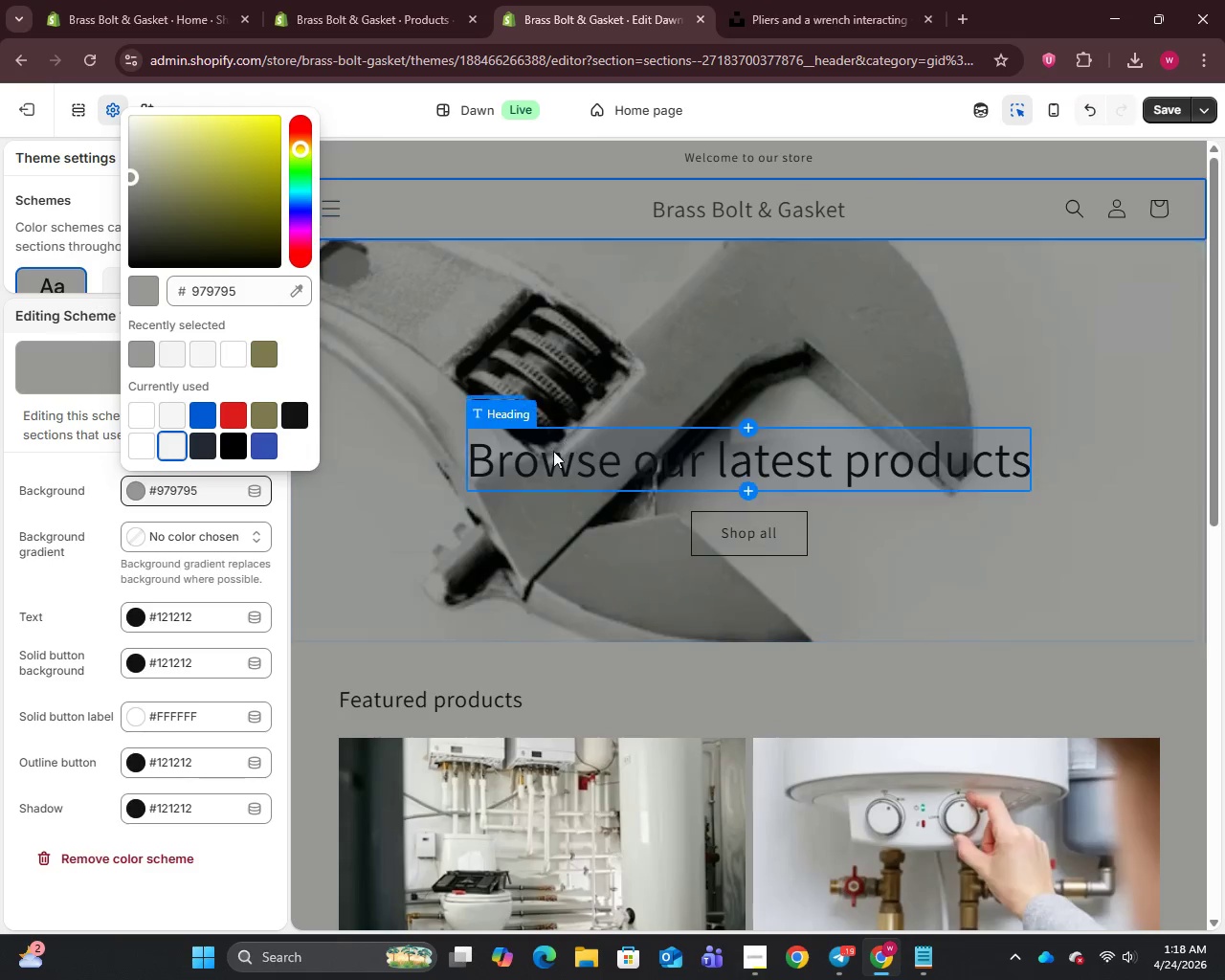 
left_click([551, 453])
 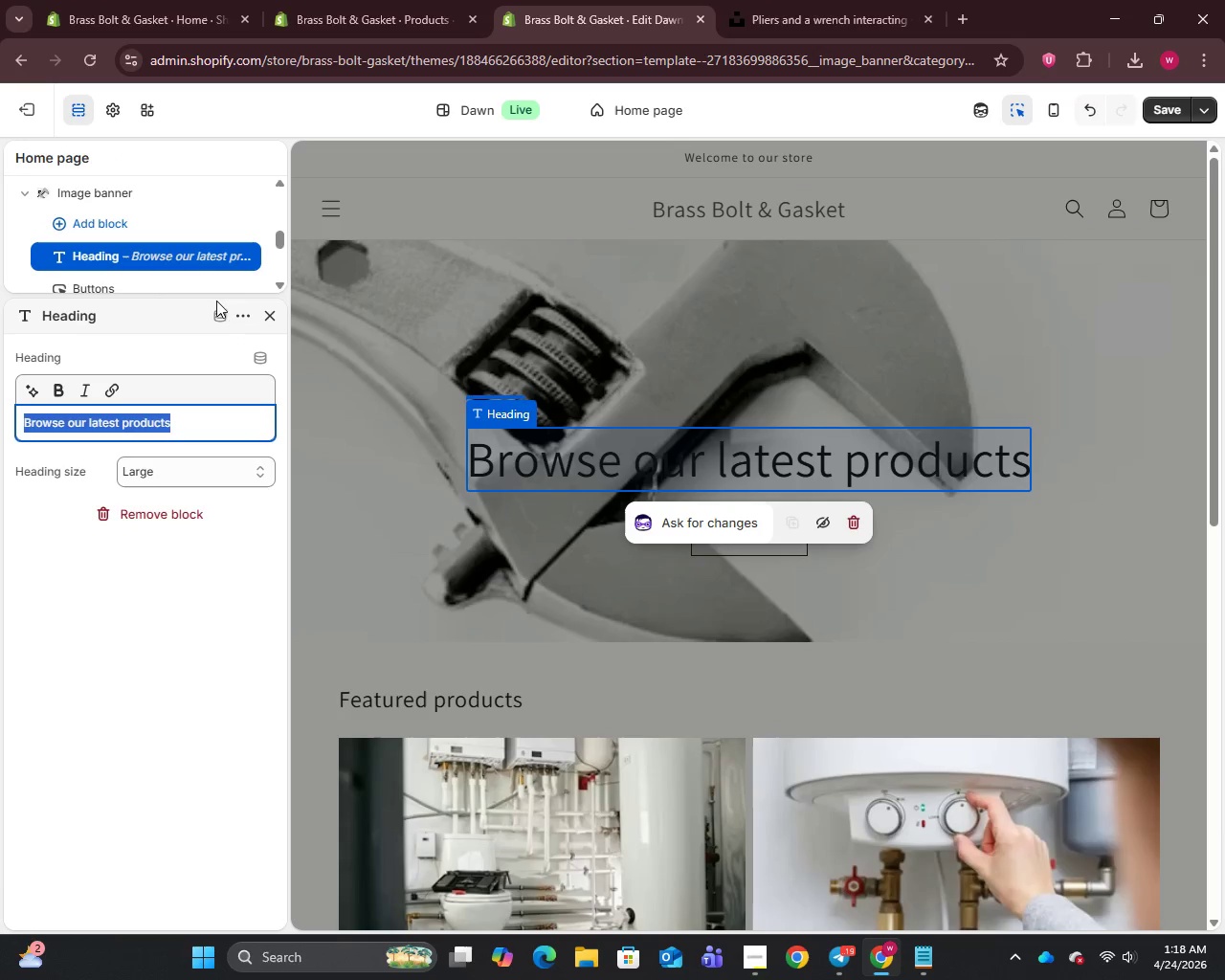 
left_click([273, 319])
 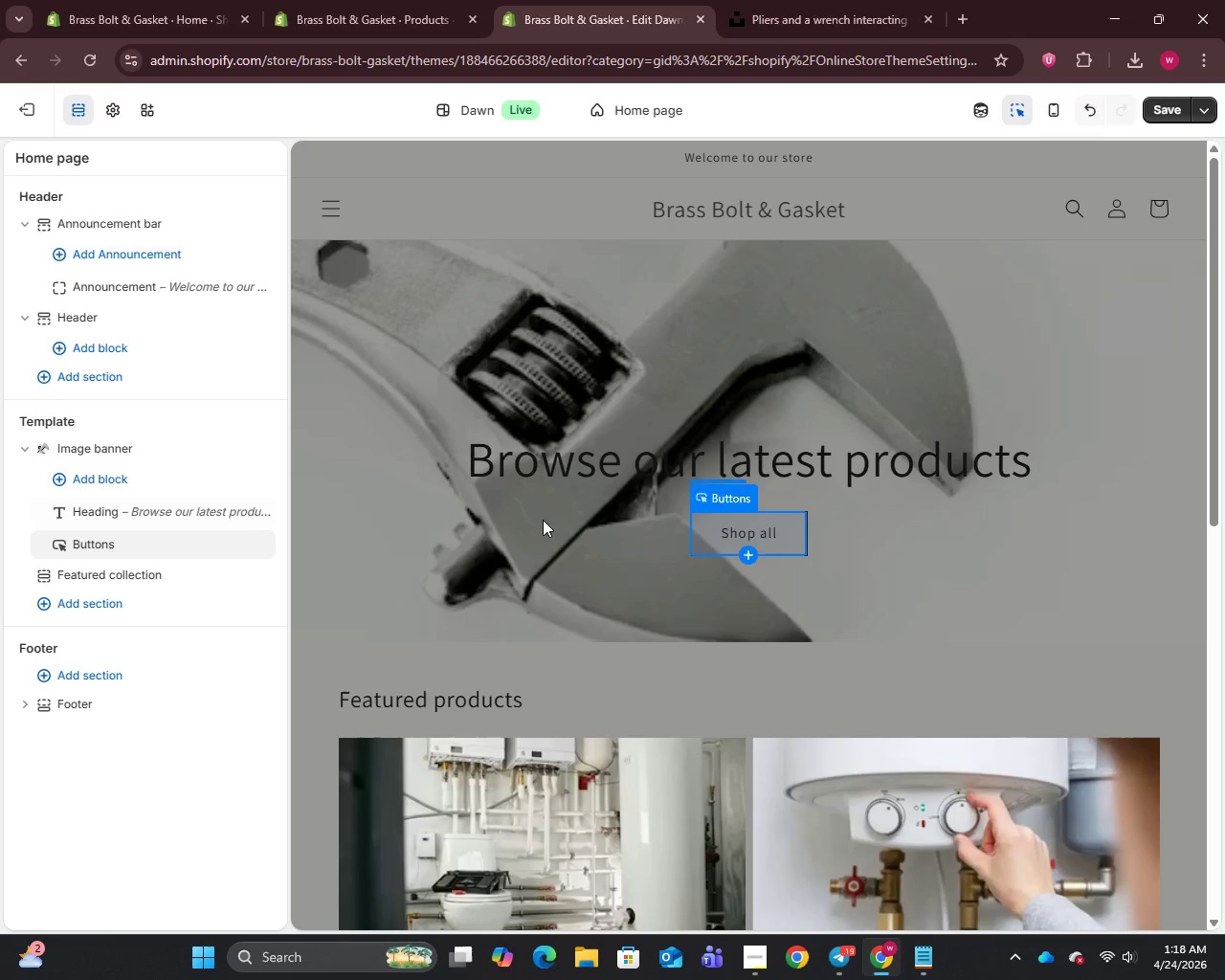 
left_click([527, 459])
 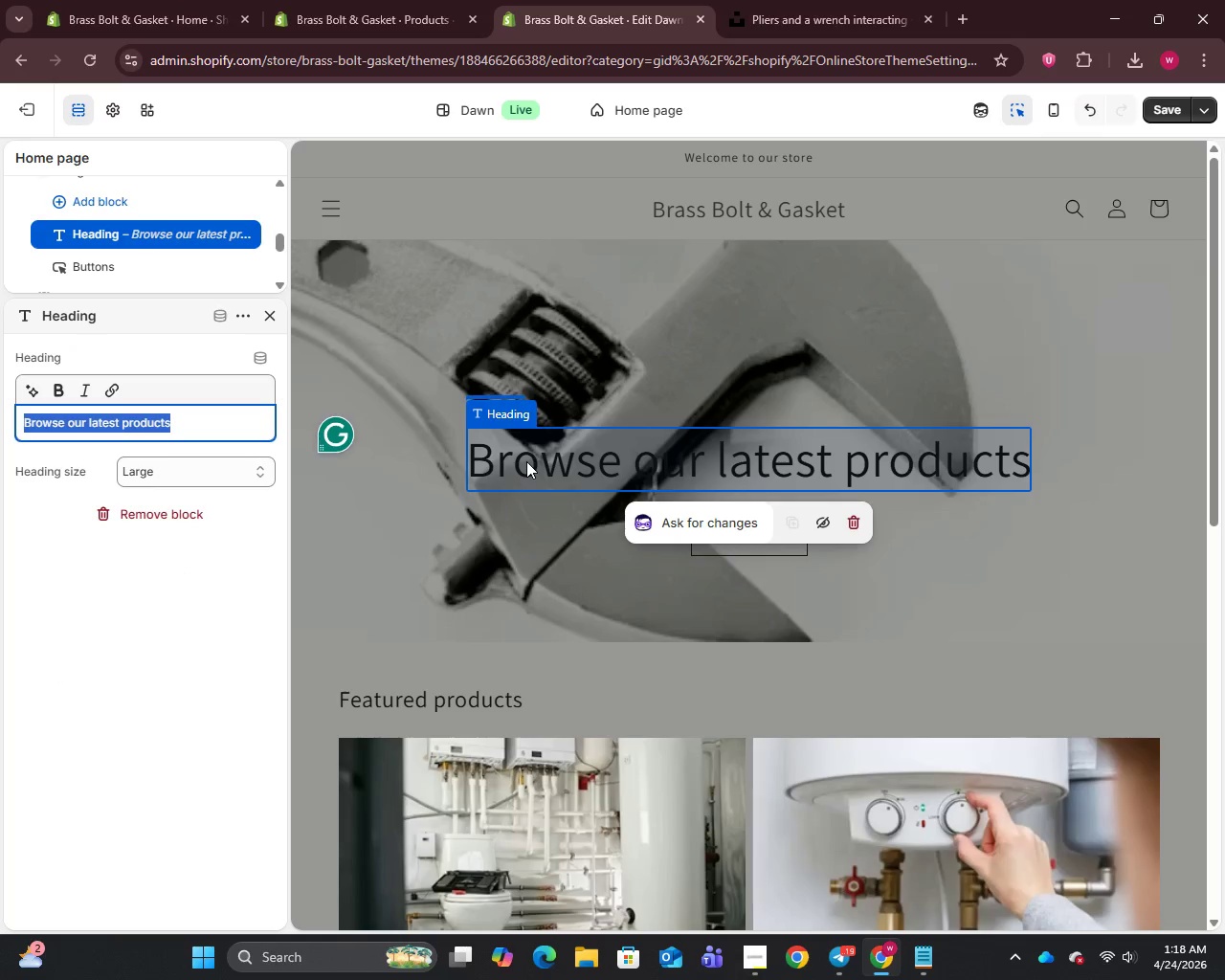 
wait(8.91)
 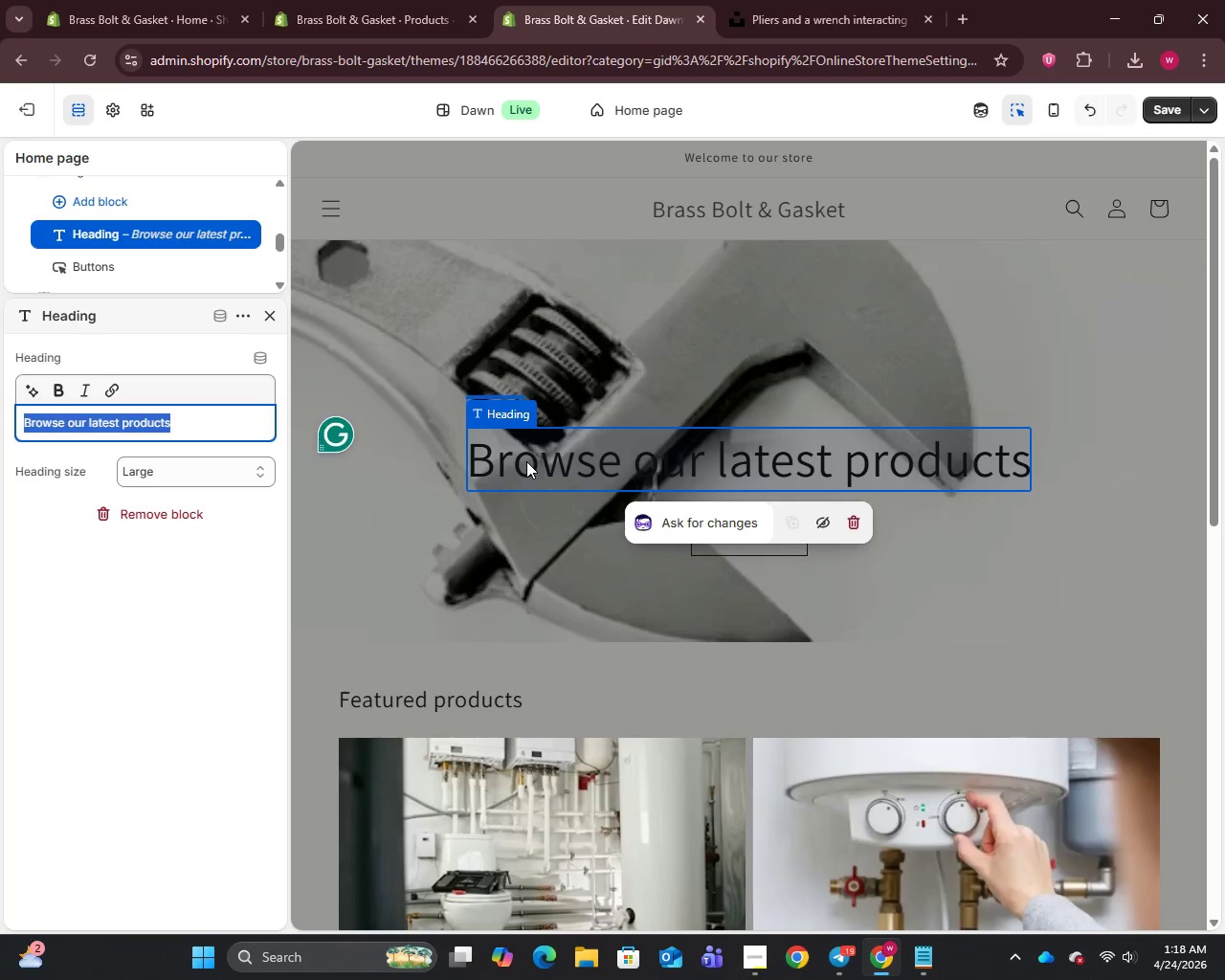 
type(Contractor-Grade Plumbing Service Call KIT)
key(Backspace)
key(Backspace)
type(its)
 